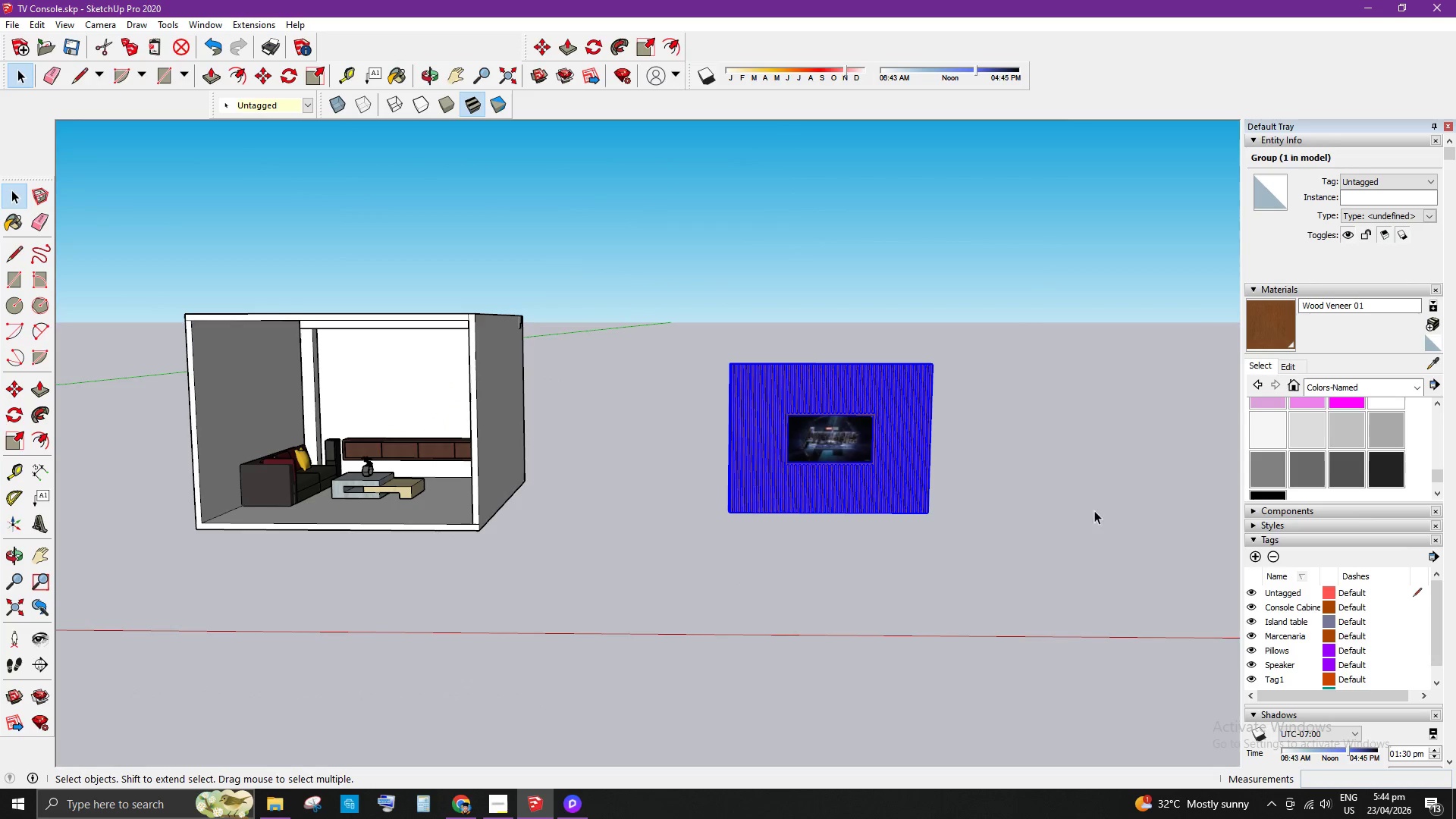 
left_click([1106, 508])
 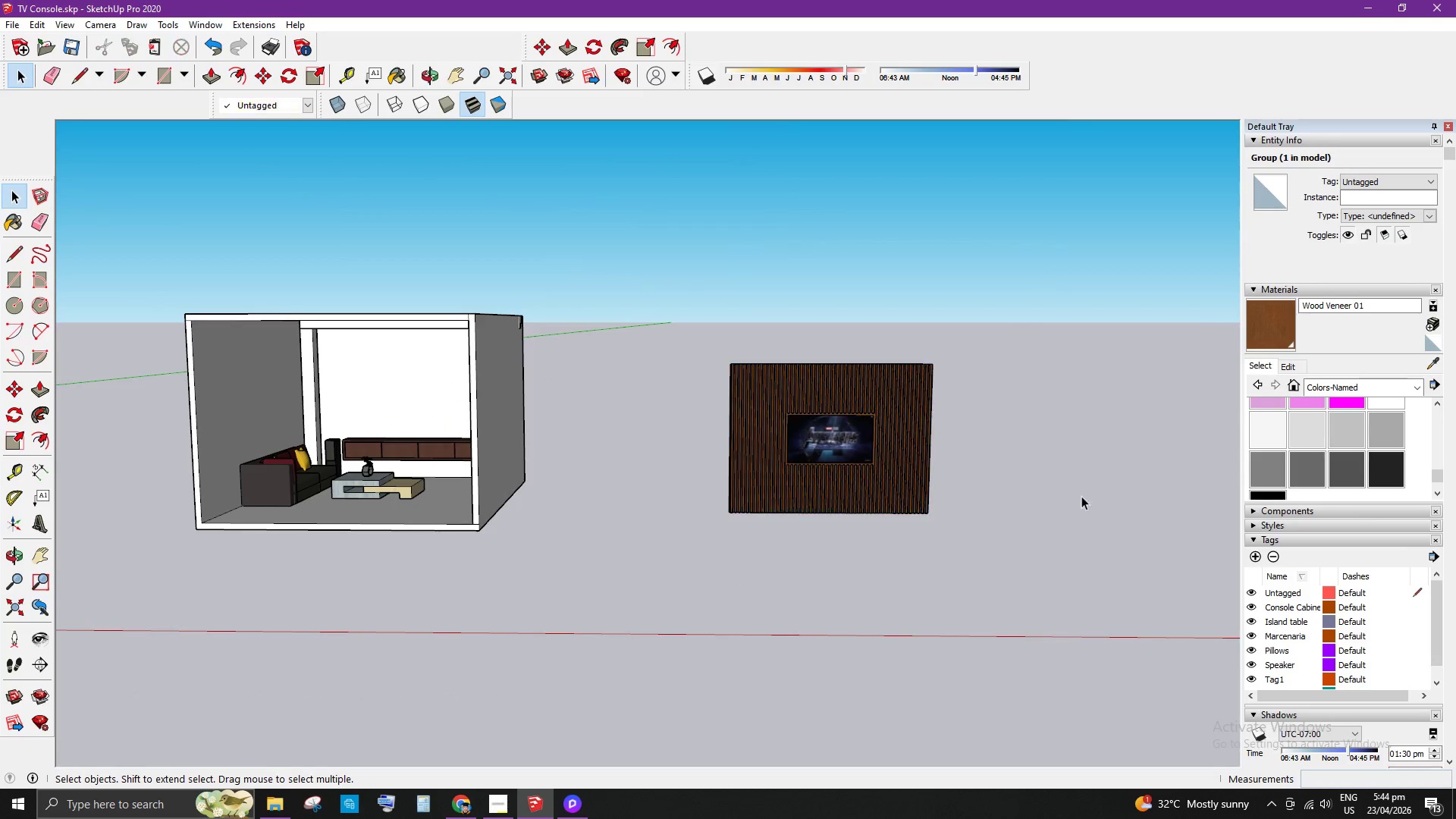 
scroll: coordinate [769, 451], scroll_direction: up, amount: 13.0
 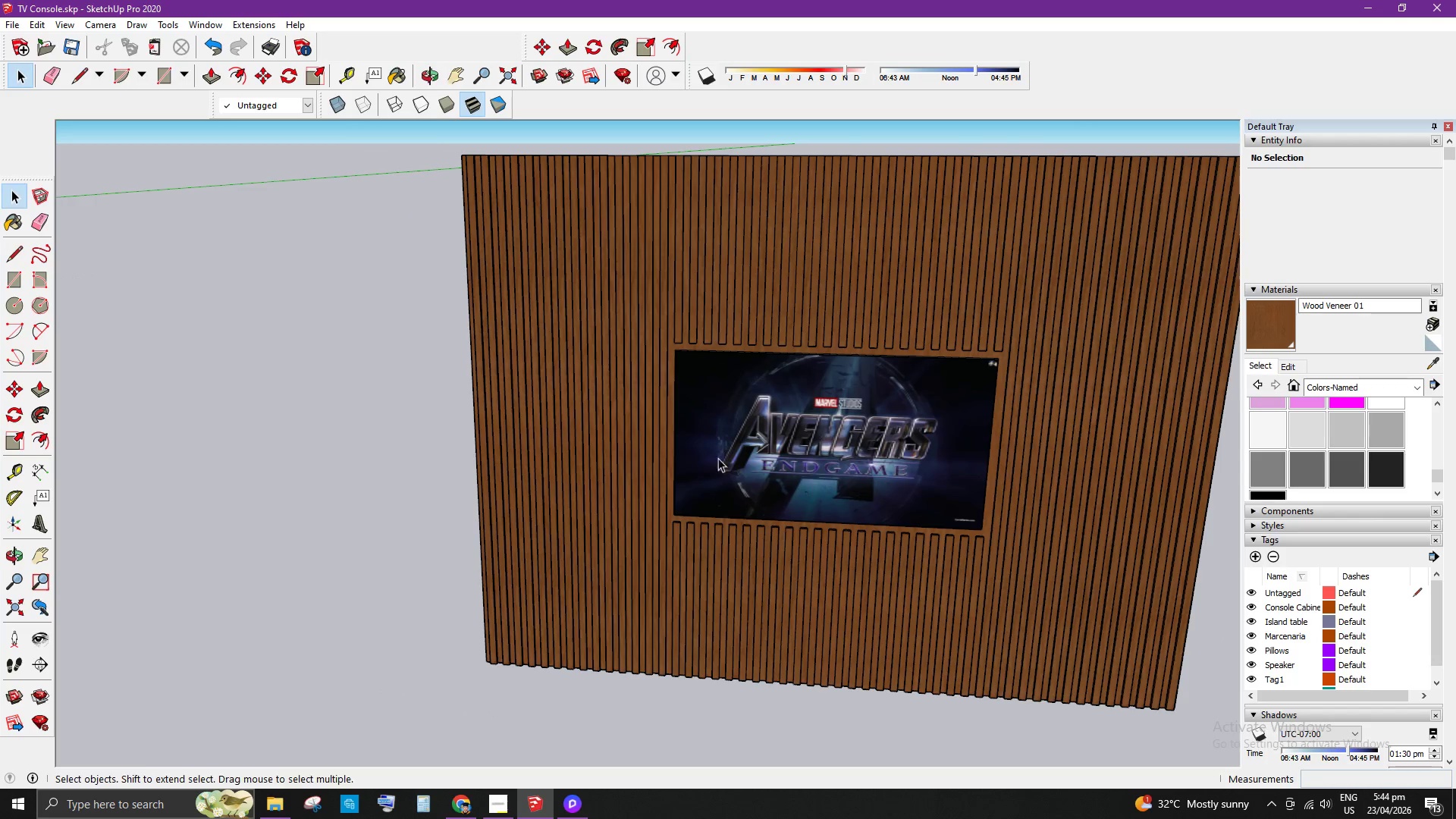 
left_click([632, 454])
 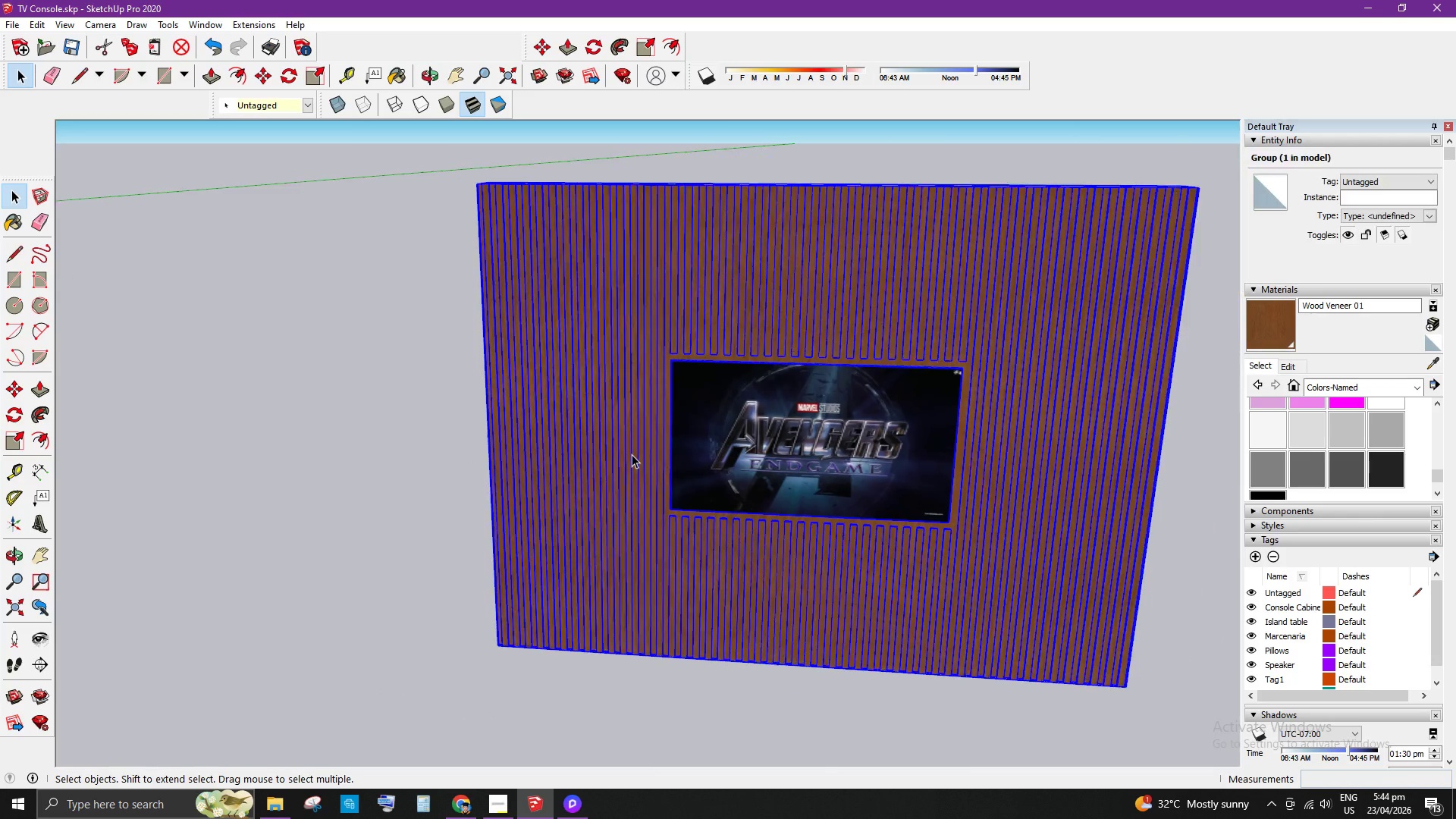 
scroll: coordinate [562, 463], scroll_direction: down, amount: 5.0
 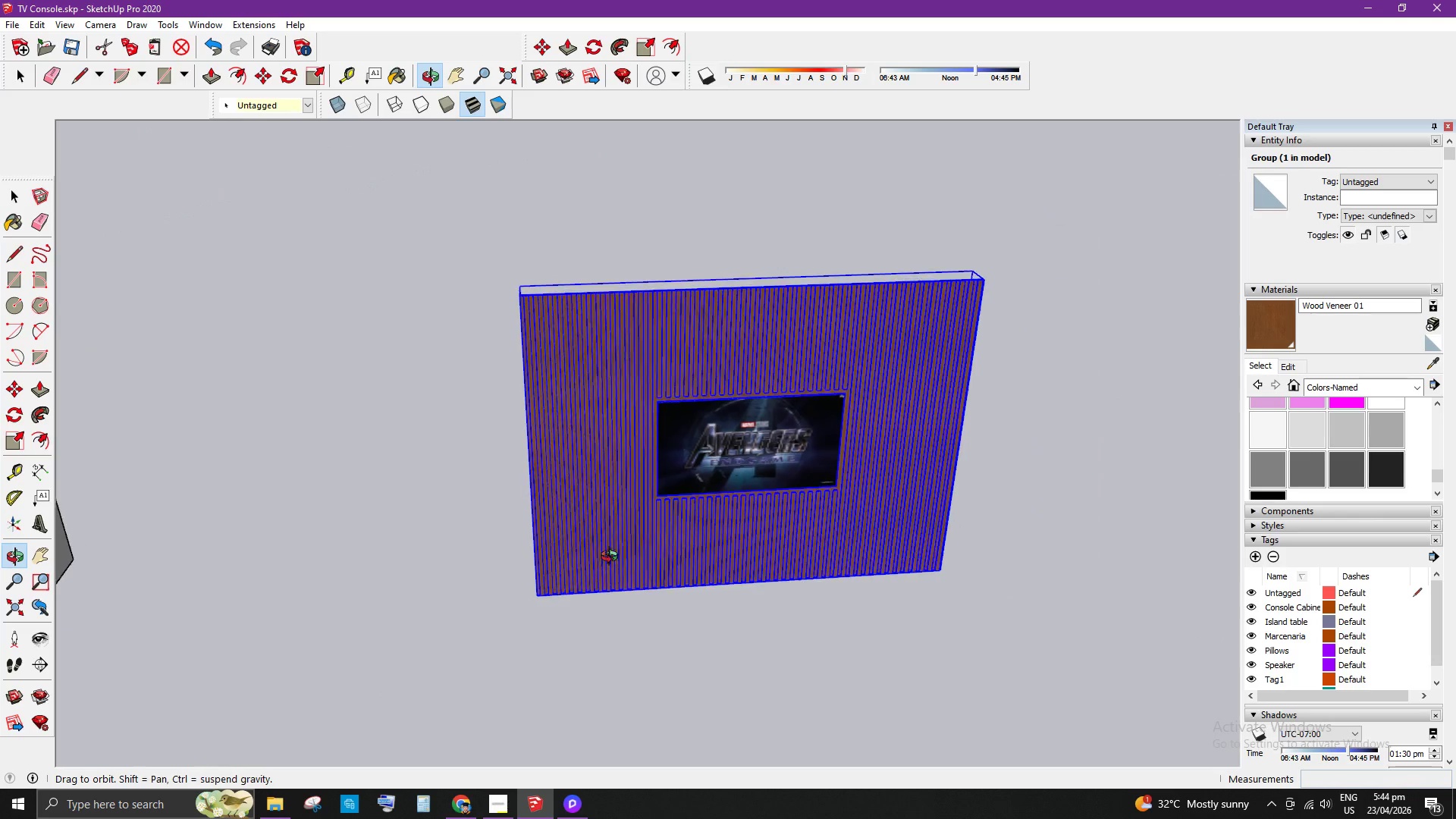 
left_click([1010, 445])
 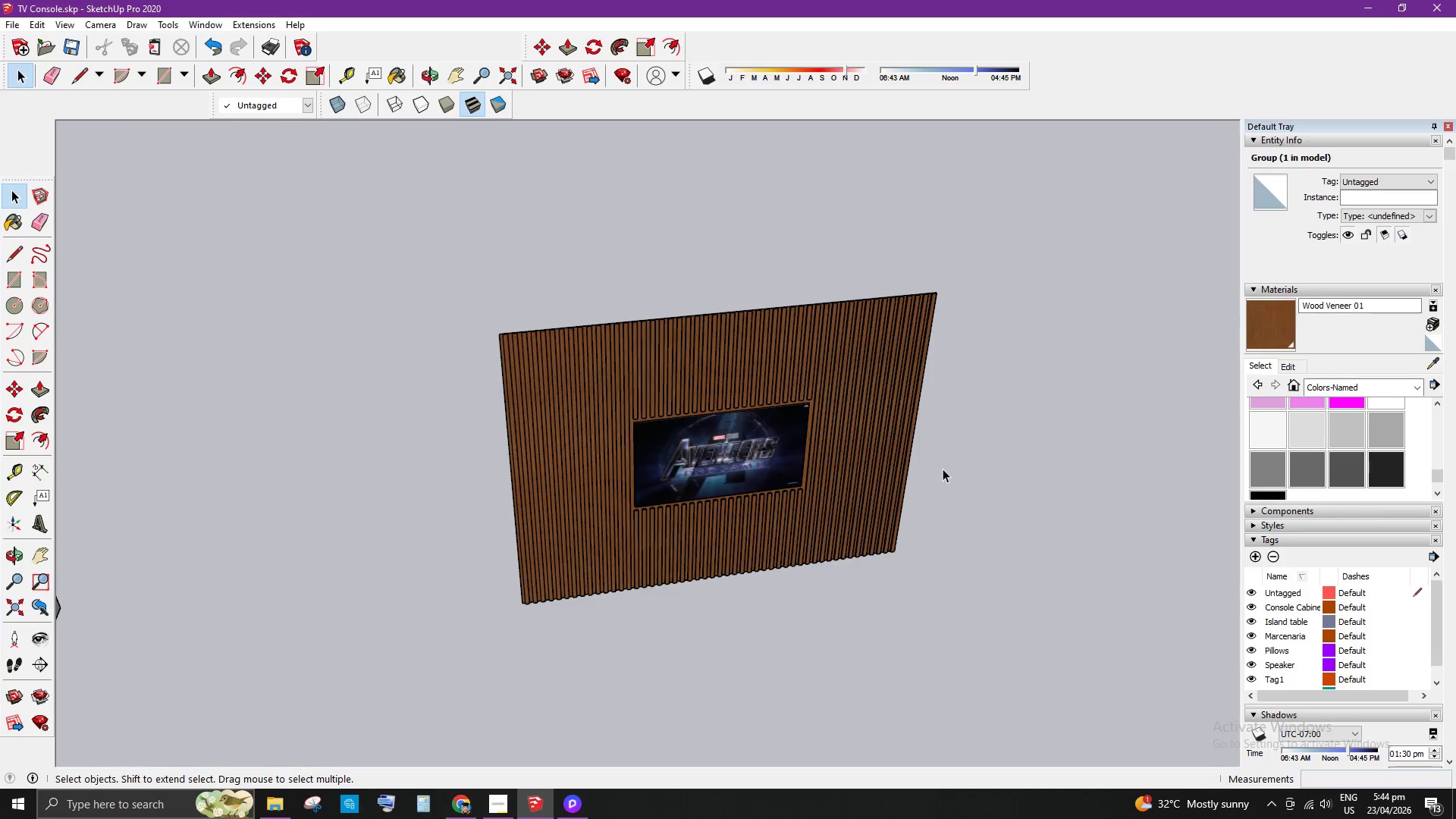 
scroll: coordinate [1056, 467], scroll_direction: none, amount: 0.0
 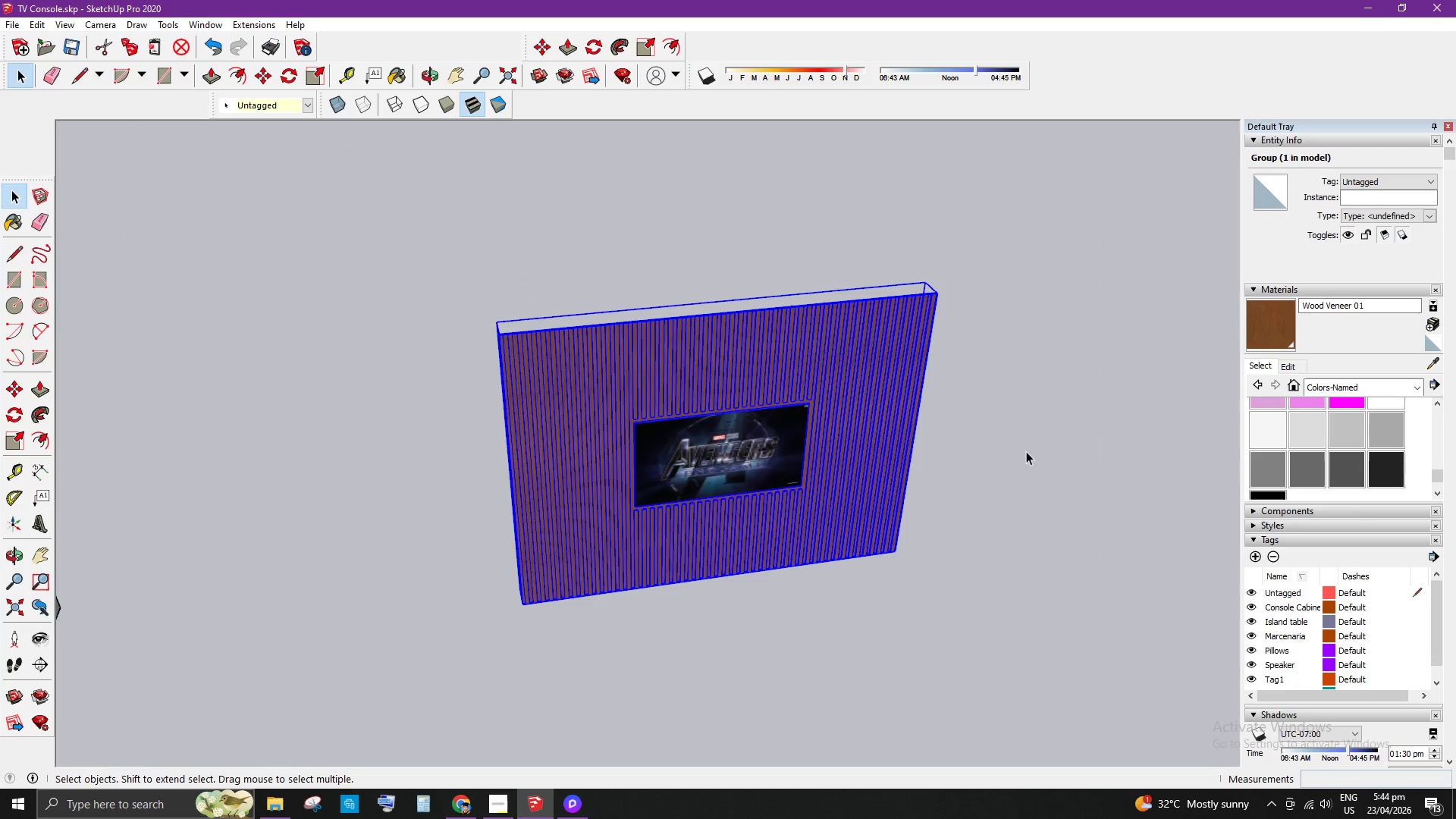 
scroll: coordinate [566, 431], scroll_direction: up, amount: 12.0
 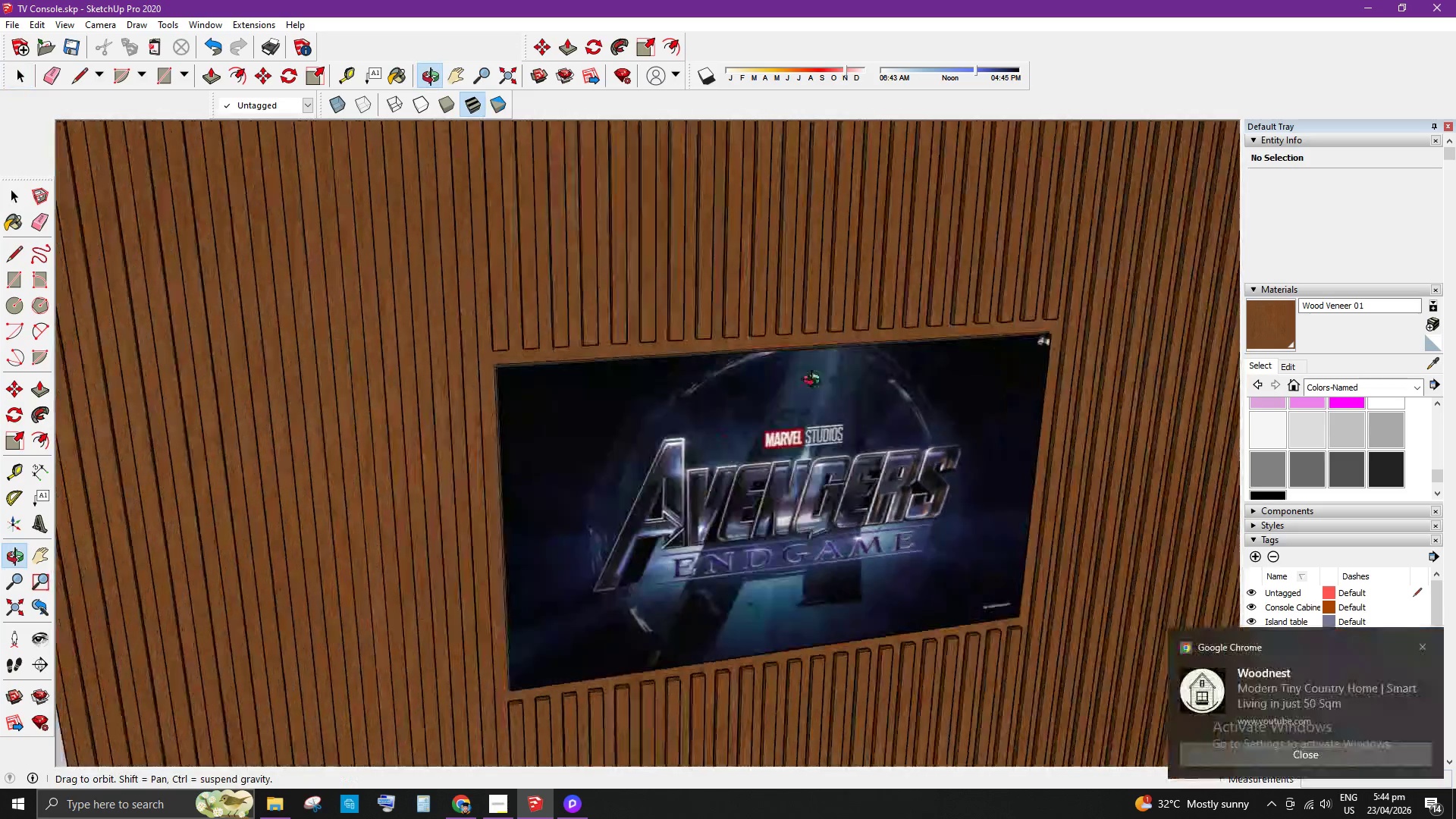 
left_click([576, 344])
 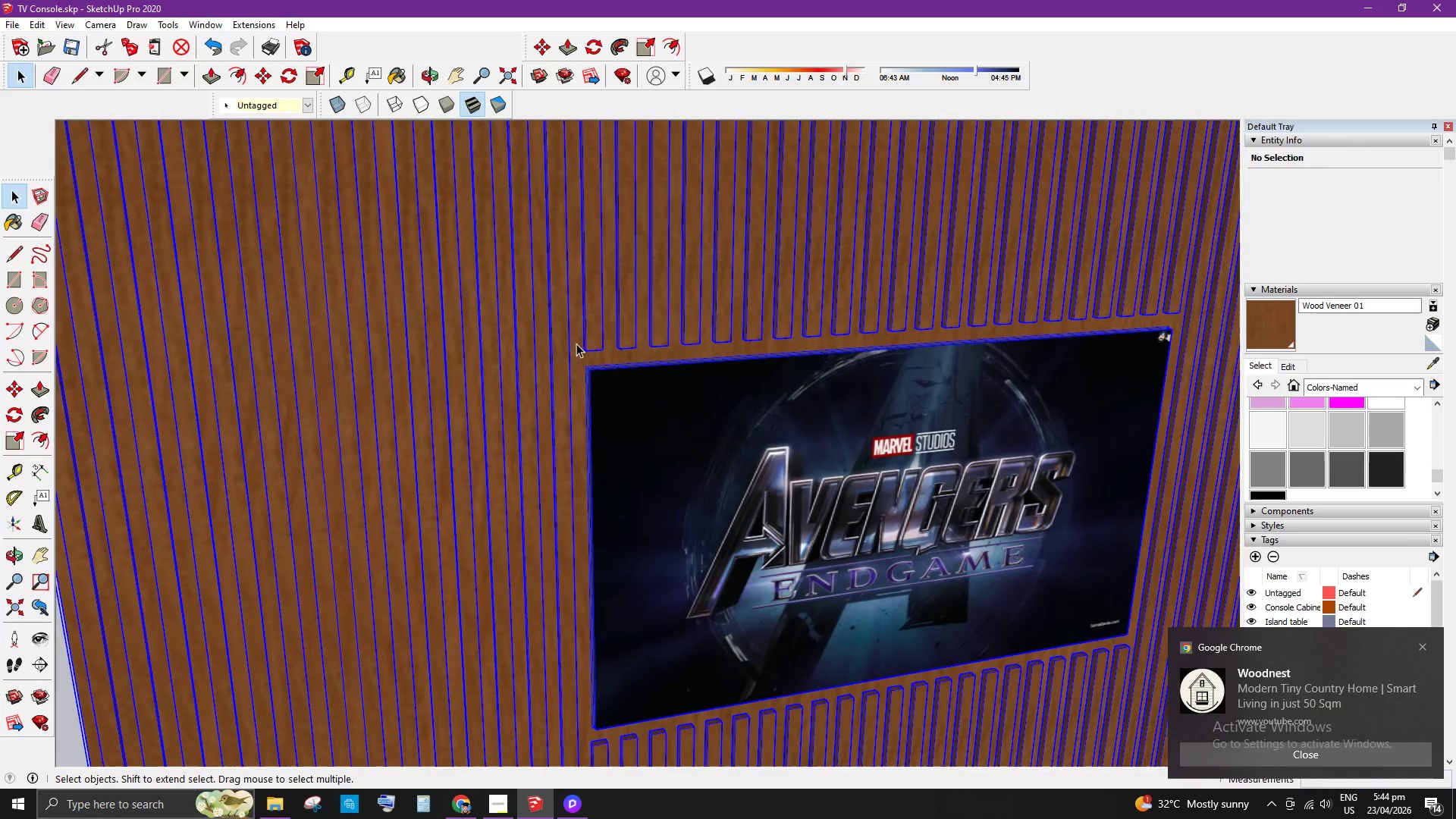 
scroll: coordinate [597, 366], scroll_direction: none, amount: 0.0
 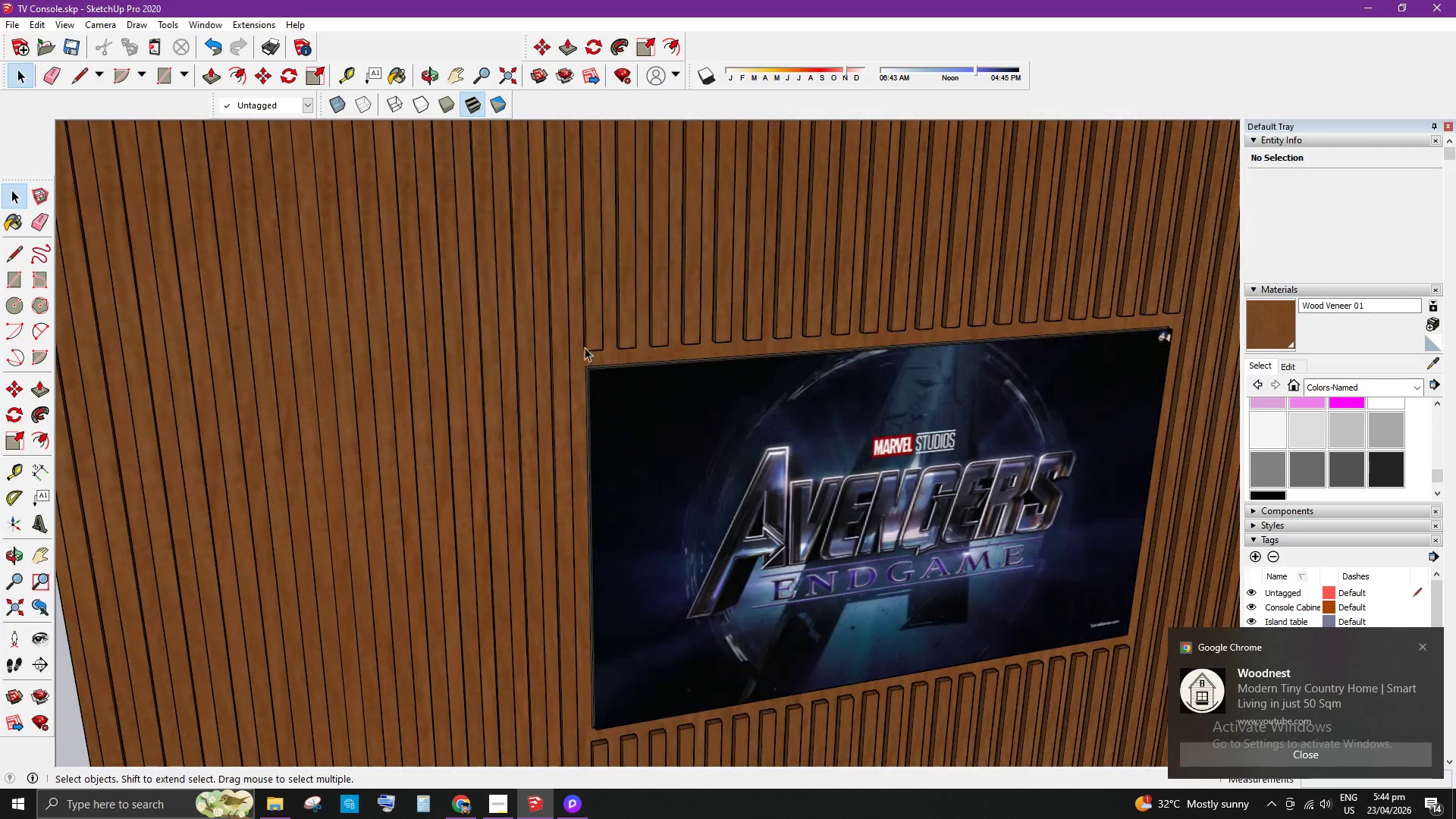 
double_click([576, 344])
 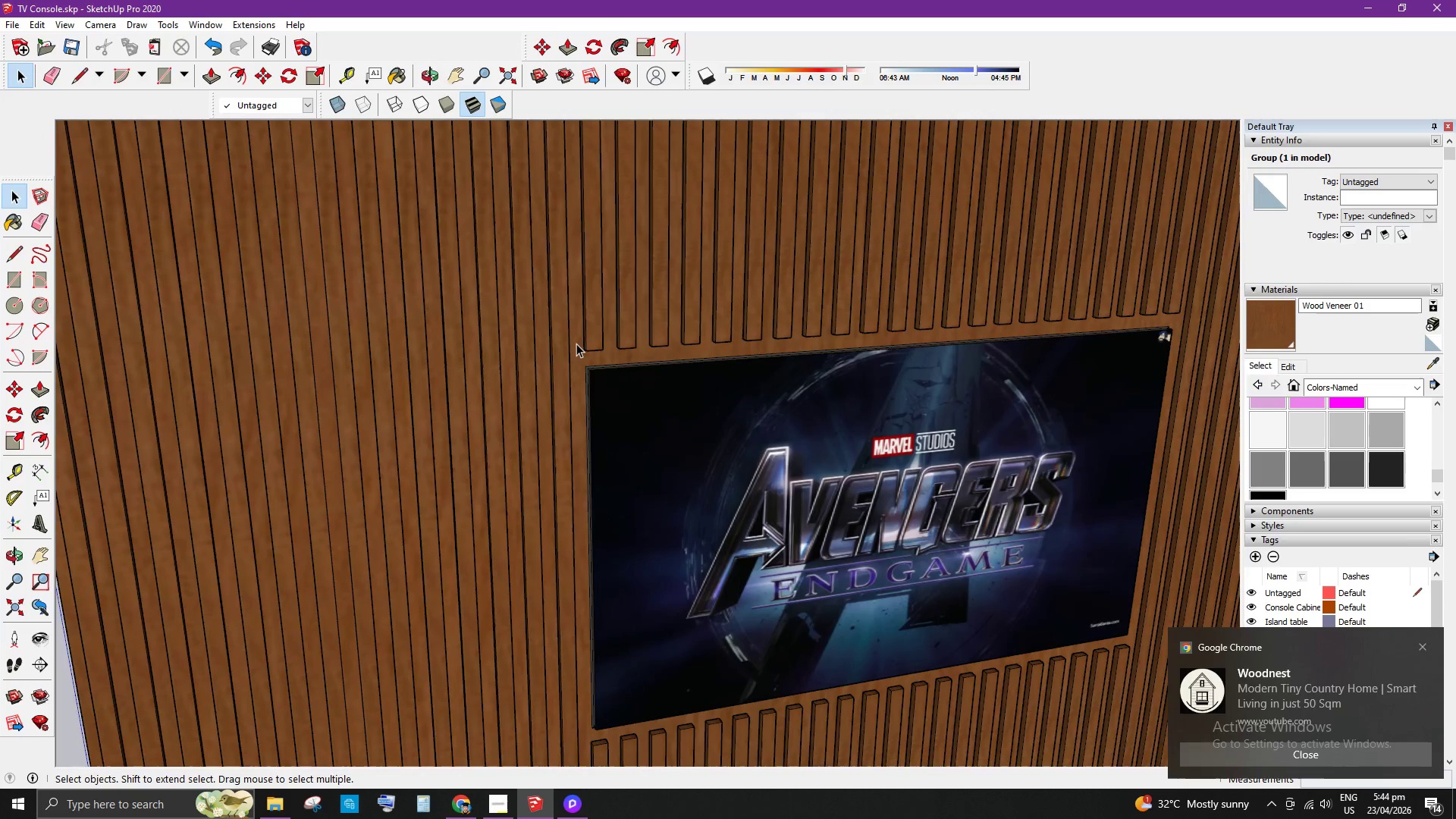 
triple_click([576, 344])
 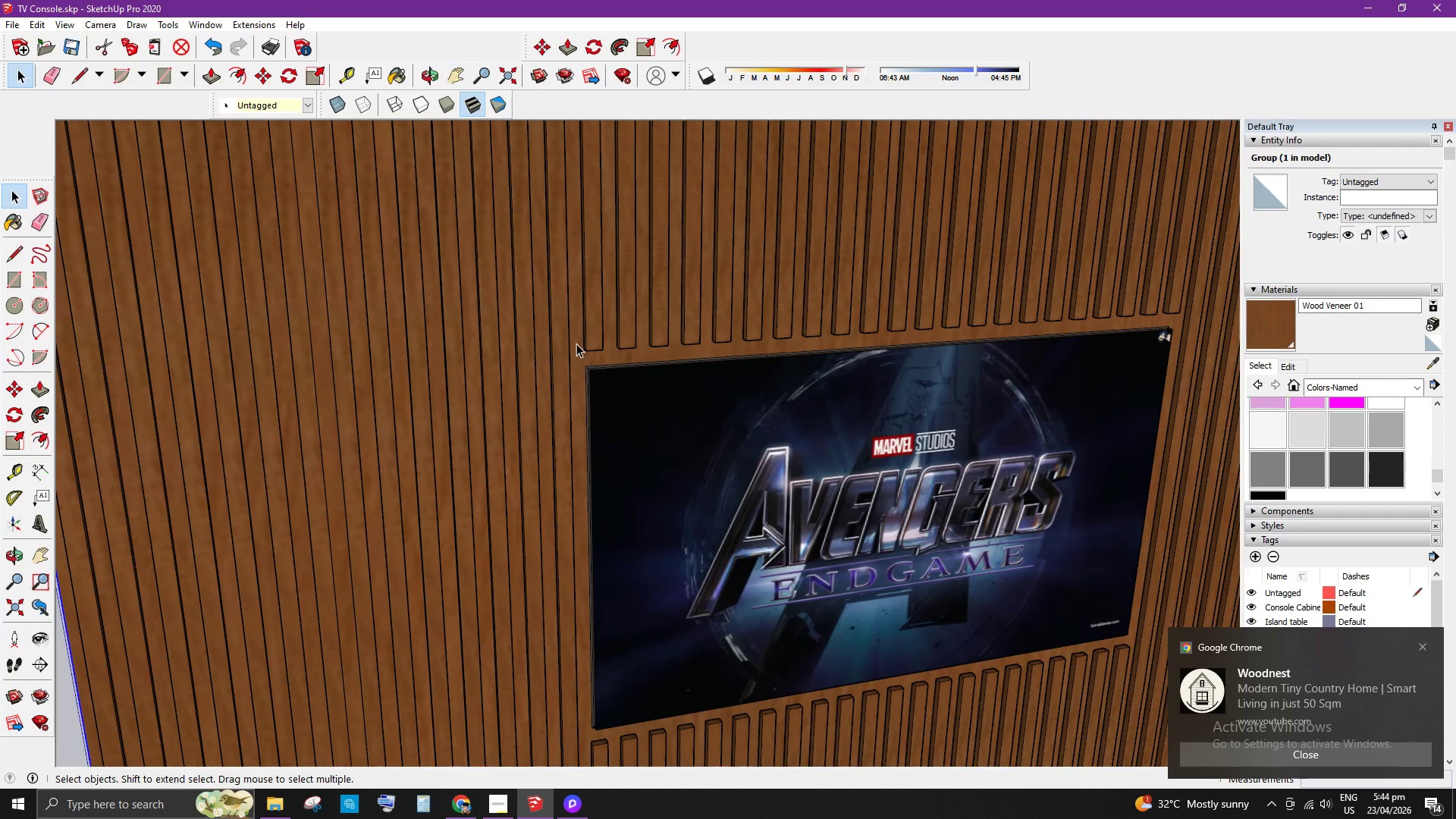 
triple_click([576, 344])
 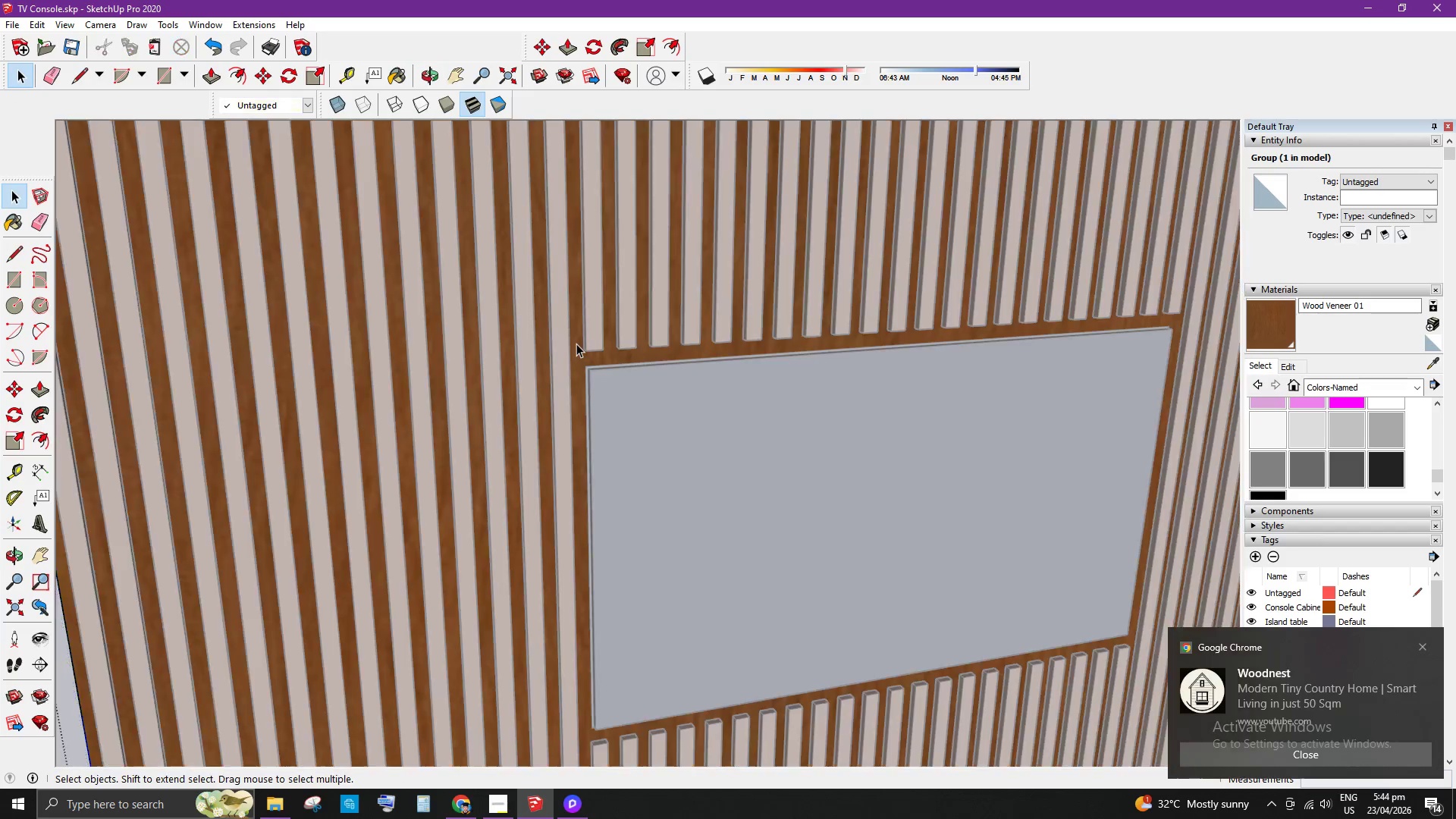 
triple_click([576, 344])
 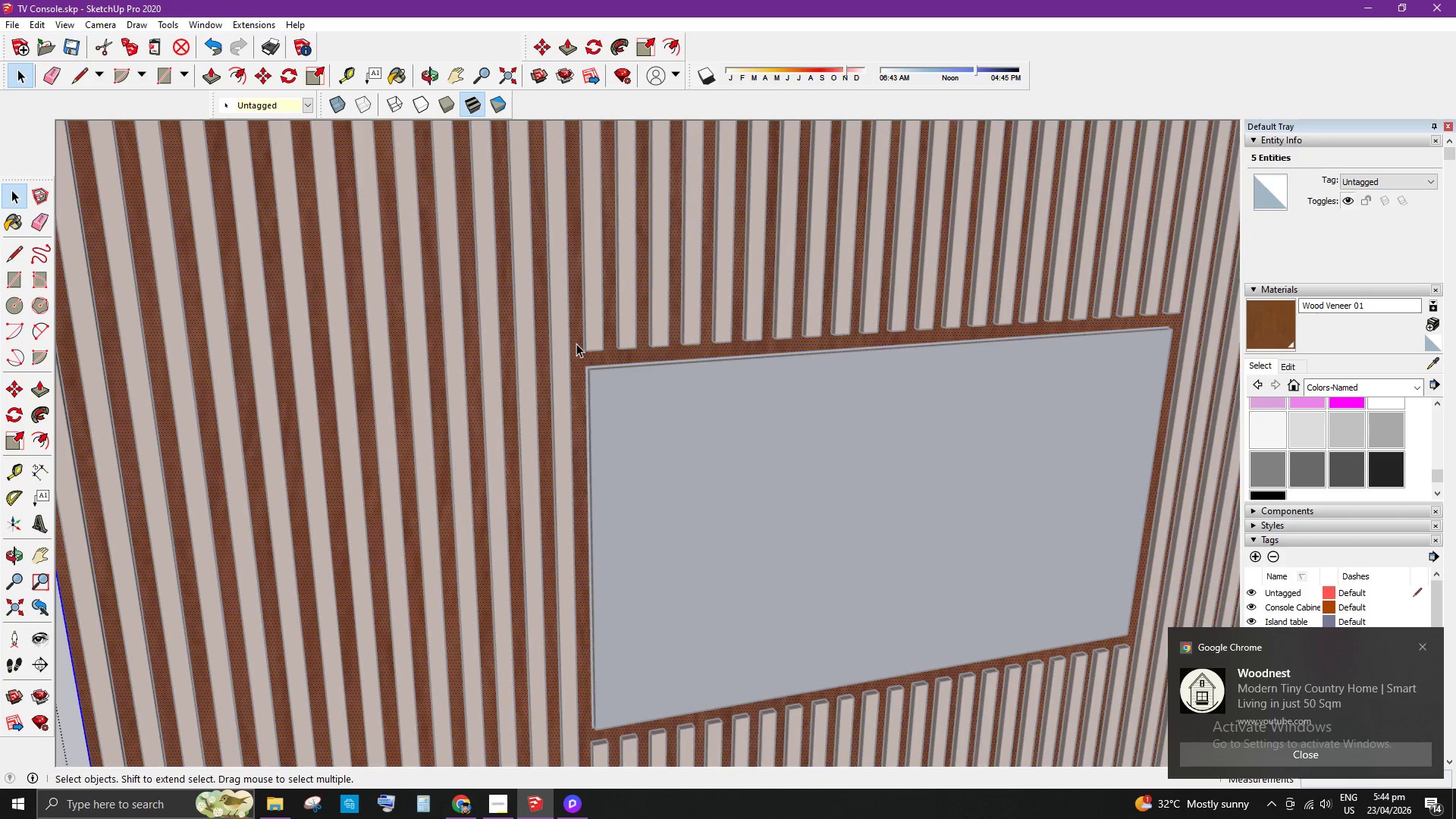 
scroll: coordinate [500, 385], scroll_direction: down, amount: 15.0
 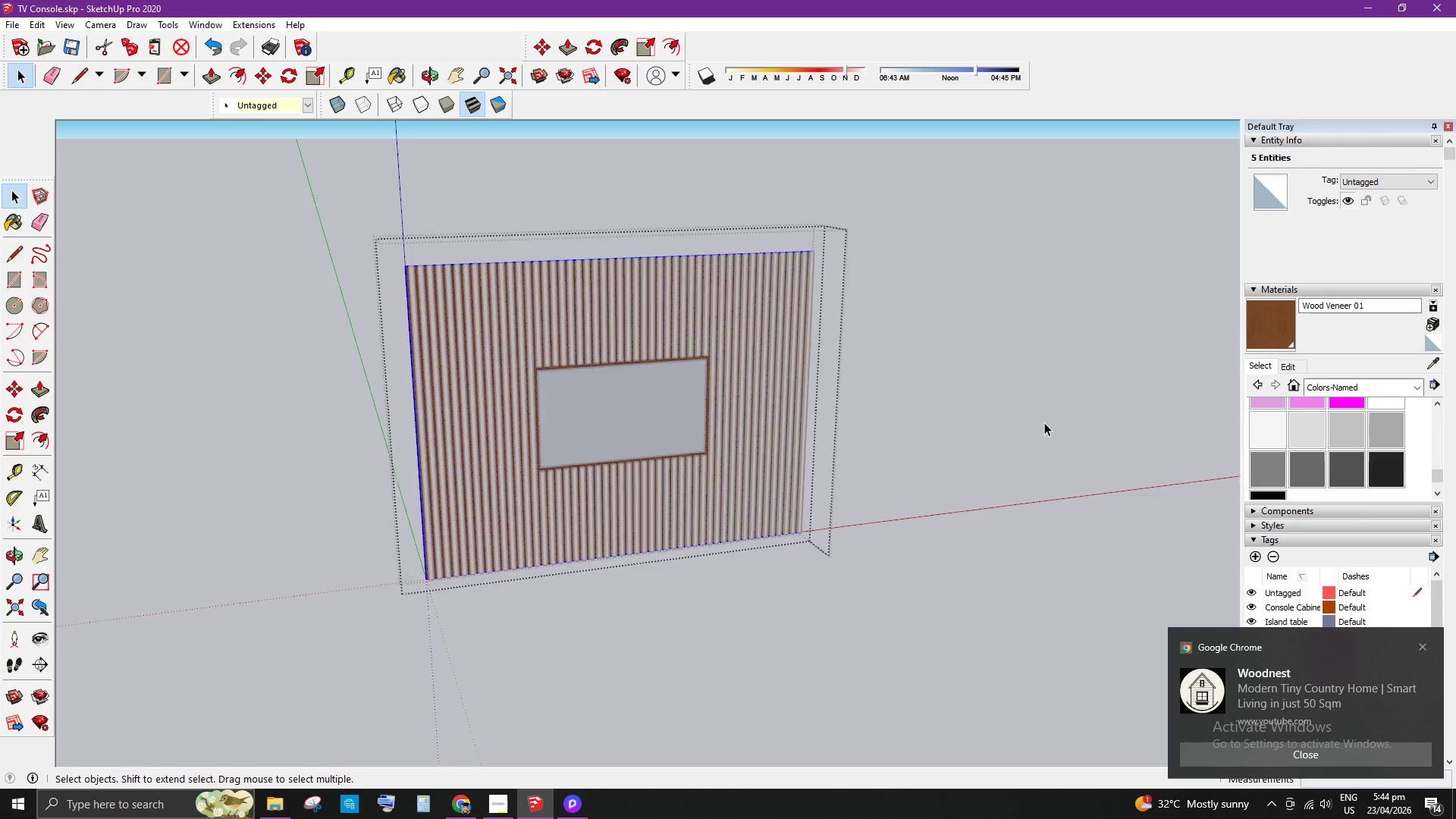 
scroll: coordinate [843, 520], scroll_direction: up, amount: 4.0
 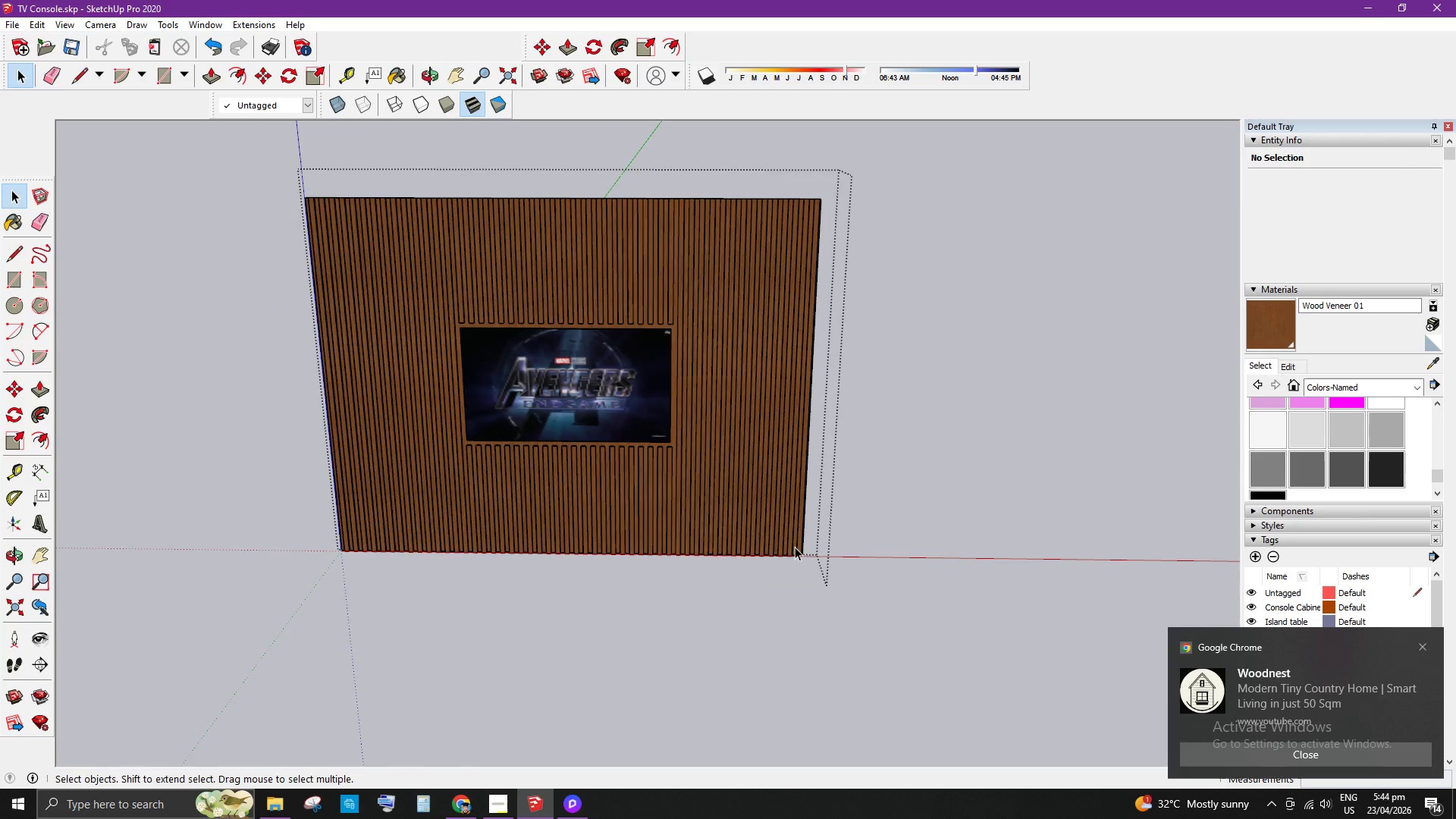 
left_click([916, 535])
 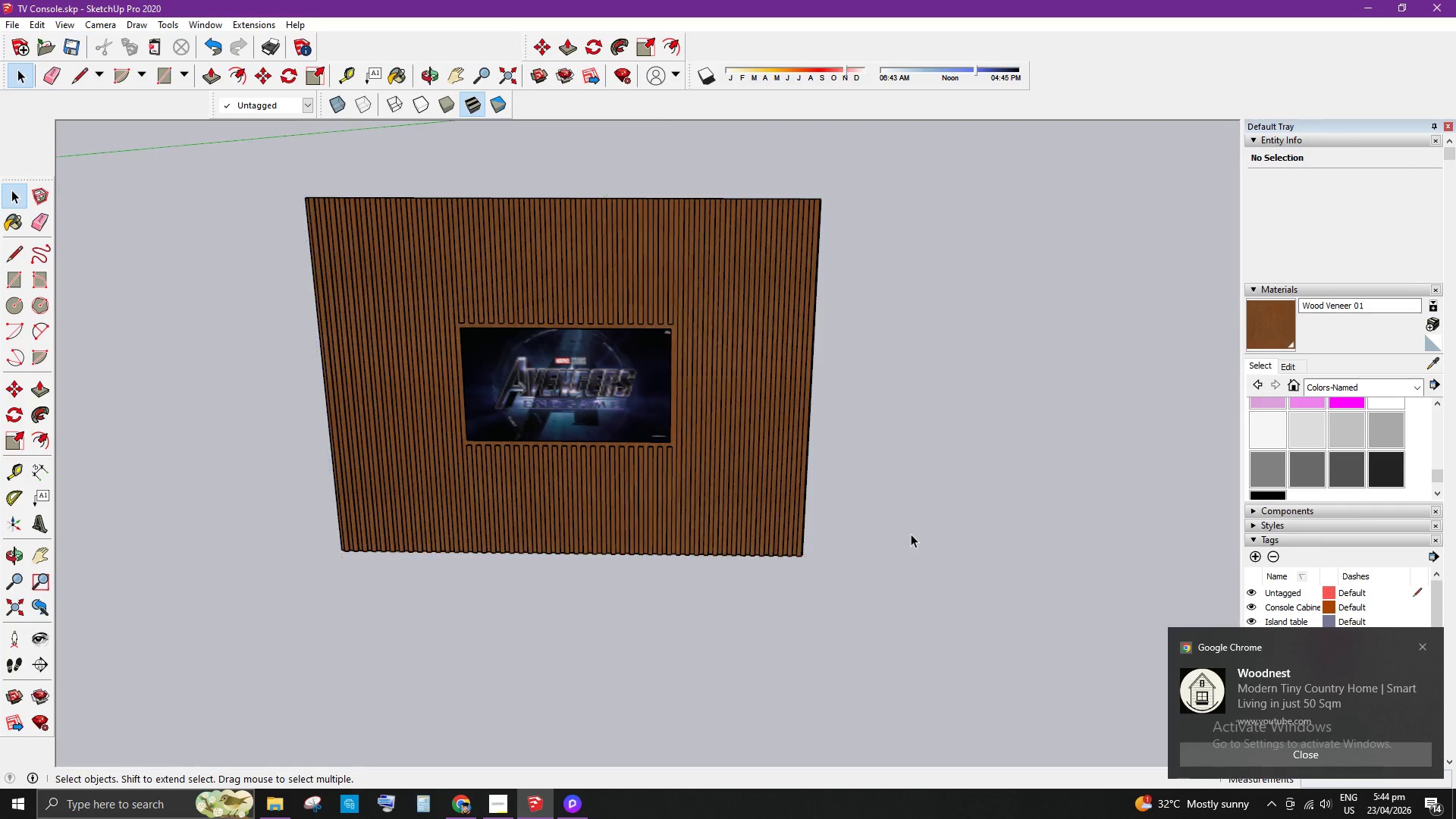 
scroll: coordinate [834, 558], scroll_direction: up, amount: 5.0
 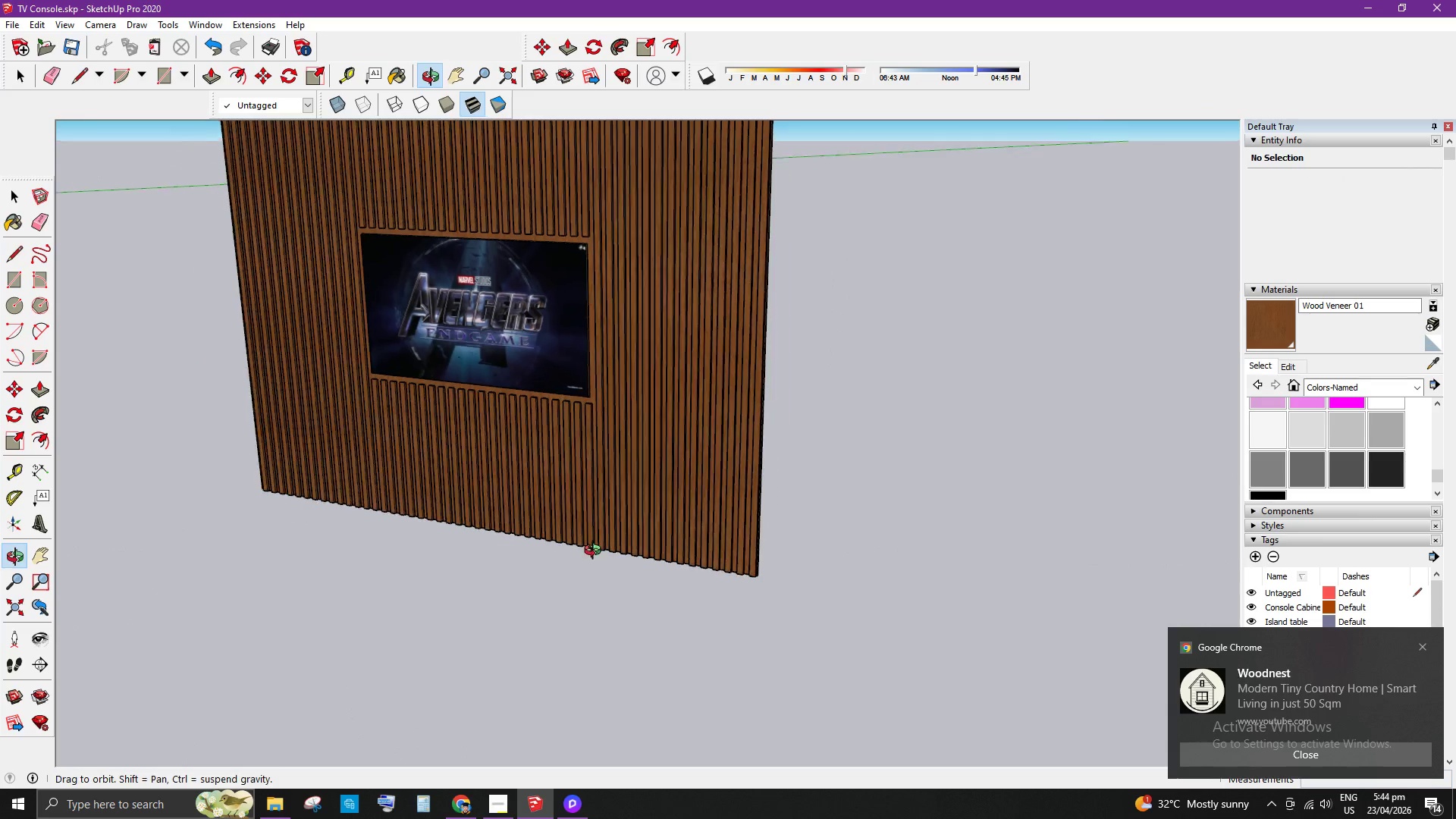 
key(M)
 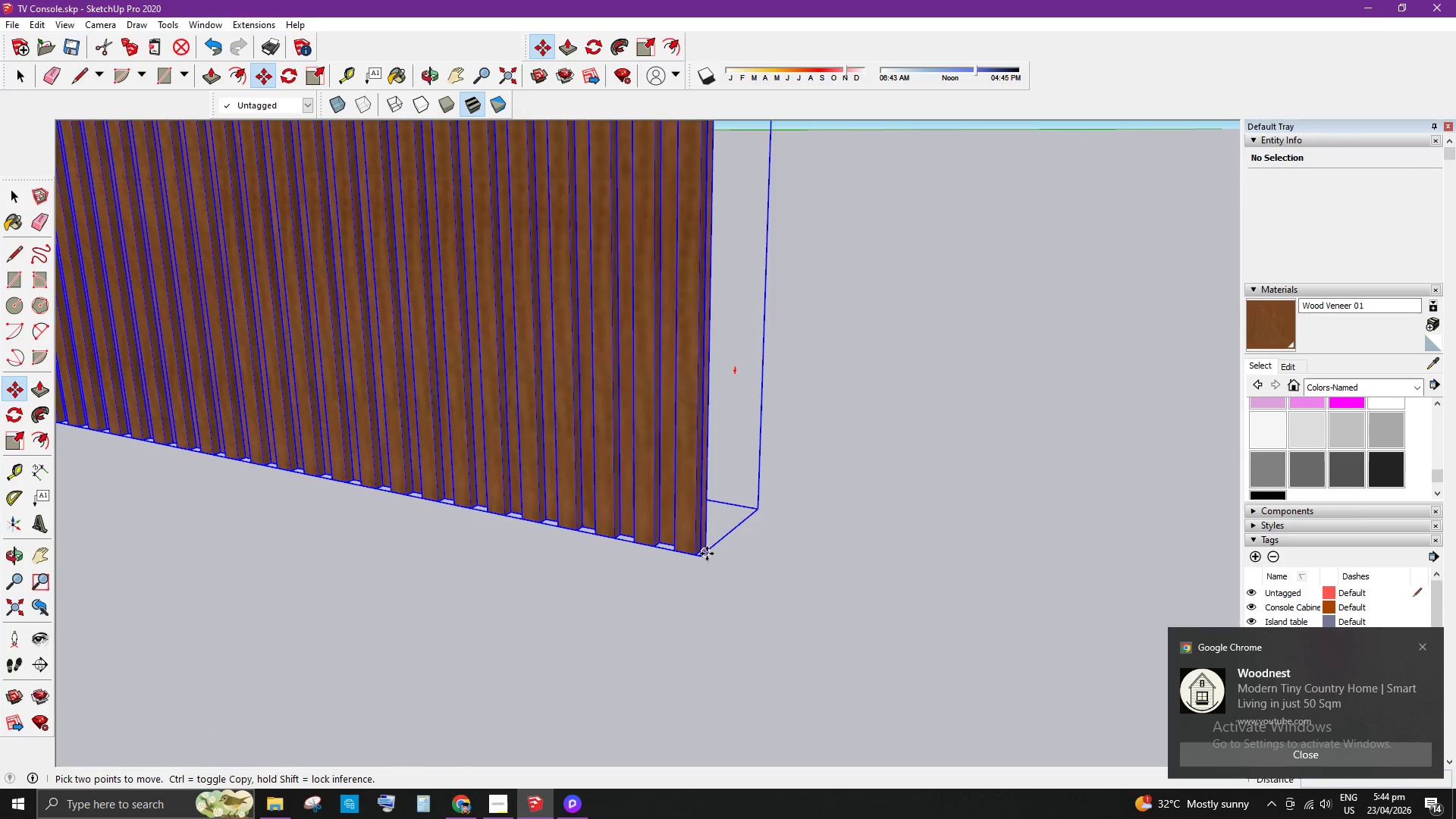 
scroll: coordinate [703, 558], scroll_direction: up, amount: 29.0
 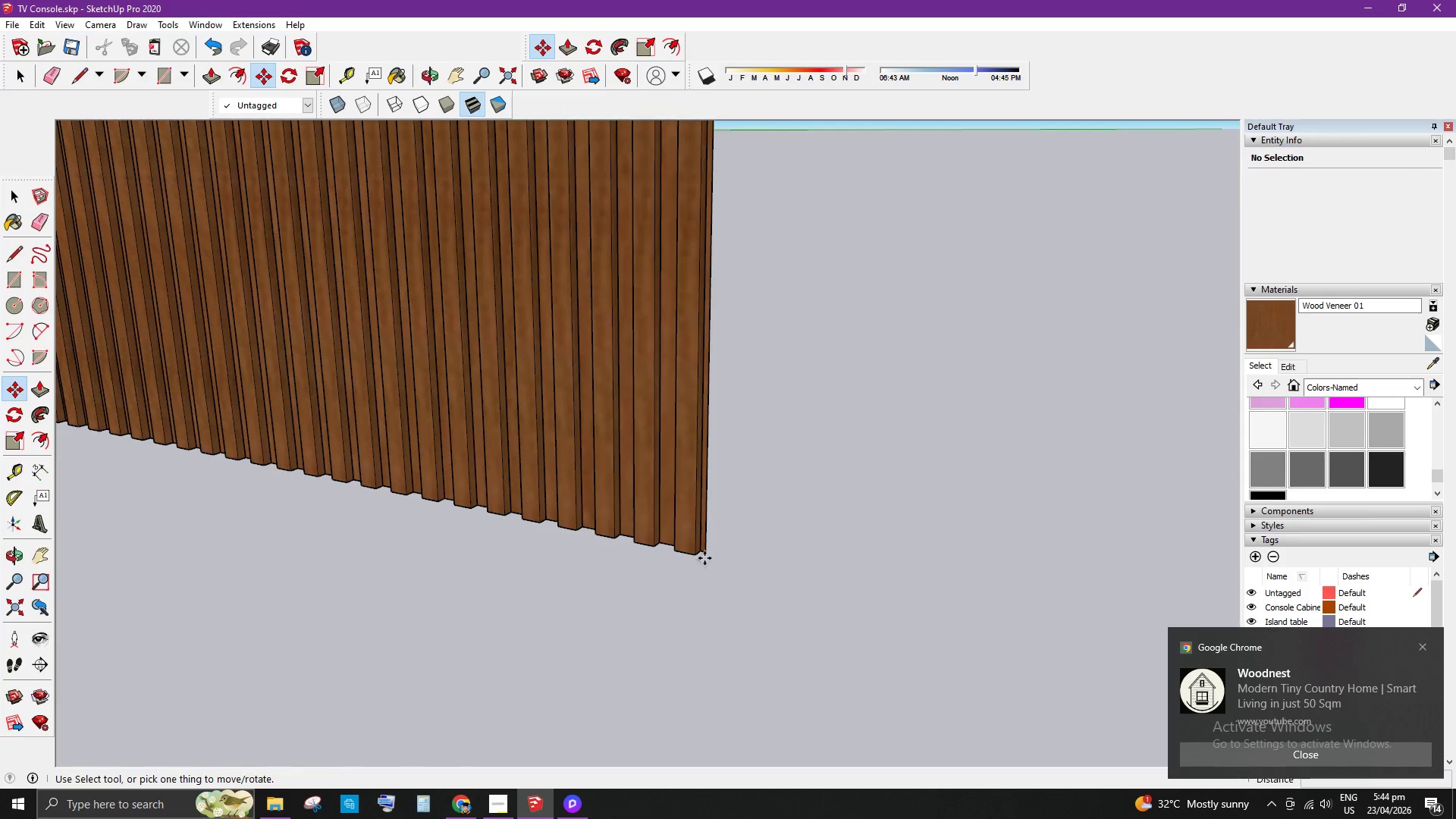 
left_click([707, 554])
 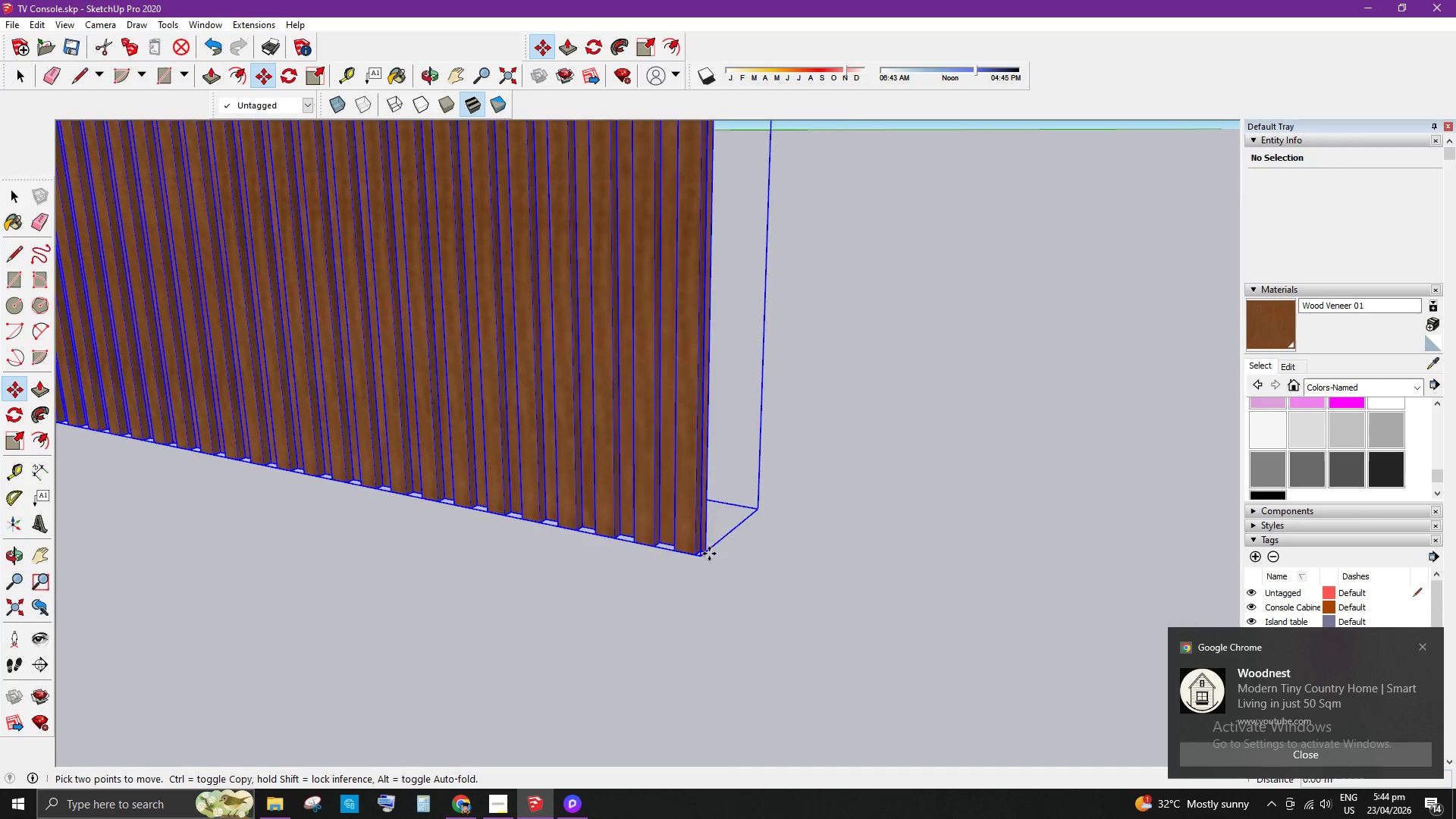 
scroll: coordinate [645, 357], scroll_direction: down, amount: 26.0
 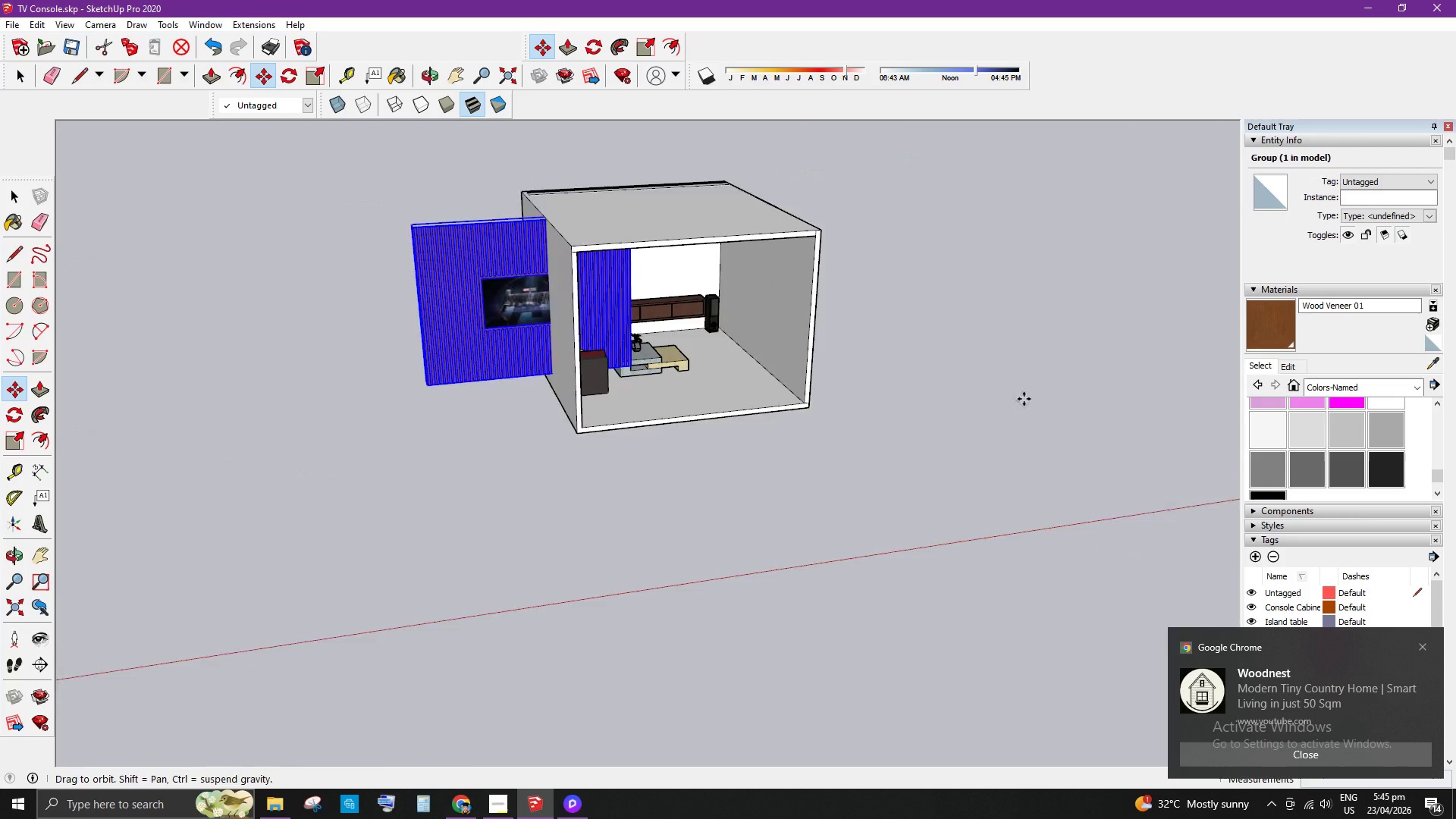 
scroll: coordinate [827, 360], scroll_direction: up, amount: 21.0
 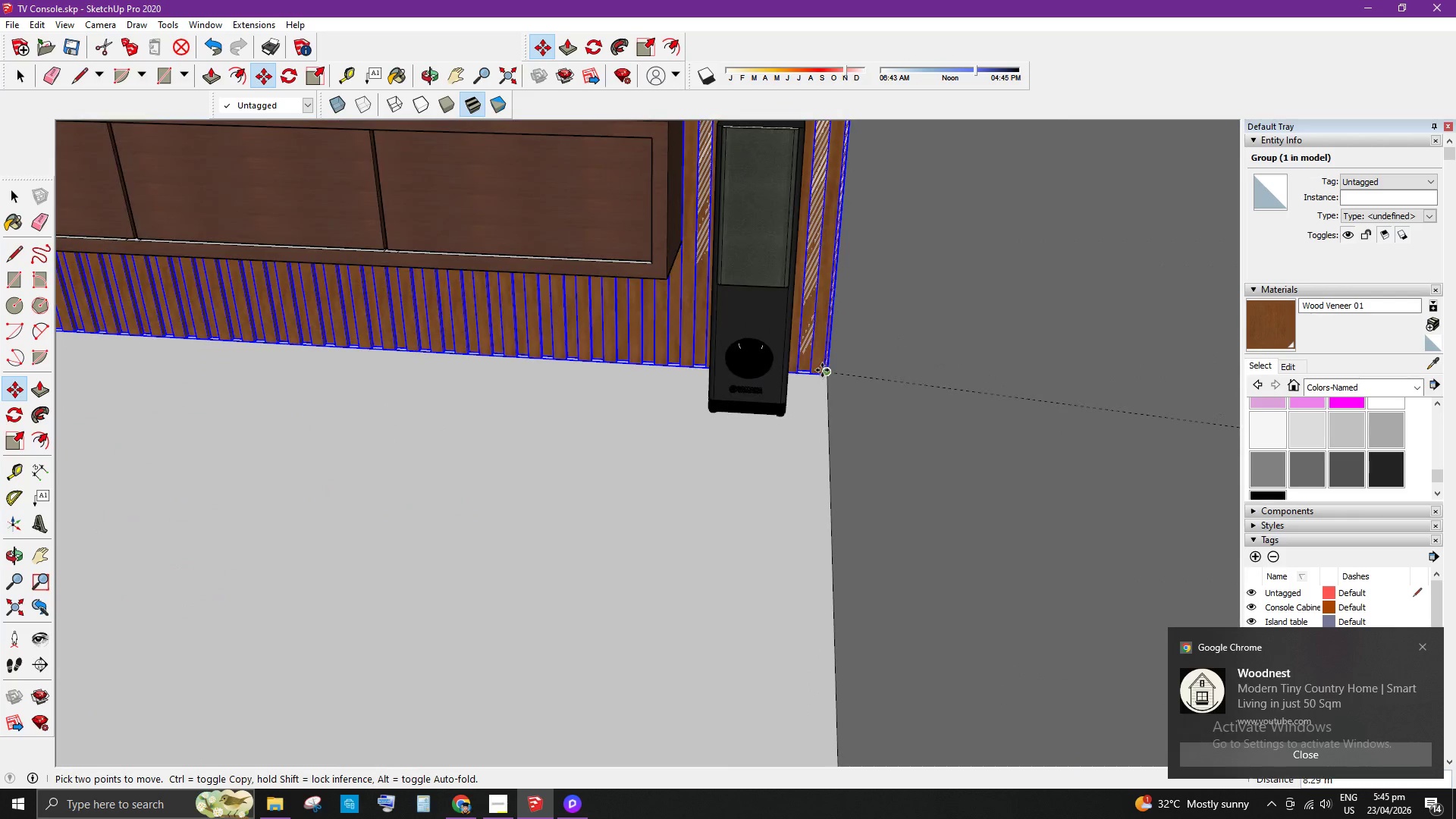 
left_click([822, 370])
 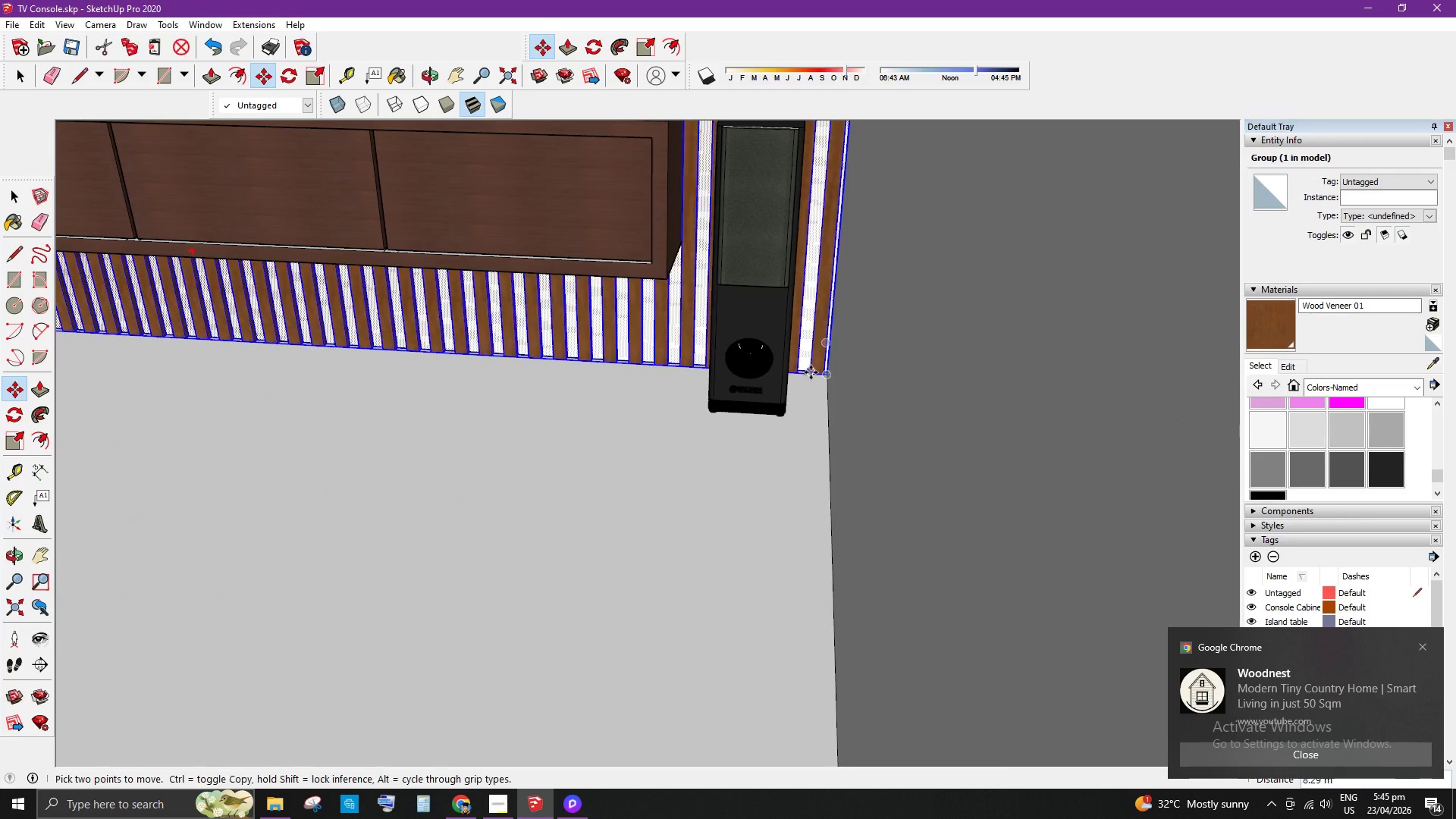 
key(Space)
 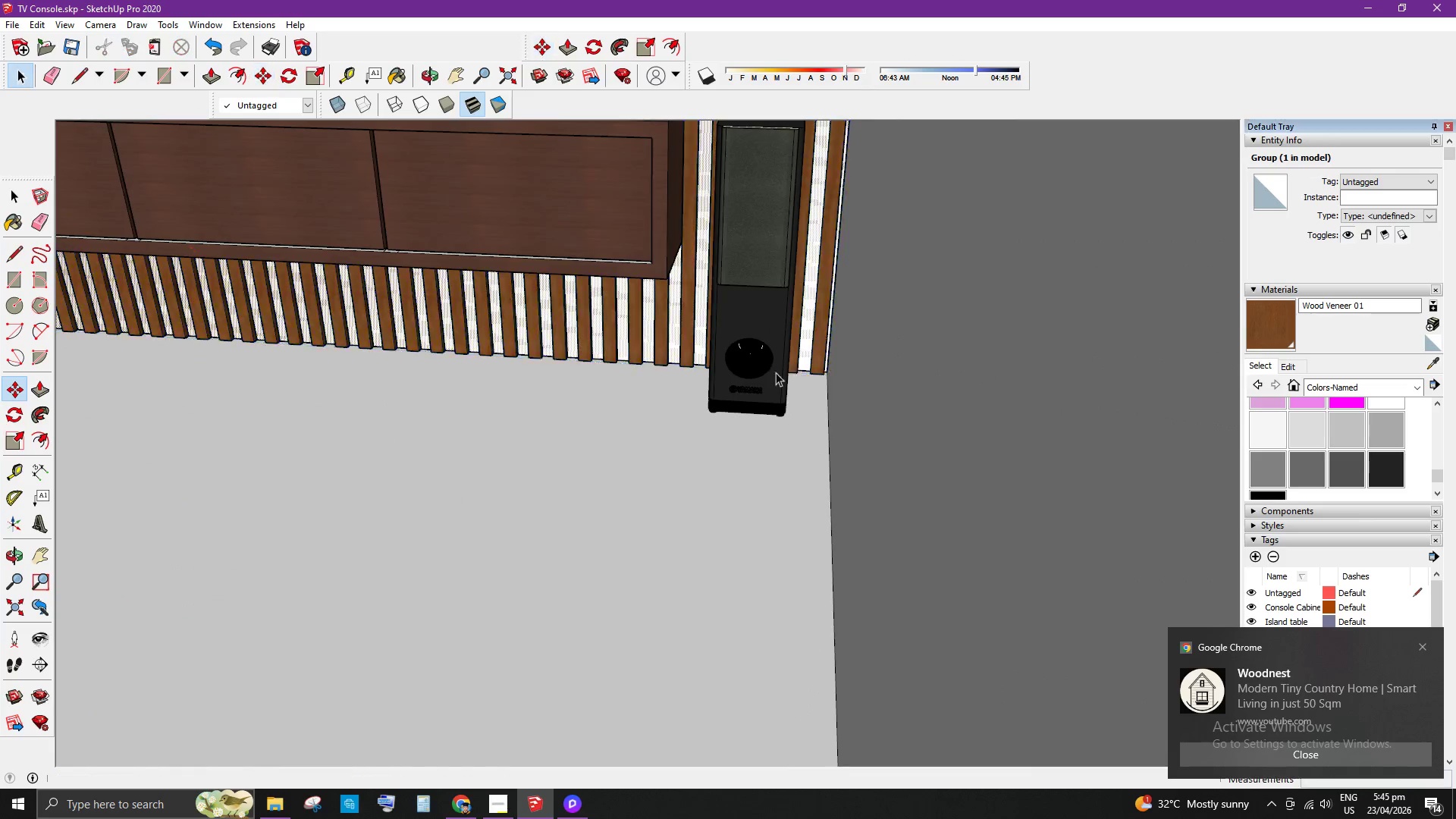 
scroll: coordinate [582, 359], scroll_direction: down, amount: 40.0
 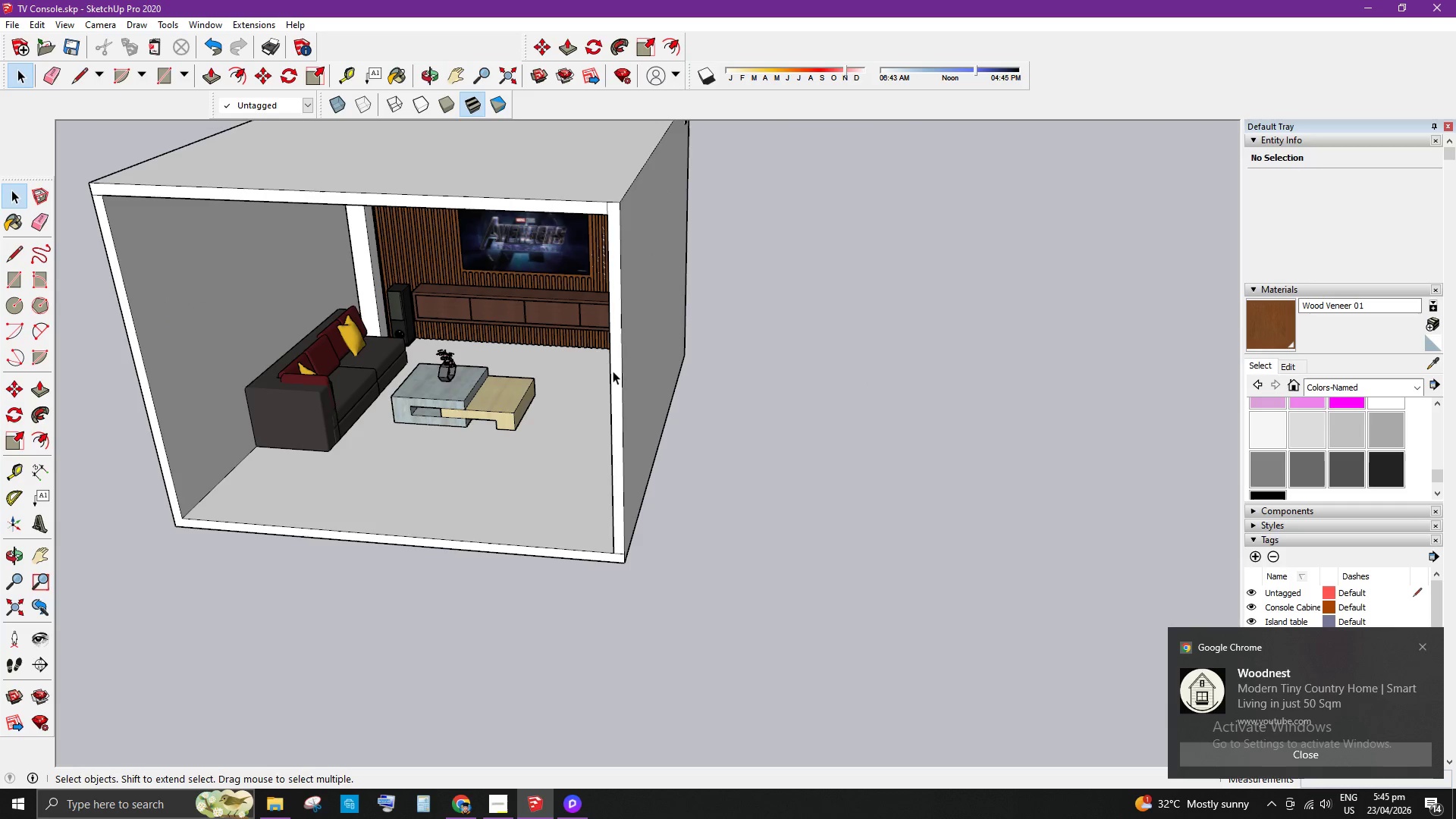 
key(Control+Z)
 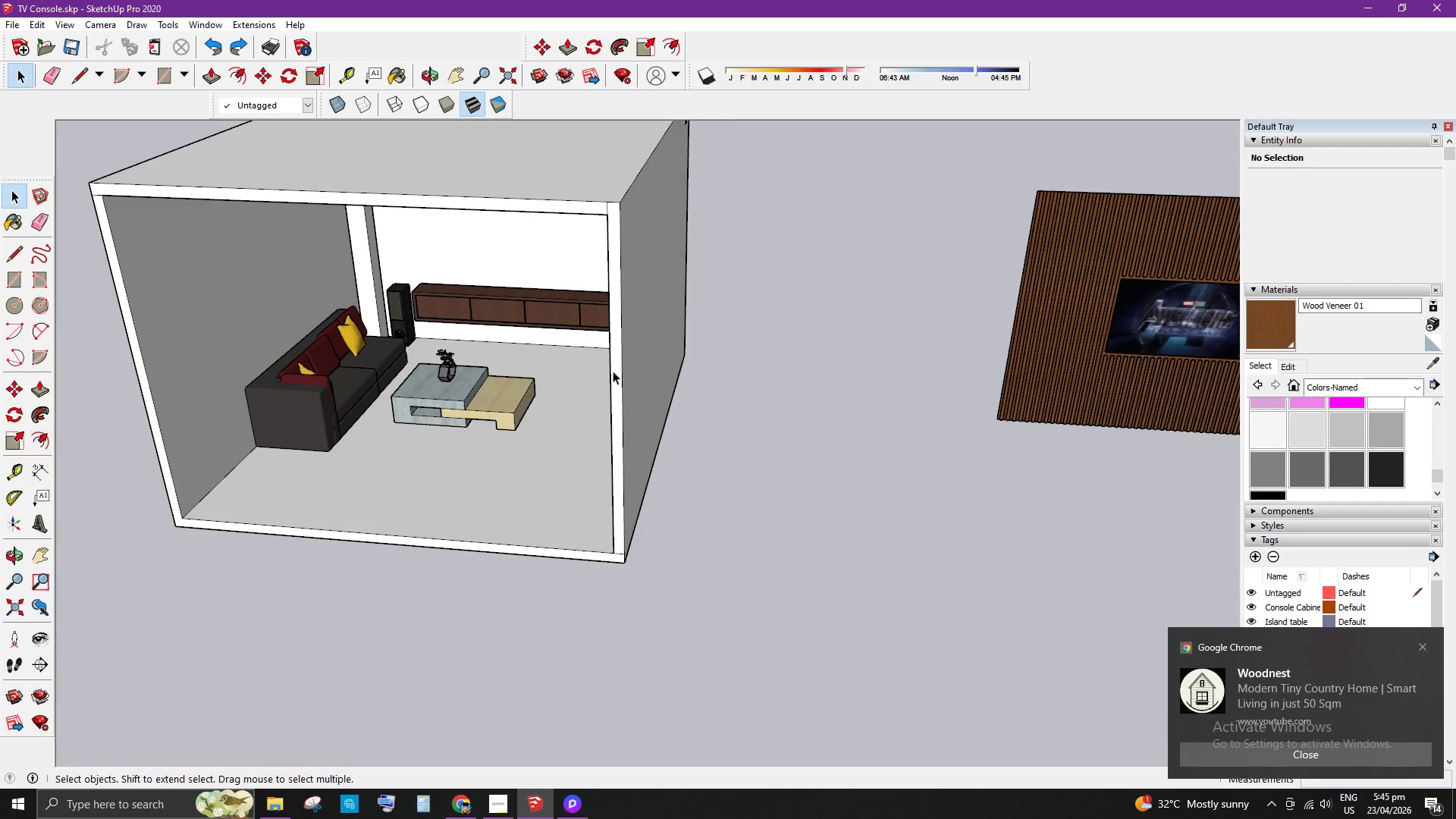 
key(Space)
 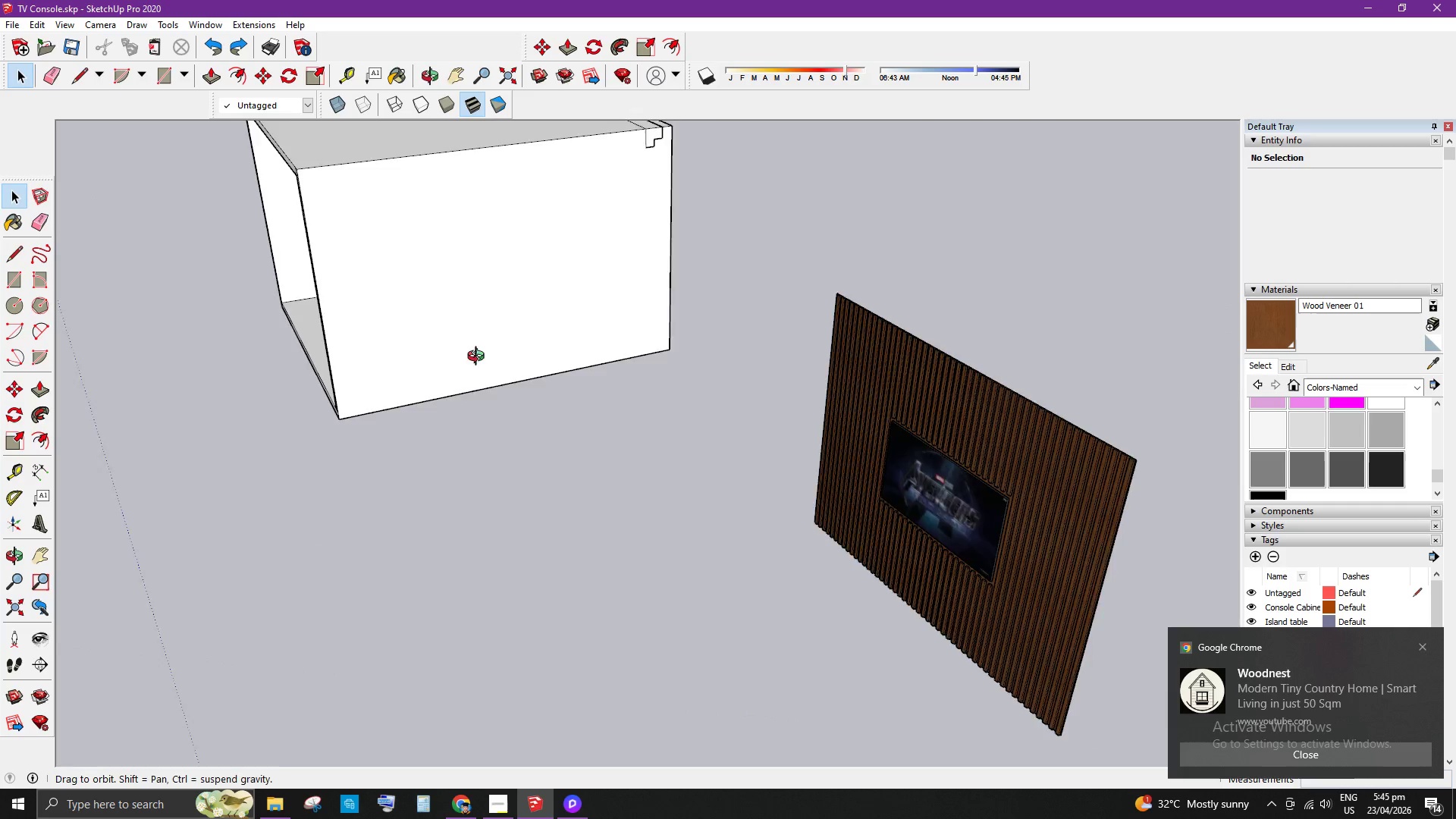 
scroll: coordinate [953, 336], scroll_direction: none, amount: 0.0
 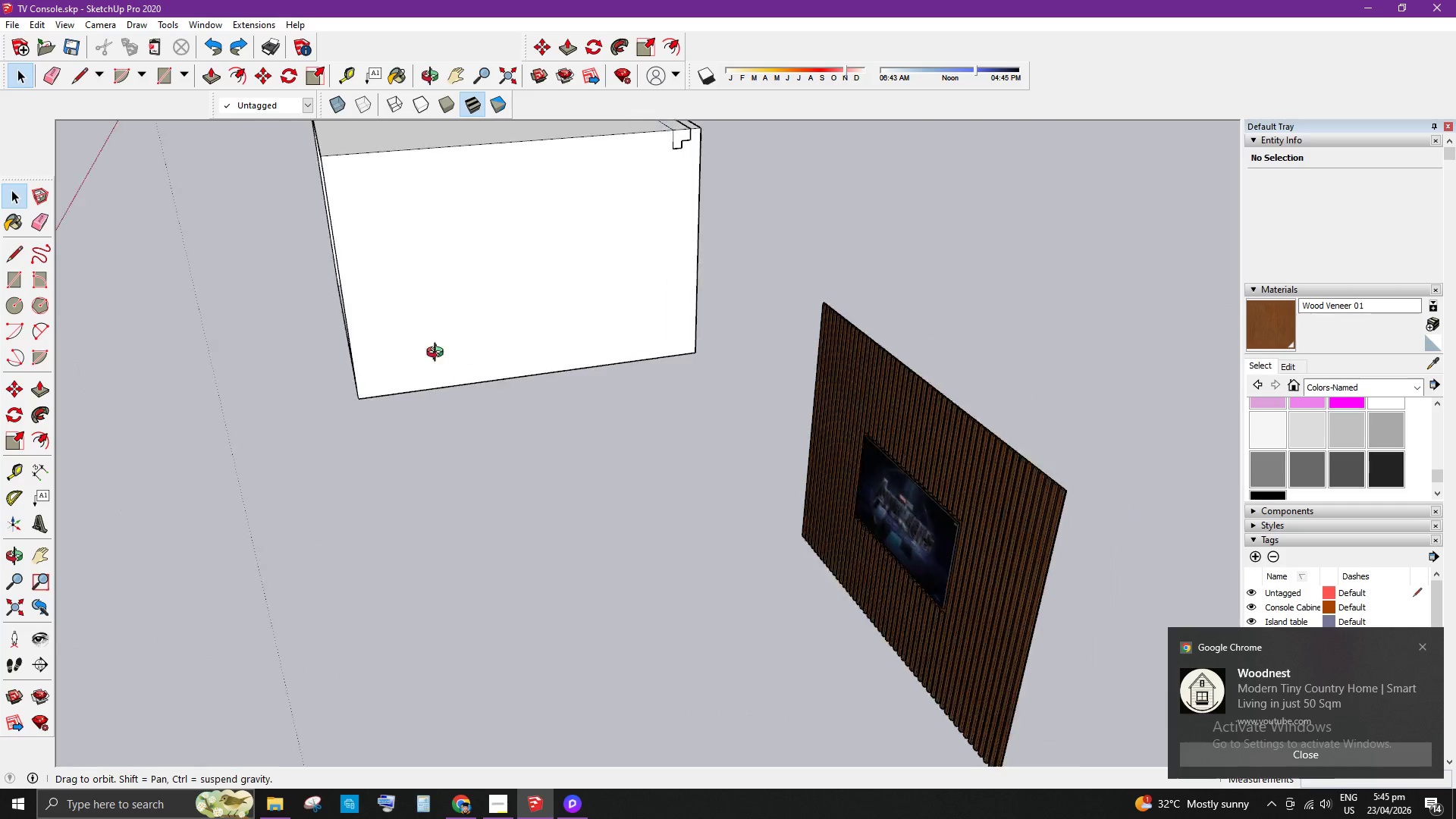 
scroll: coordinate [522, 359], scroll_direction: down, amount: 4.0
 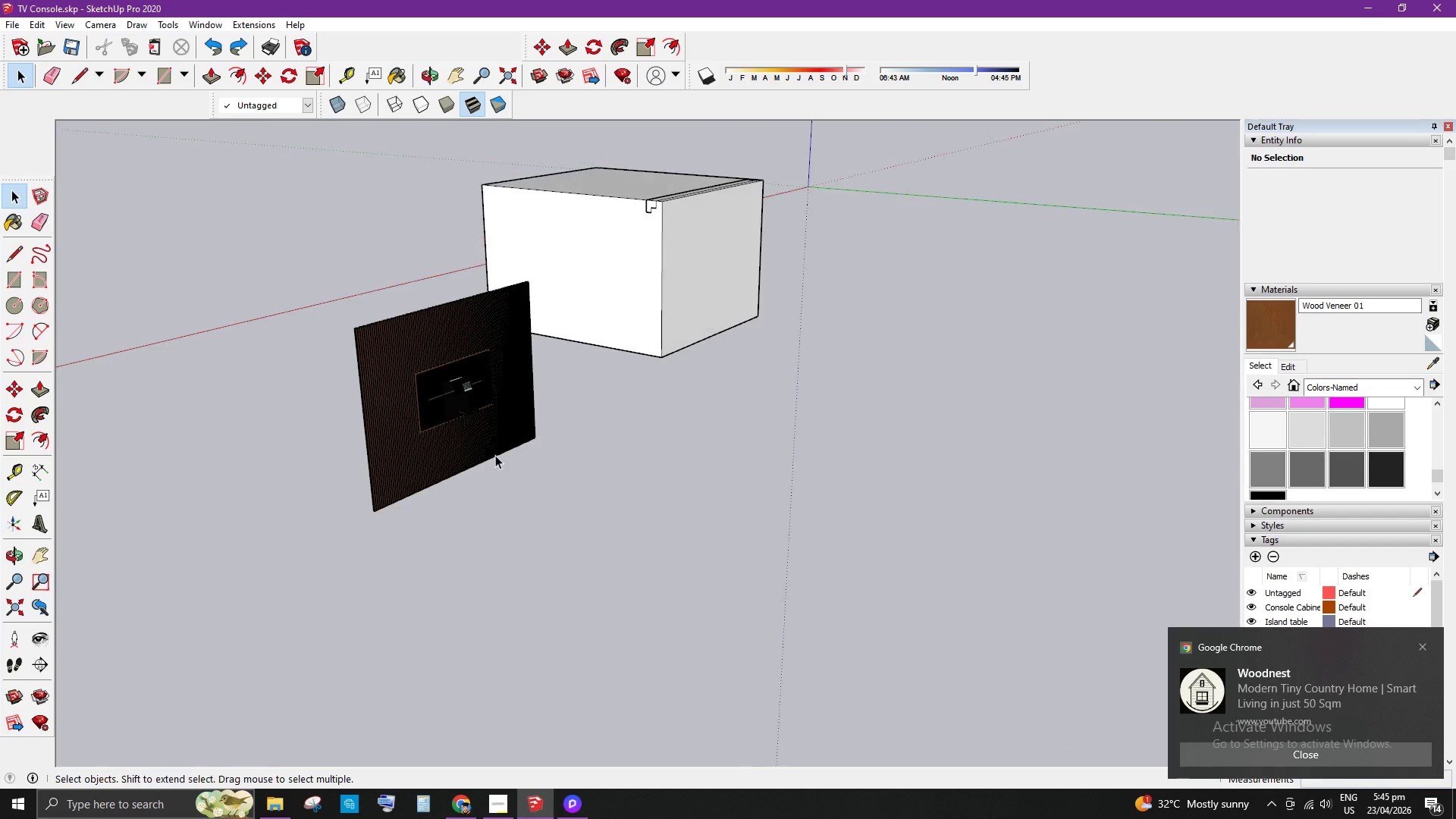 
scroll: coordinate [714, 275], scroll_direction: up, amount: 23.0
 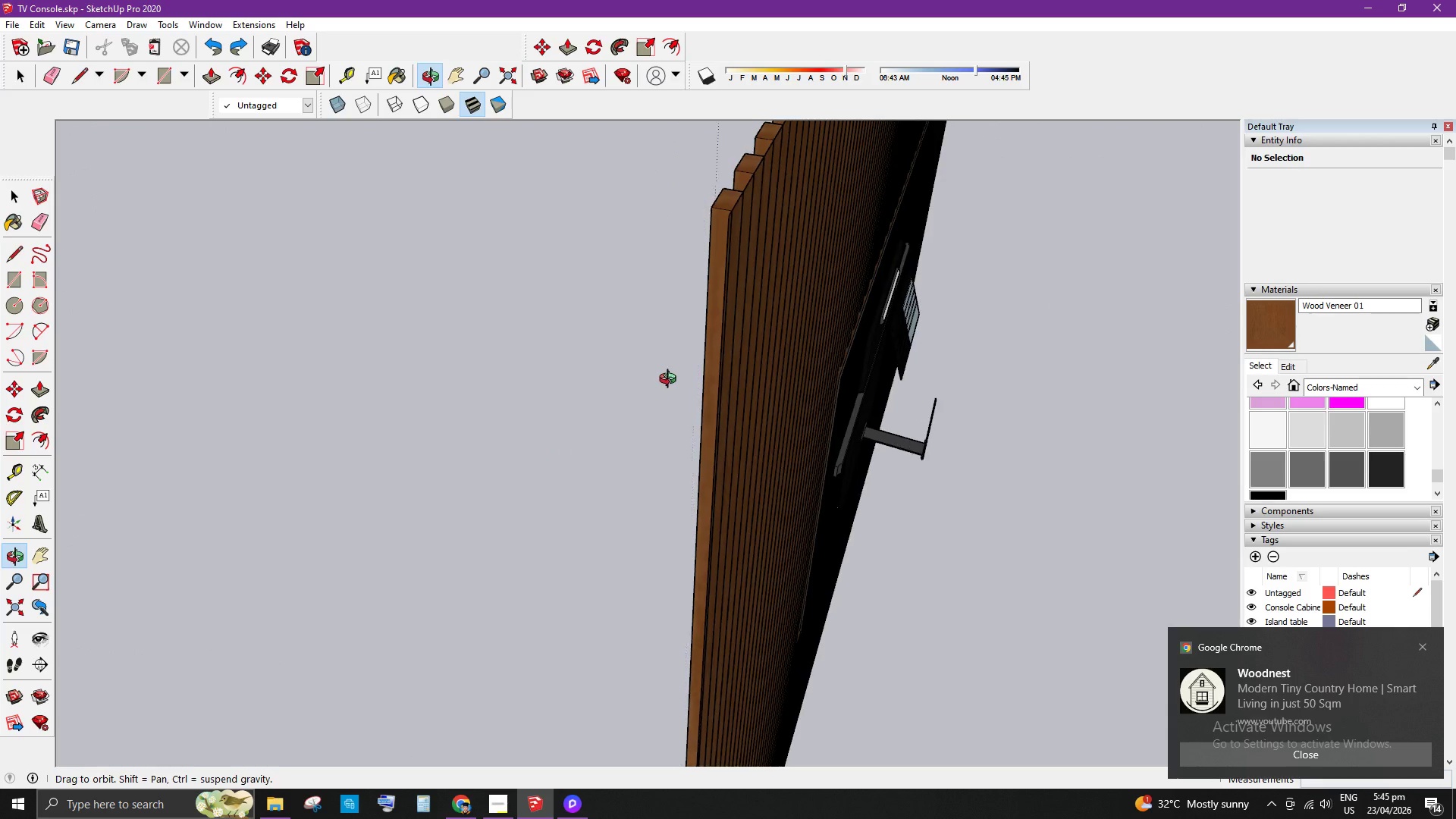 
double_click([730, 212])
 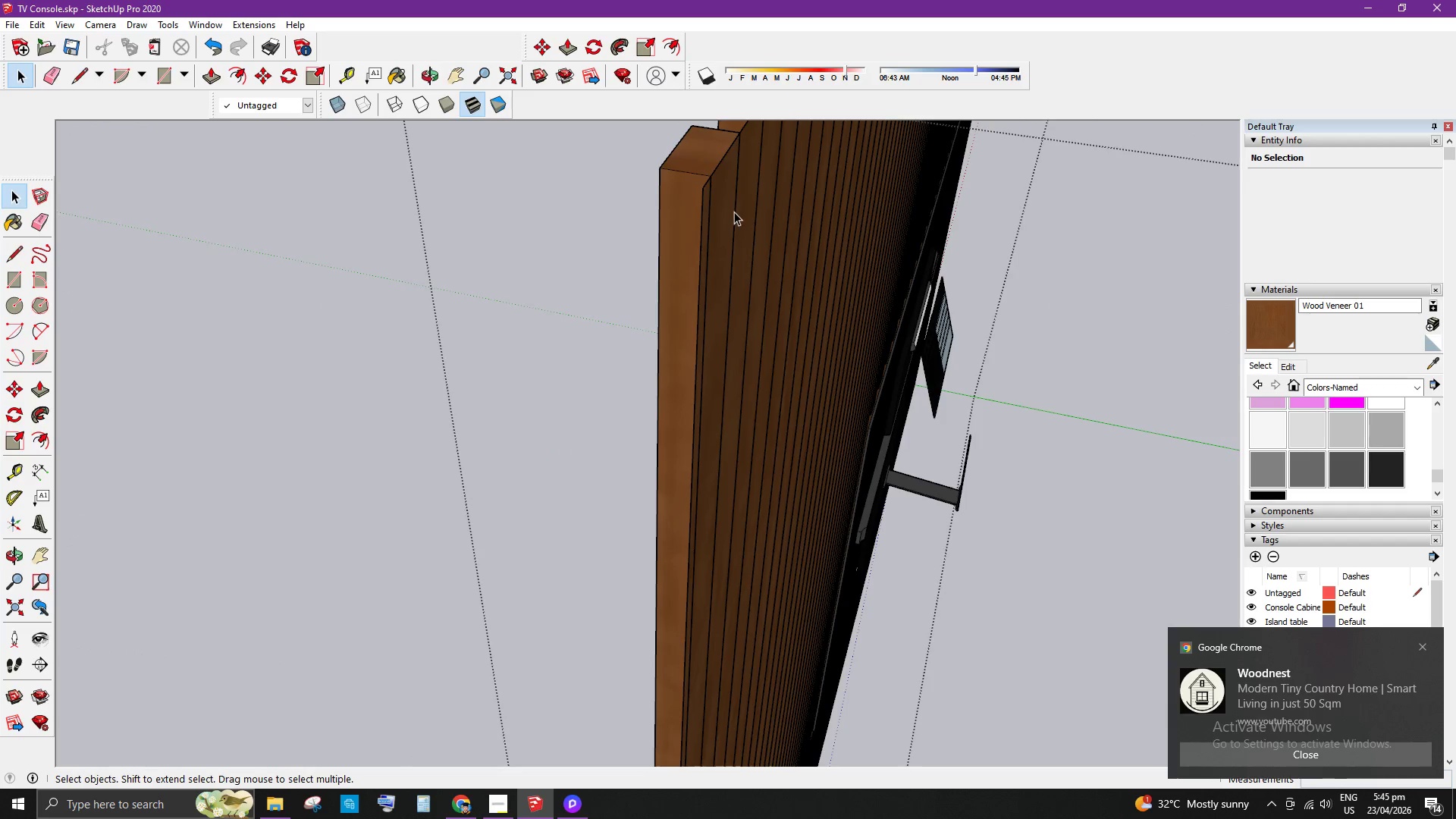 
scroll: coordinate [722, 217], scroll_direction: up, amount: 8.0
 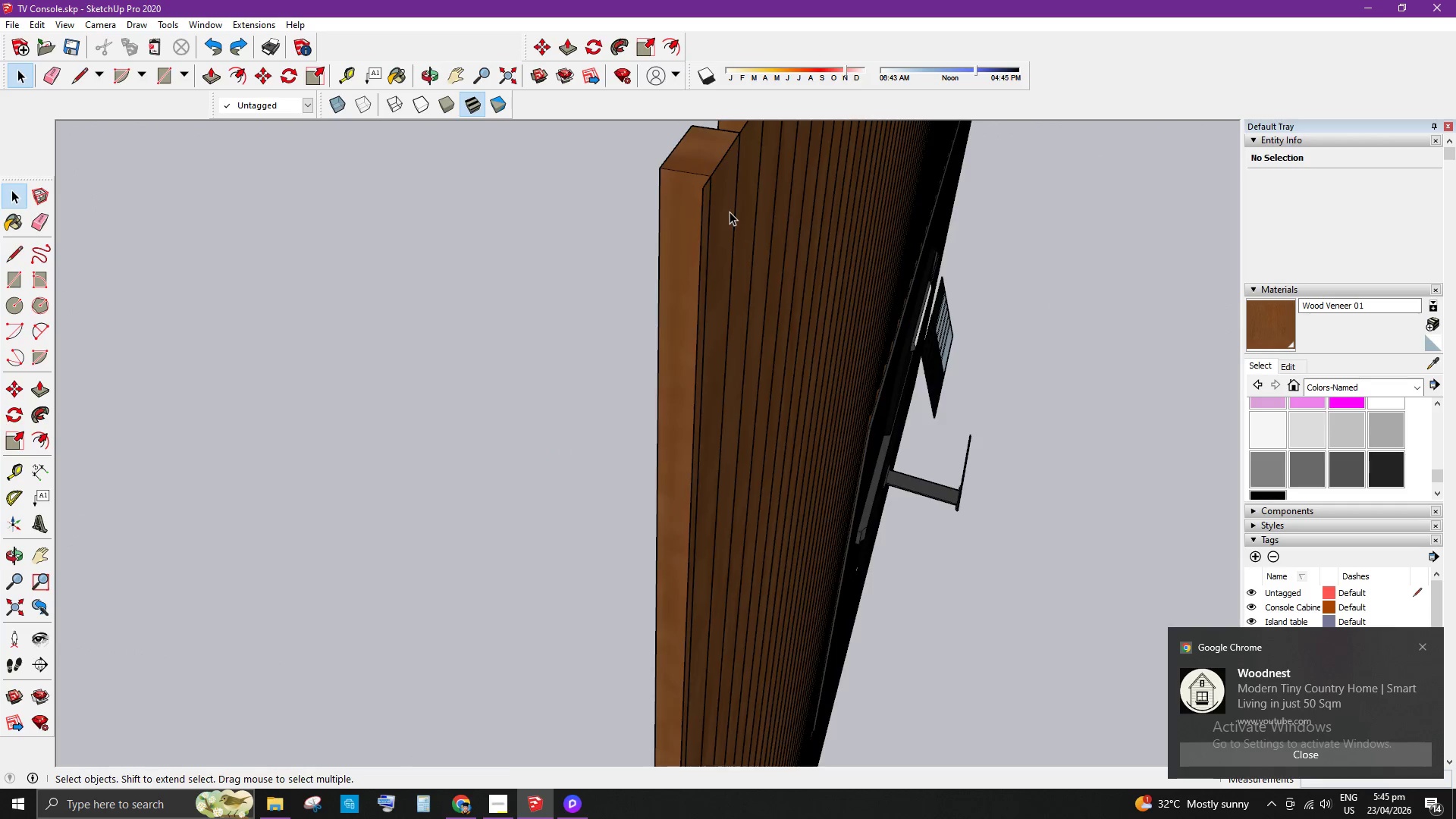 
triple_click([739, 212])
 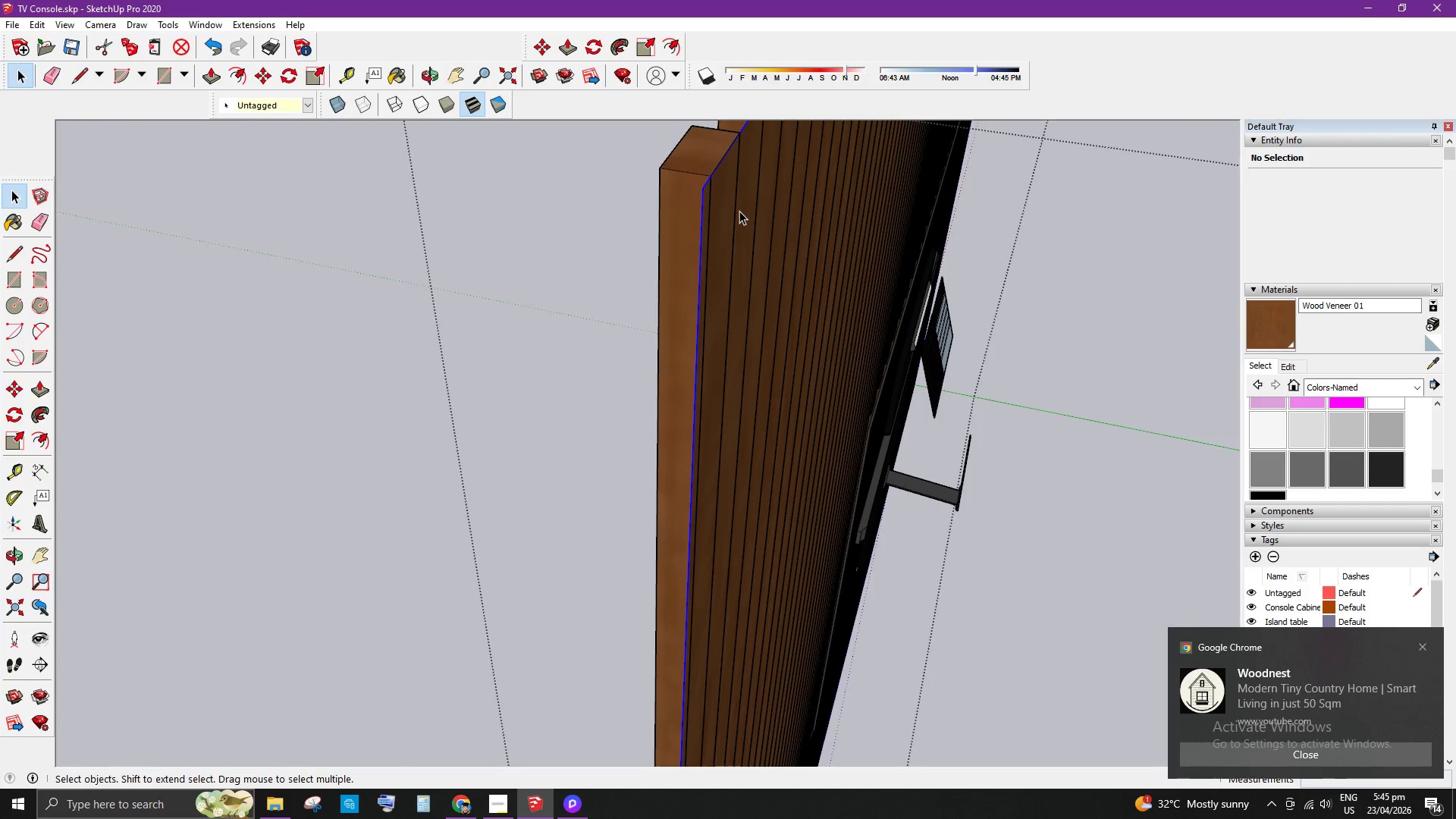 
double_click([741, 211])
 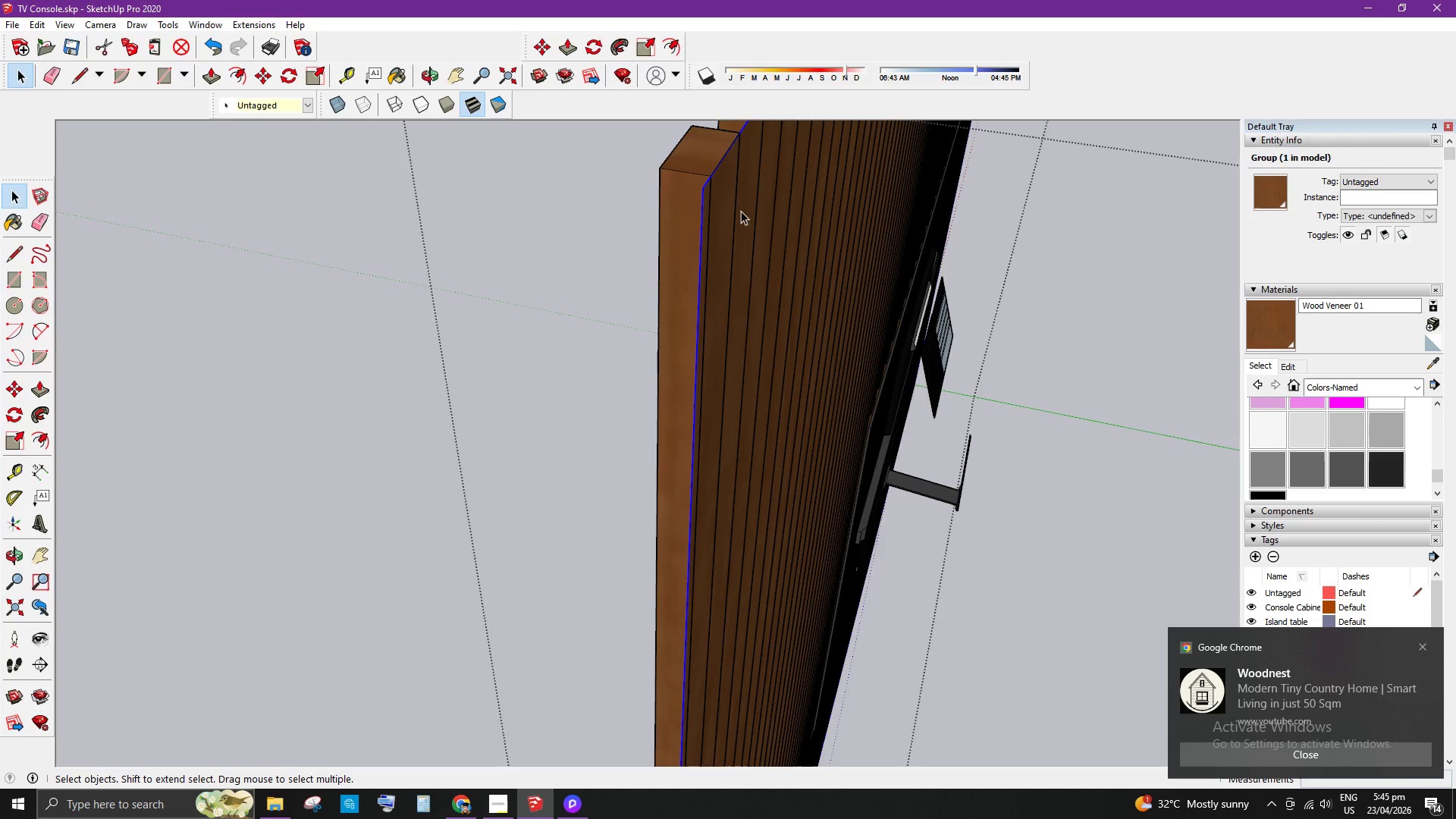 
triple_click([744, 213])
 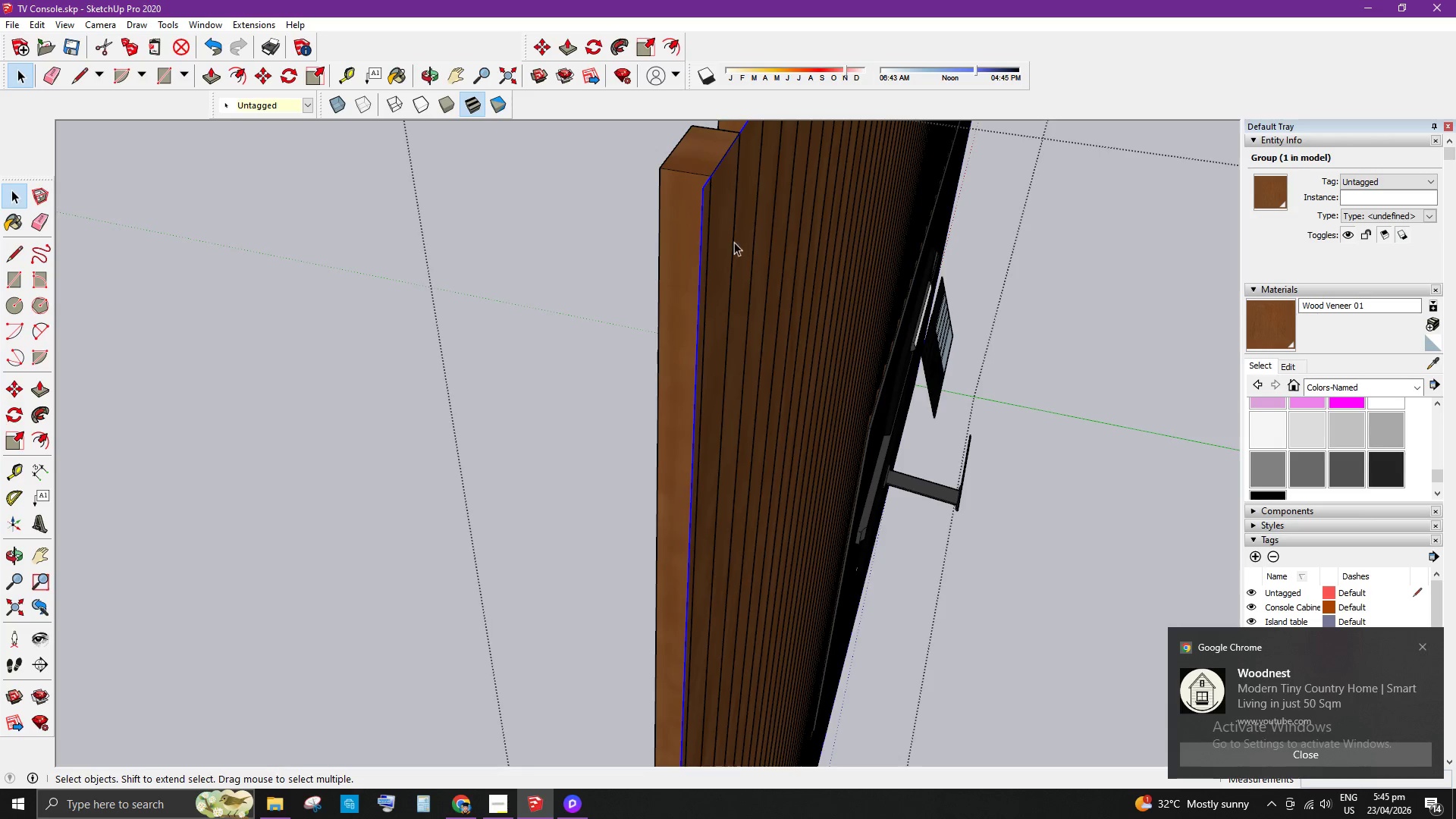 
scroll: coordinate [715, 247], scroll_direction: none, amount: 0.0
 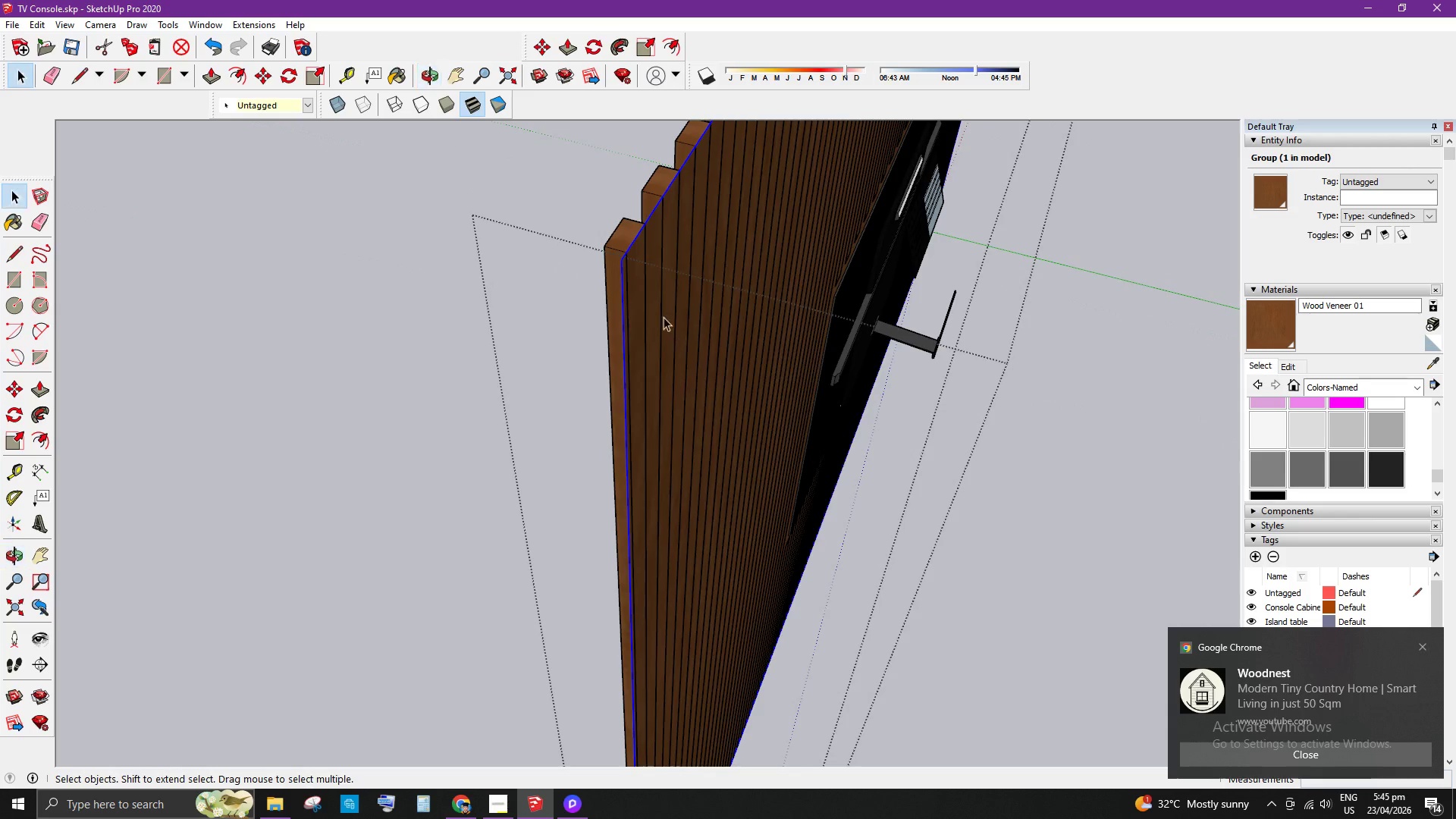 
double_click([655, 215])
 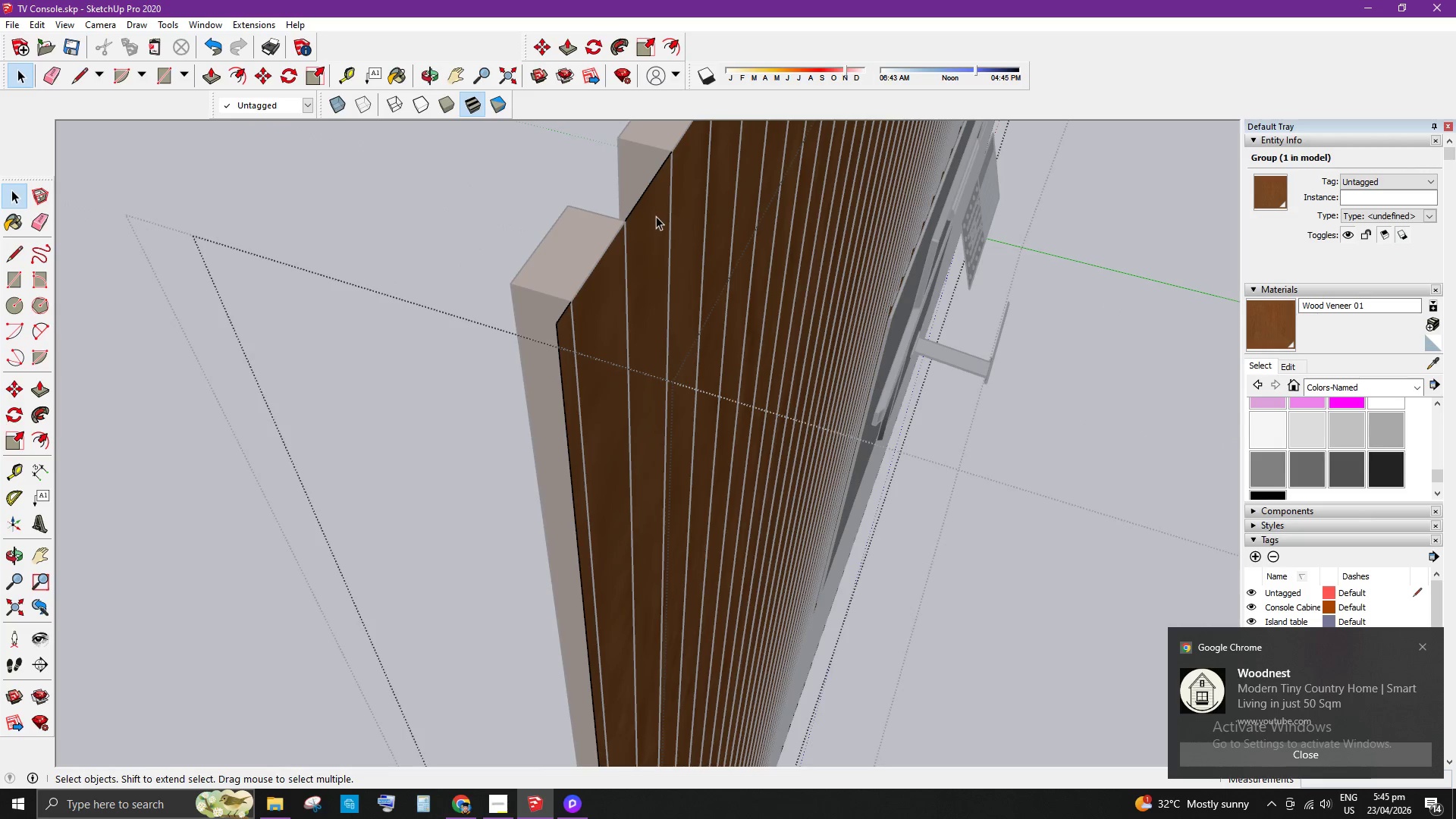 
scroll: coordinate [642, 215], scroll_direction: up, amount: 9.0
 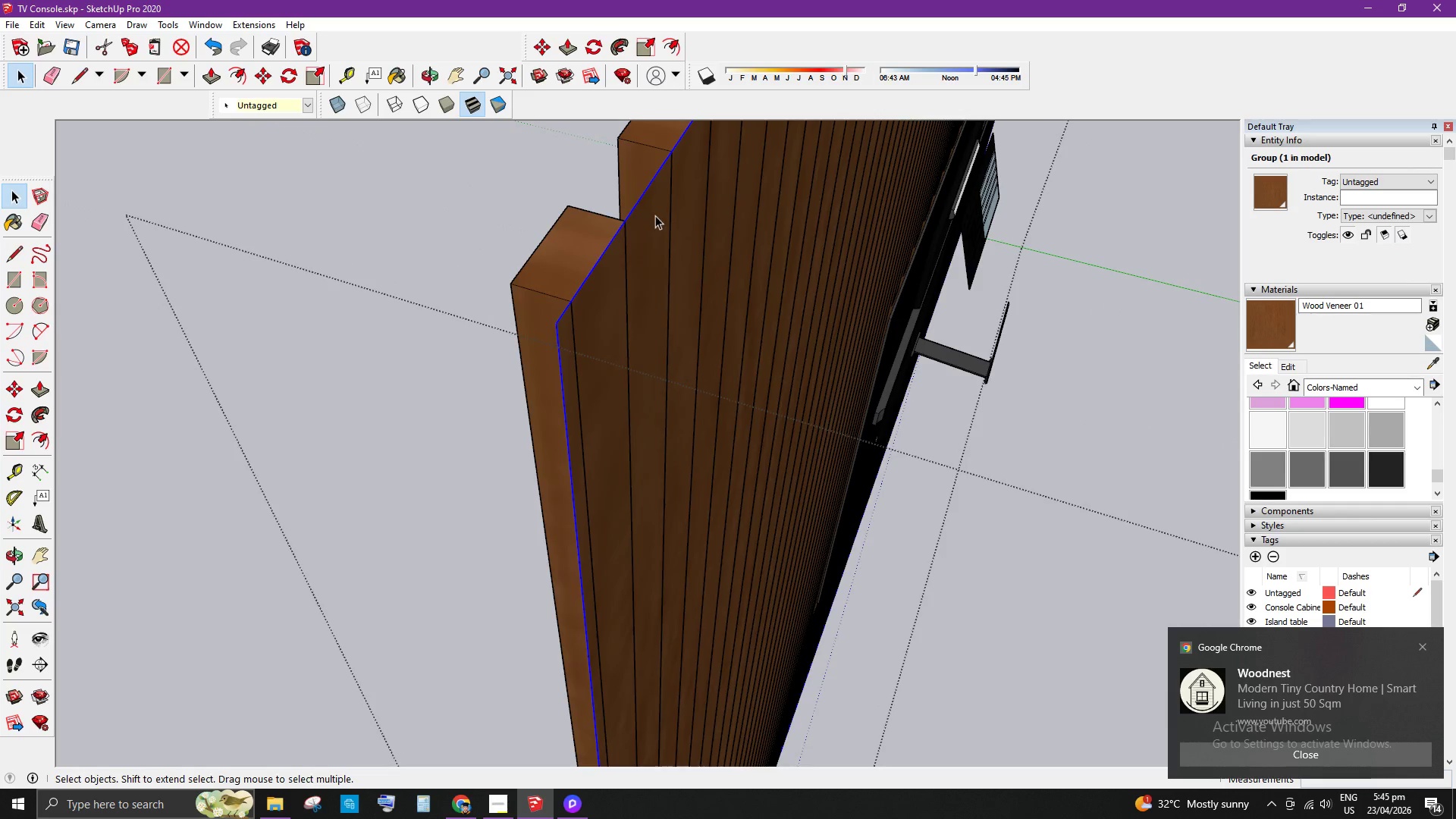 
triple_click([655, 224])
 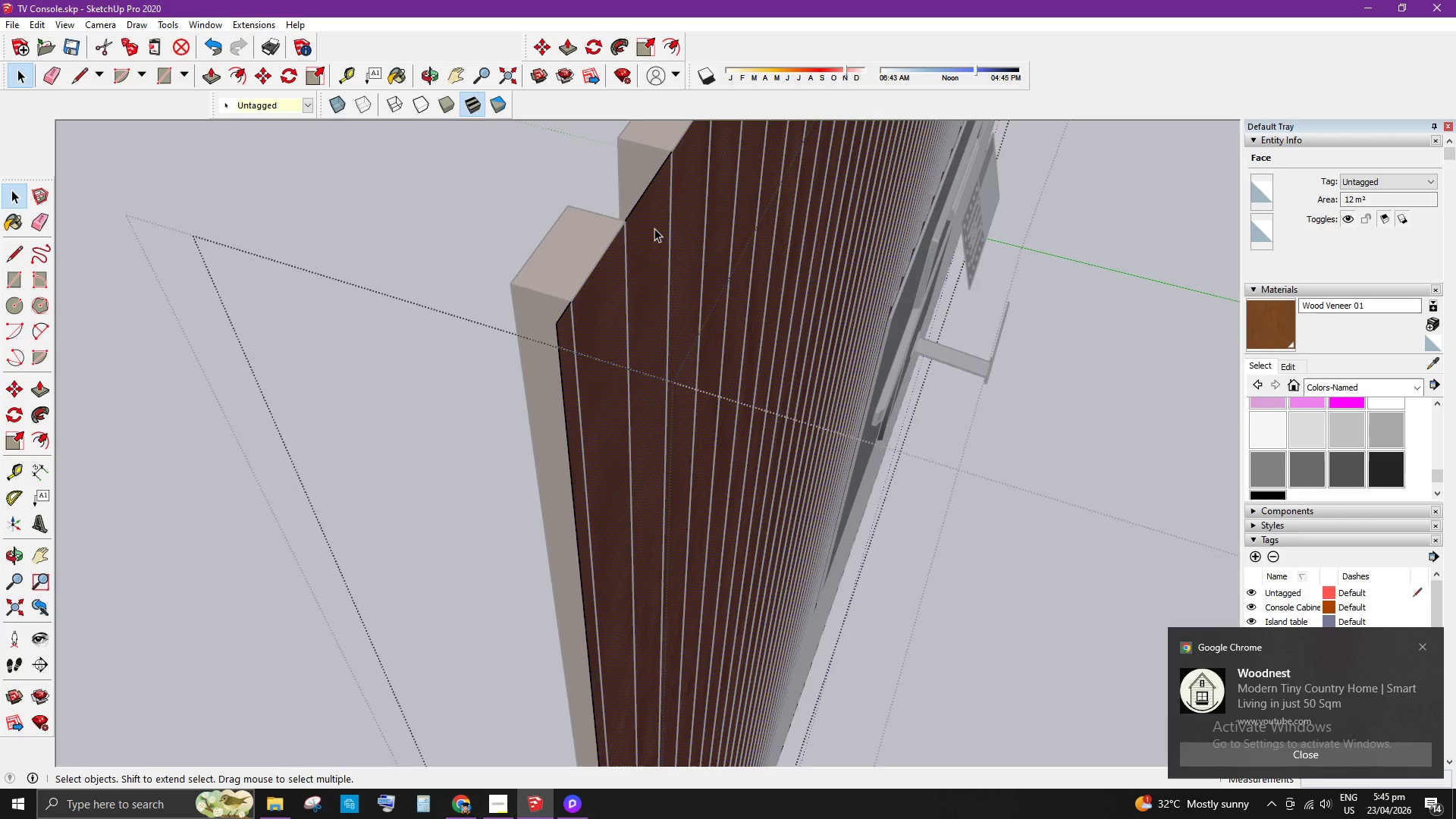 
key(P)
 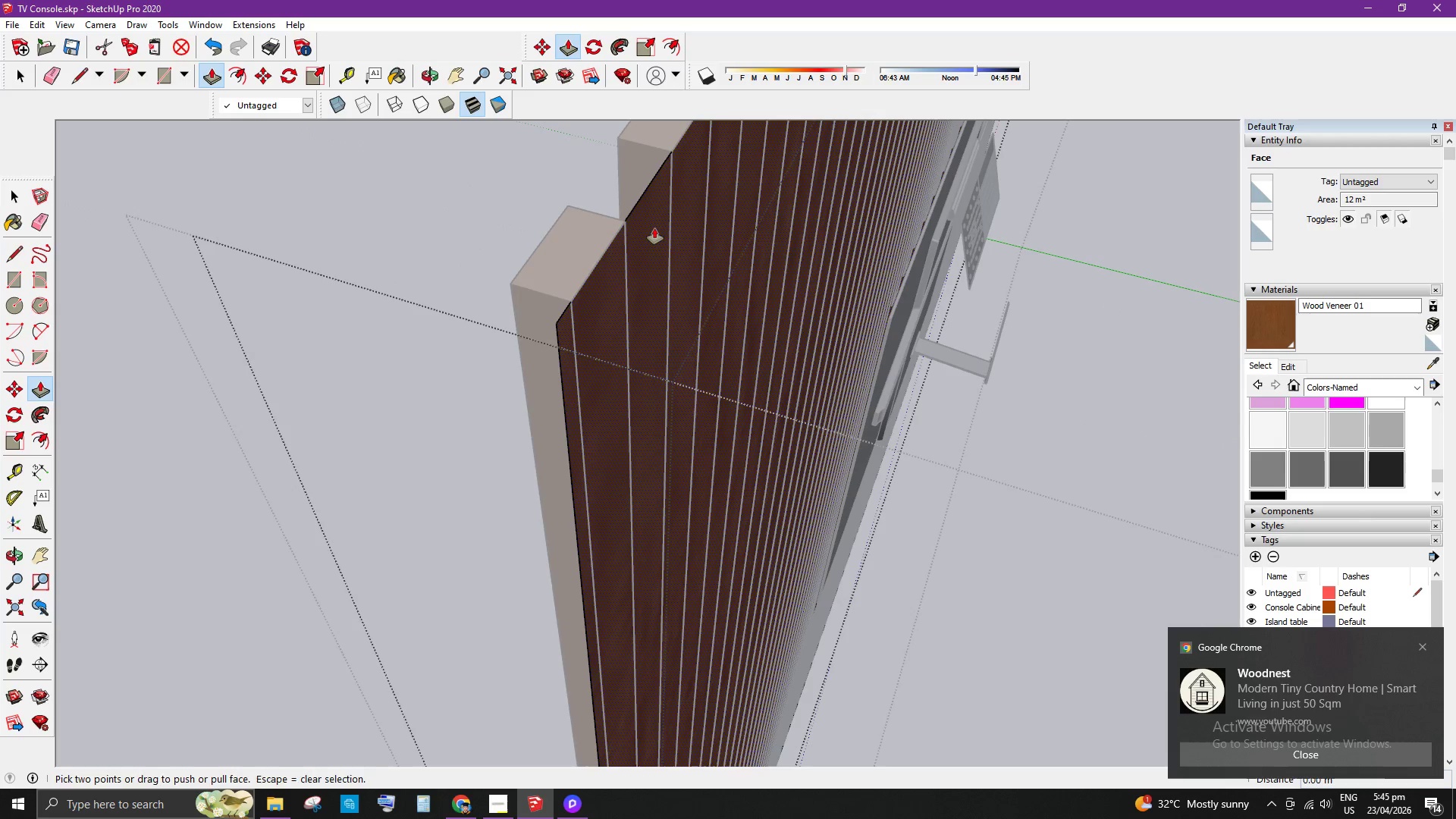 
left_click_drag(start_coordinate=[654, 228], to_coordinate=[665, 251])
 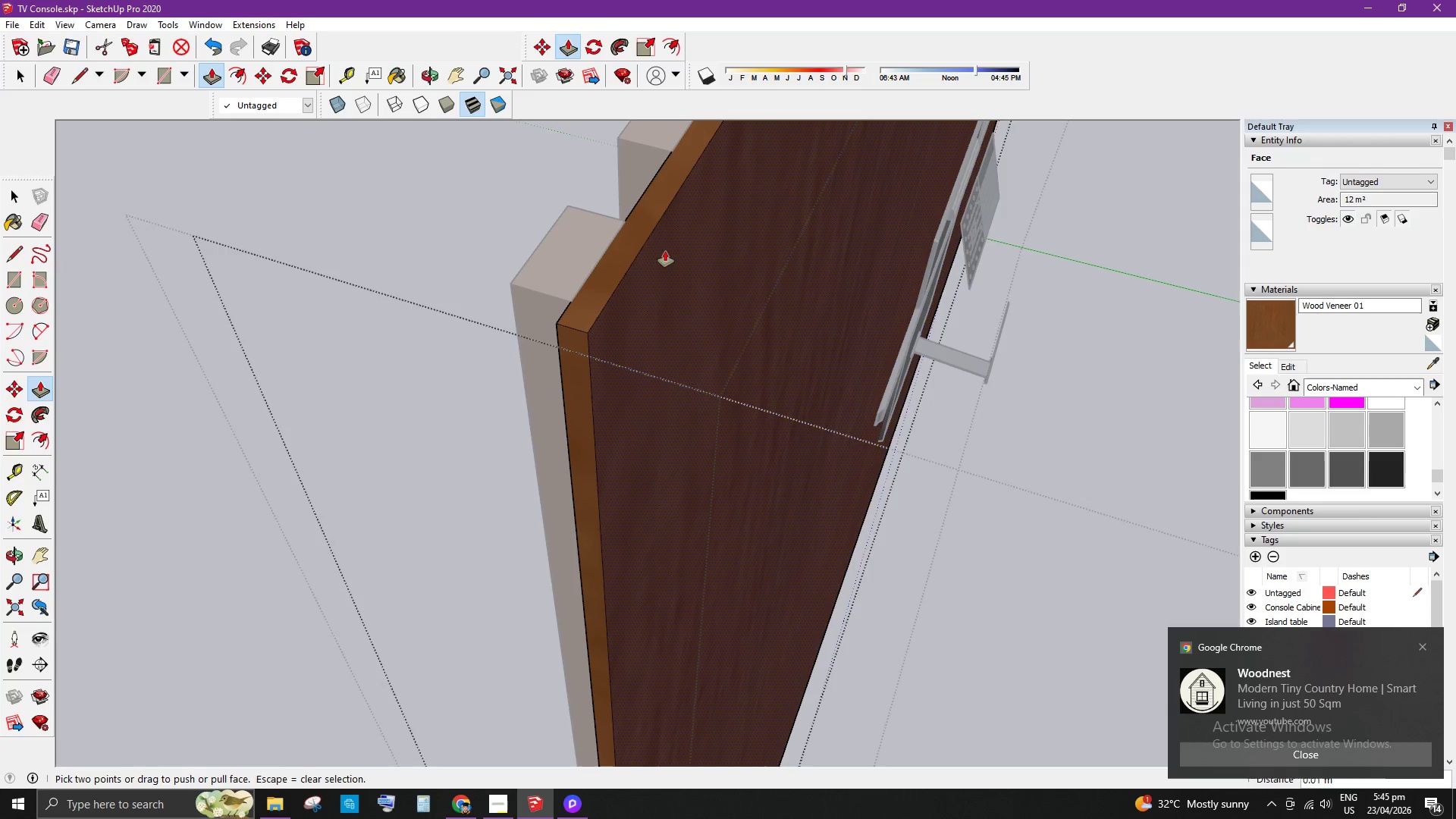 
key(Space)
 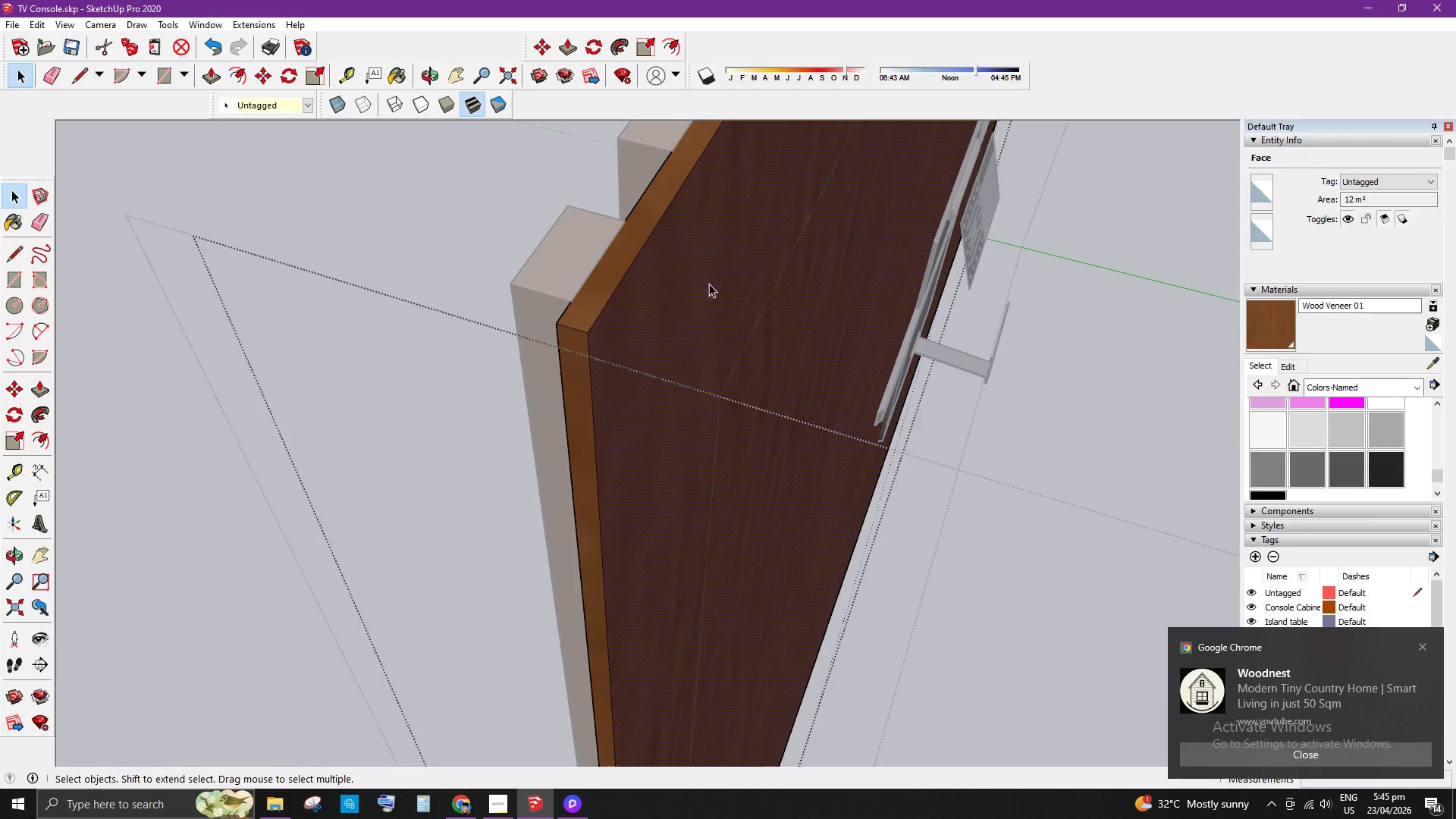 
left_click([1062, 362])
 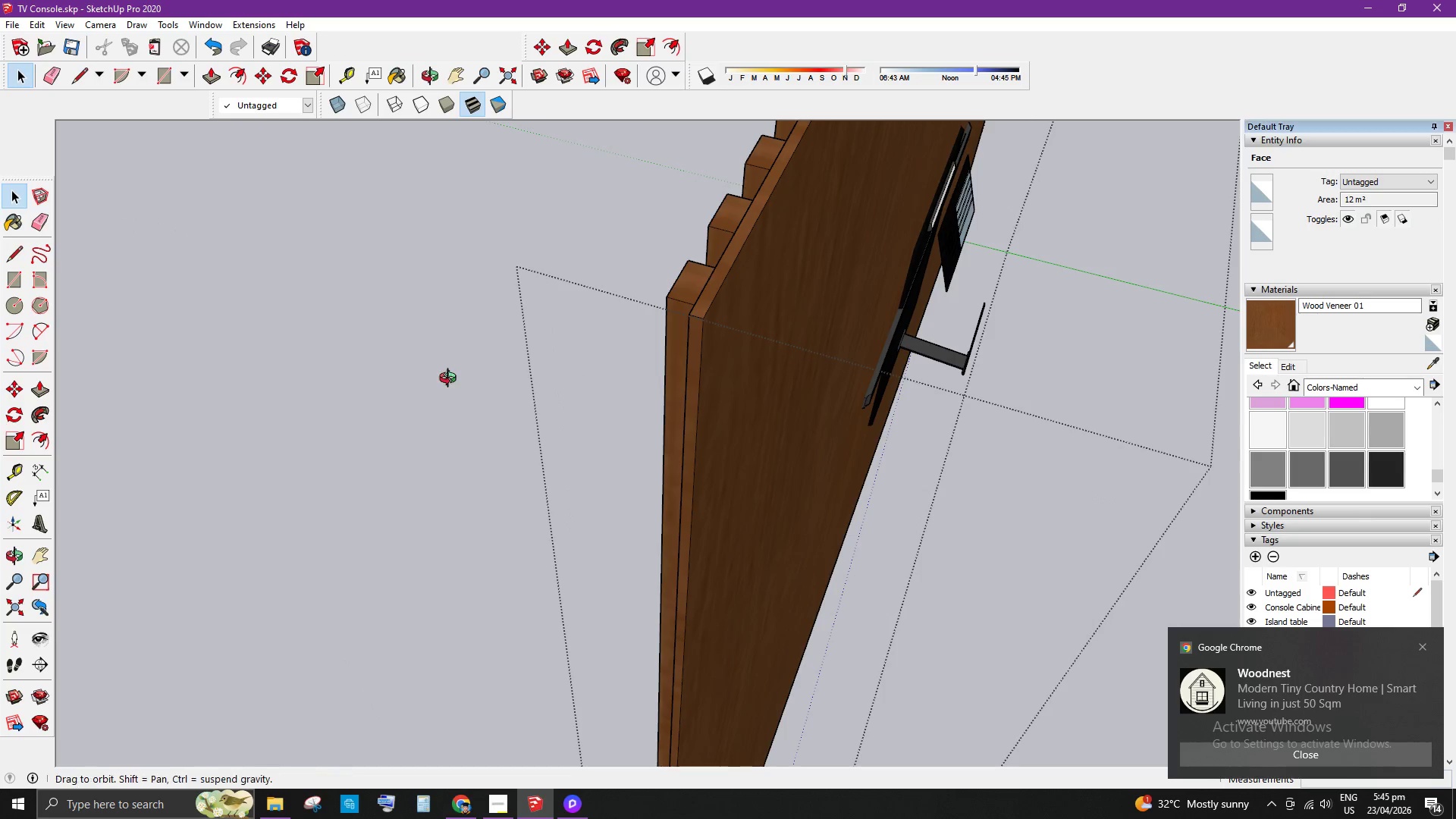 
scroll: coordinate [802, 312], scroll_direction: down, amount: 5.0
 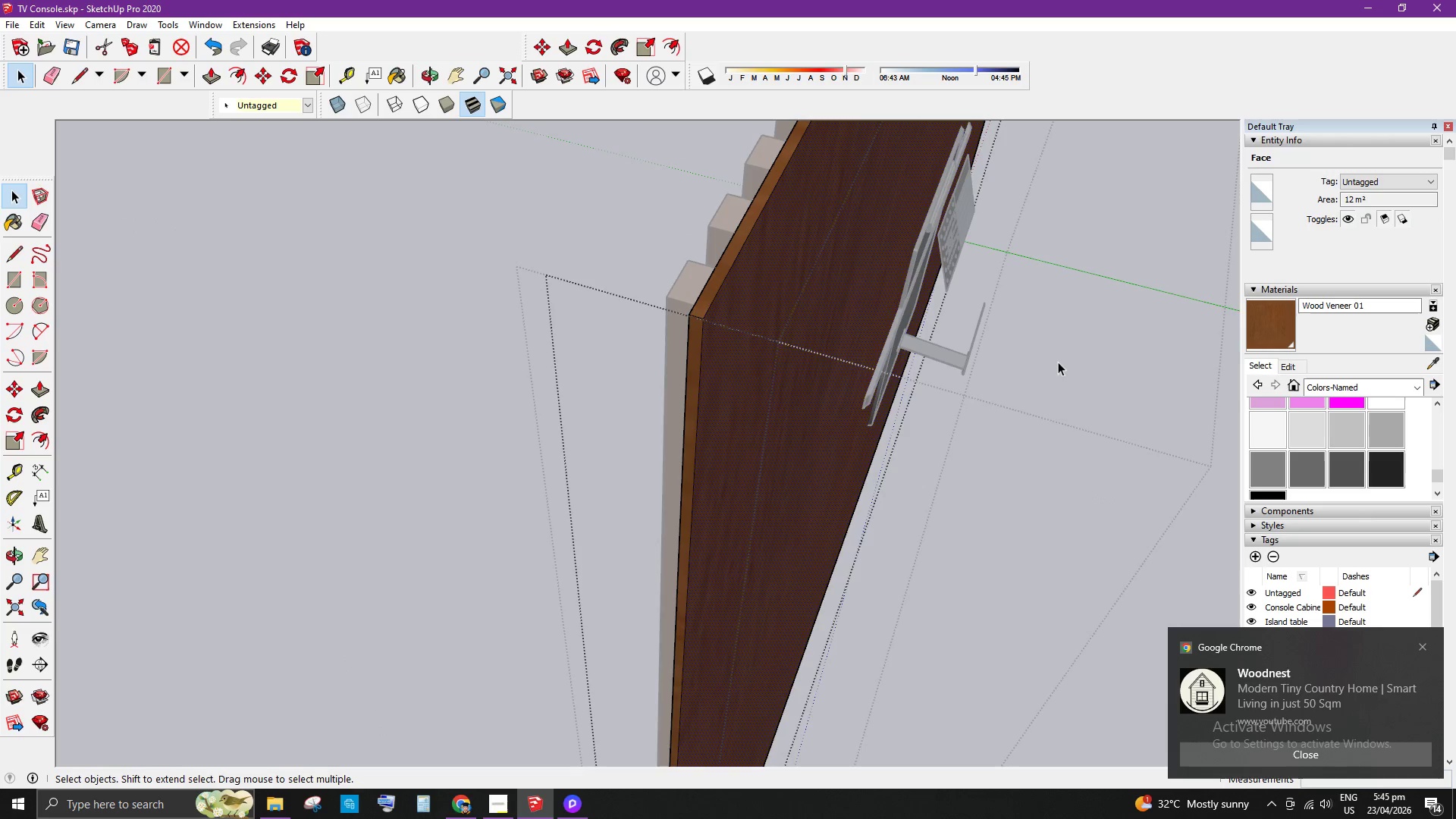 
left_click([978, 378])
 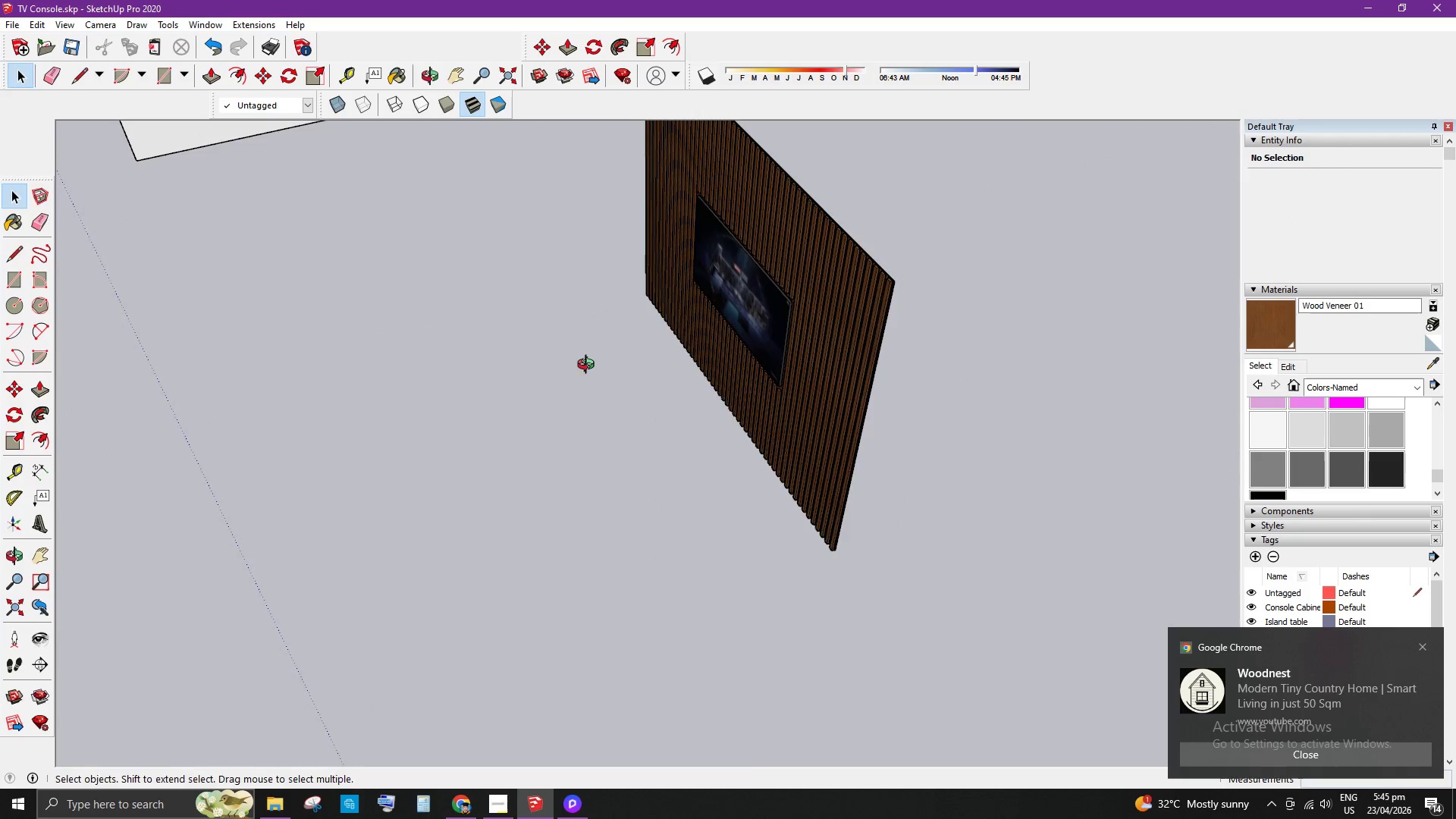 
scroll: coordinate [880, 249], scroll_direction: down, amount: 24.0
 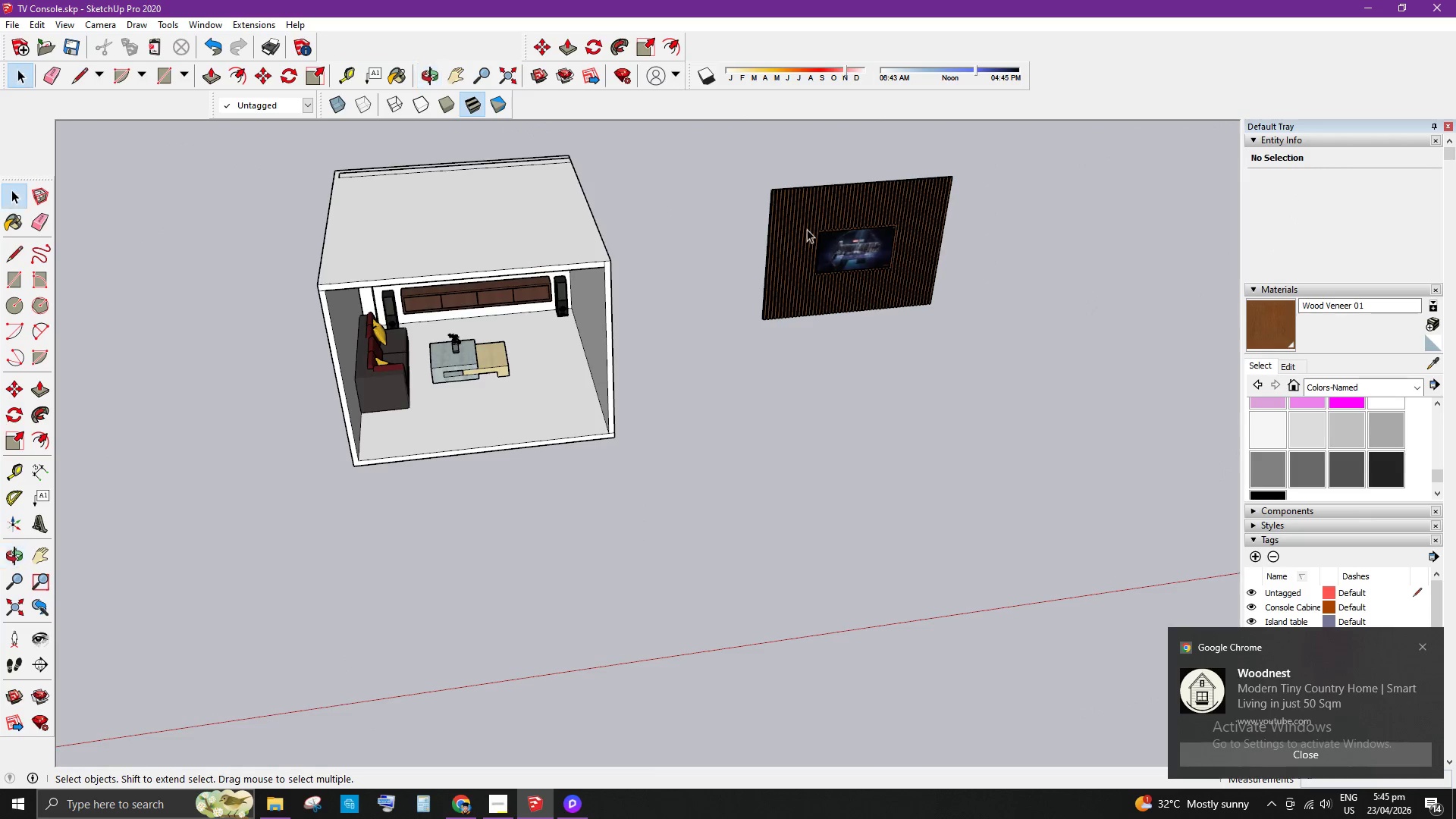 
left_click([790, 218])
 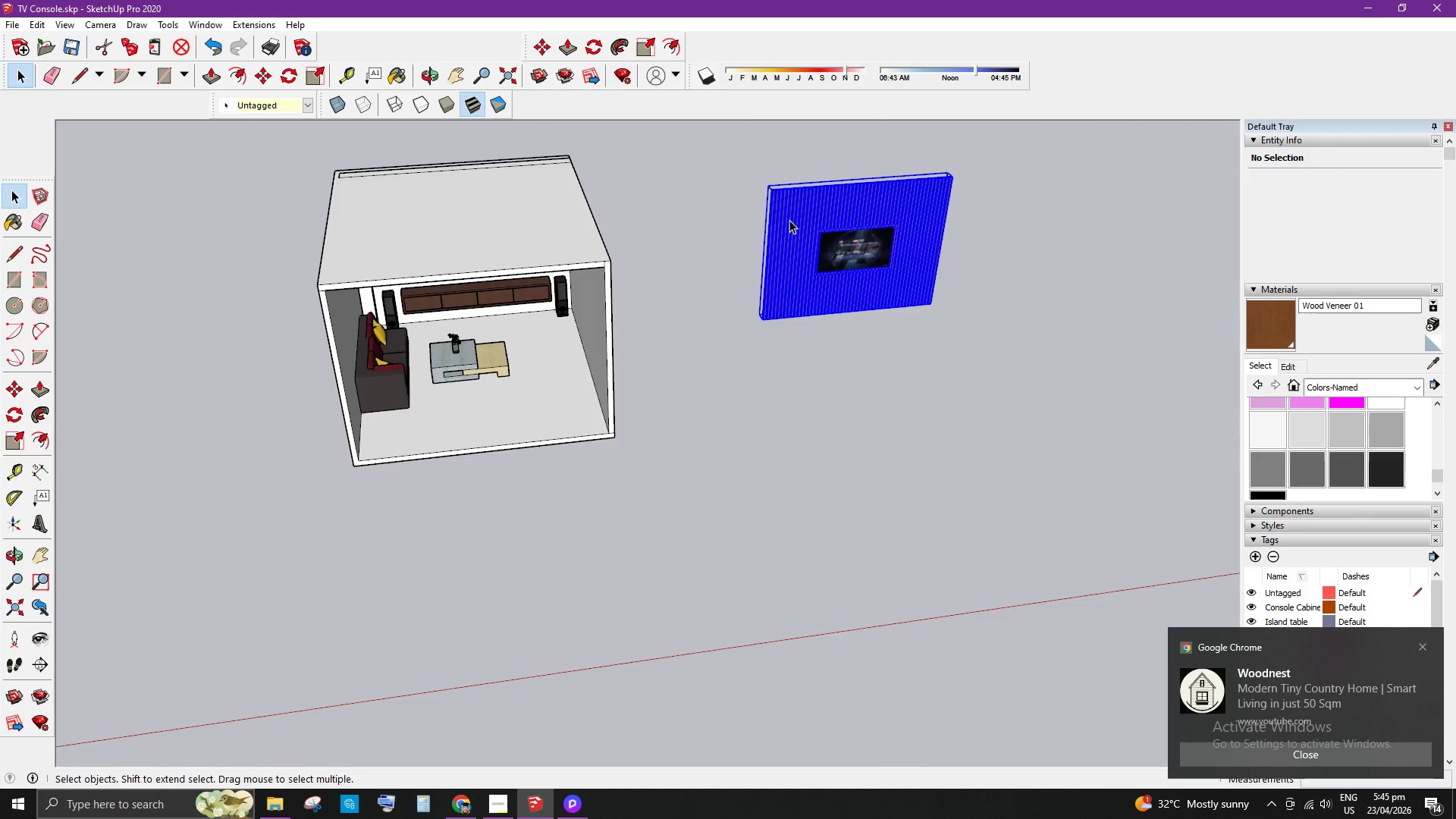 
scroll: coordinate [805, 459], scroll_direction: up, amount: 36.0
 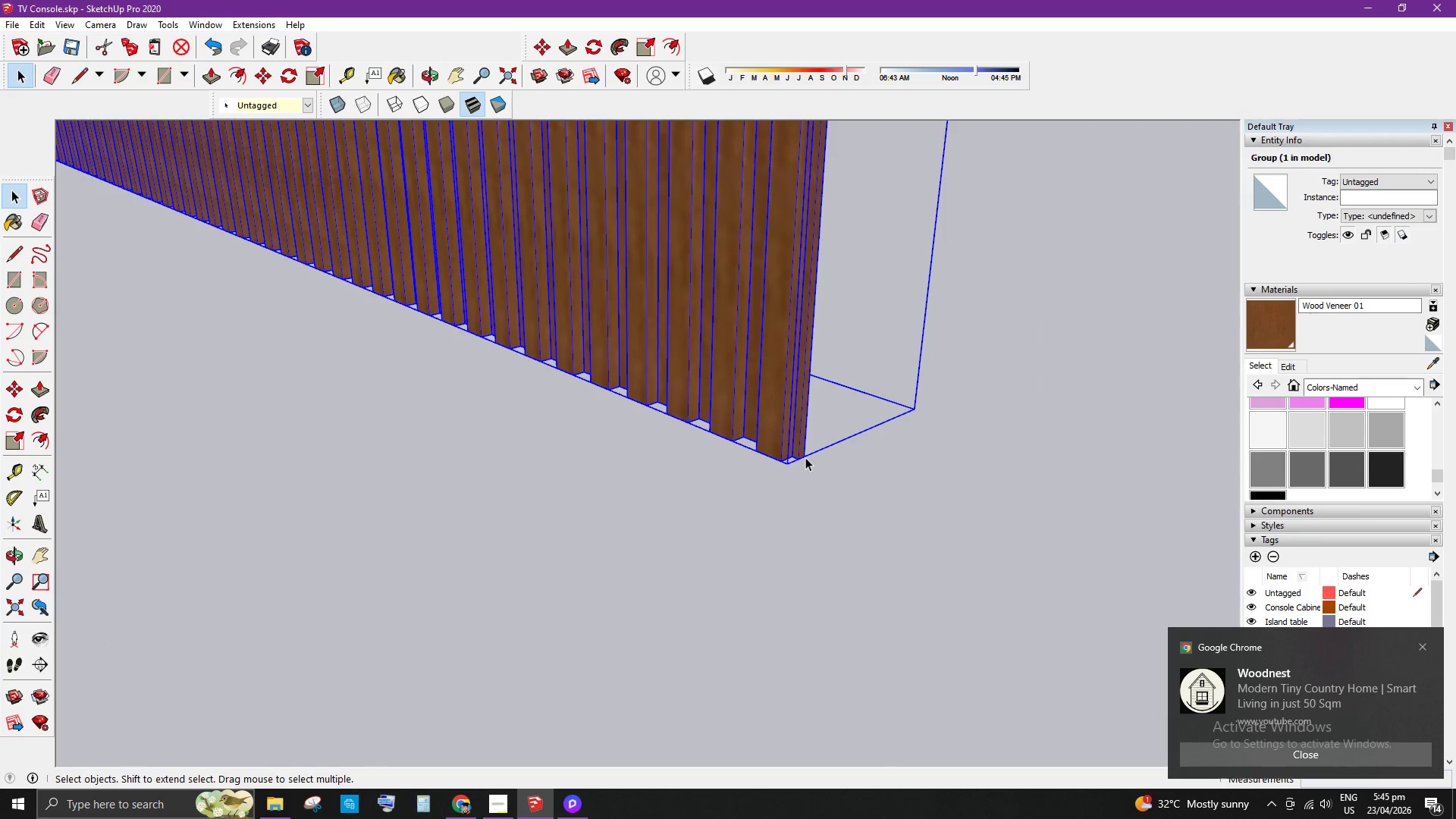 
key(M)
 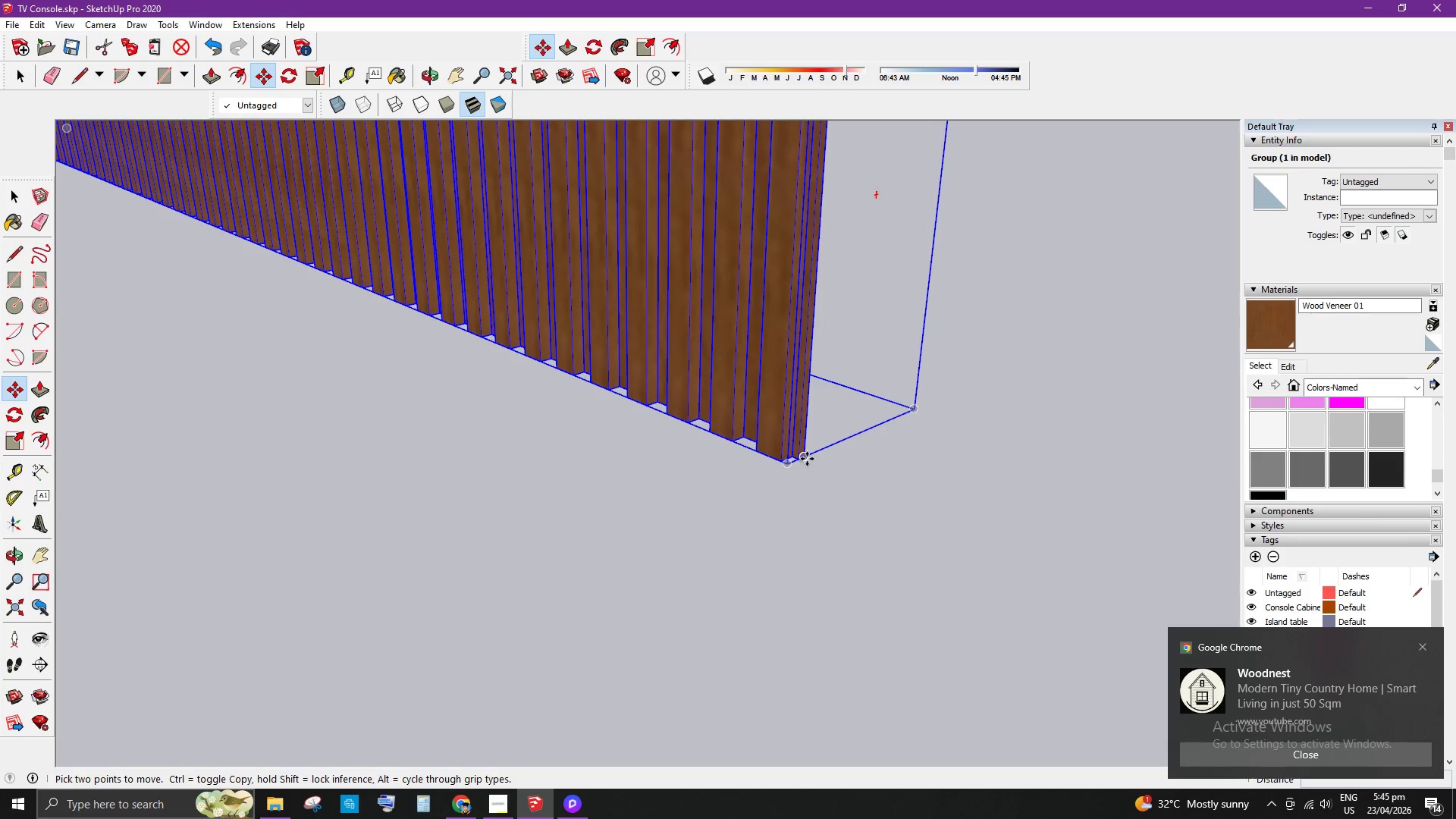 
scroll: coordinate [808, 457], scroll_direction: none, amount: 0.0
 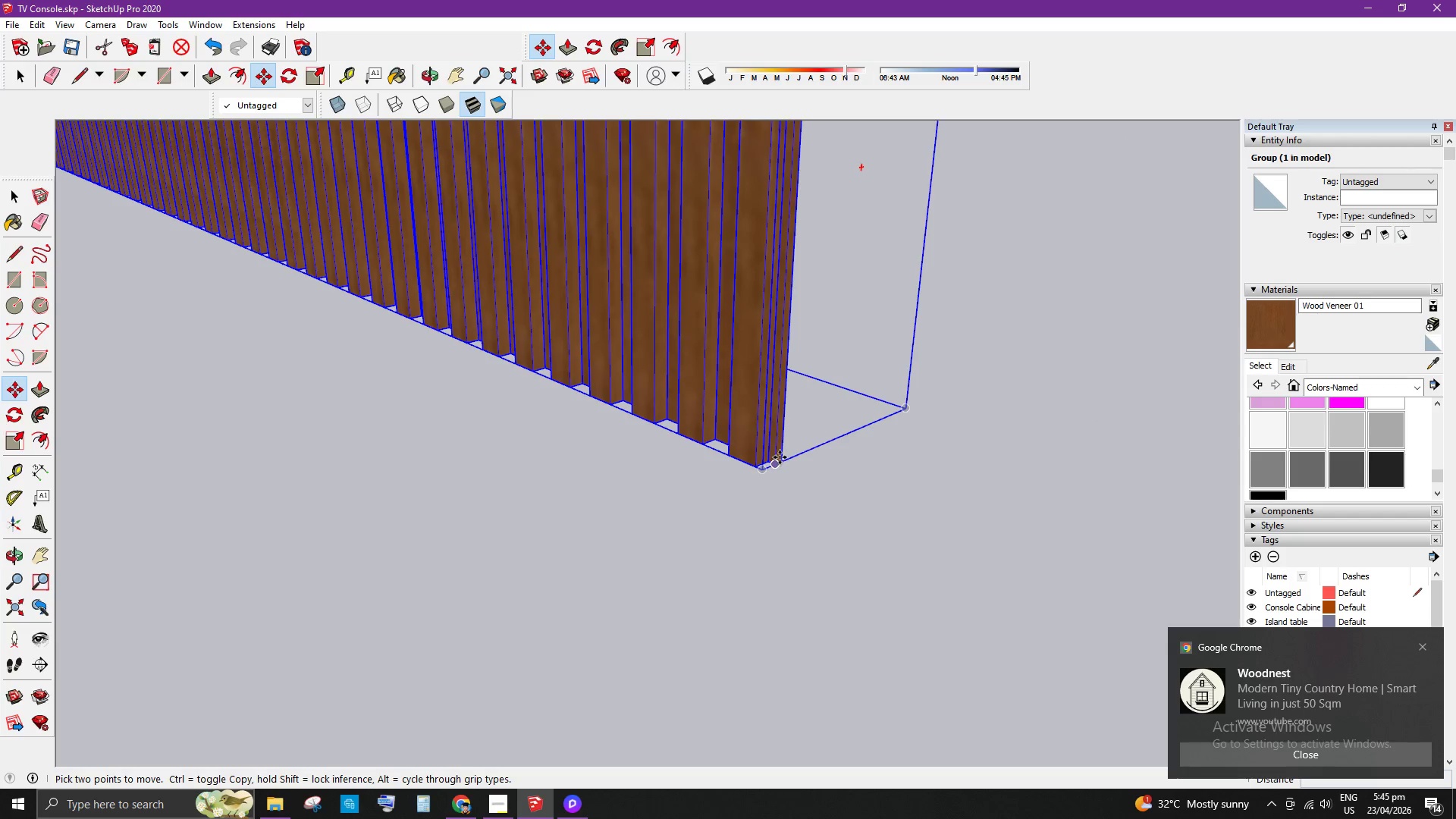 
scroll: coordinate [778, 466], scroll_direction: up, amount: 1.0
 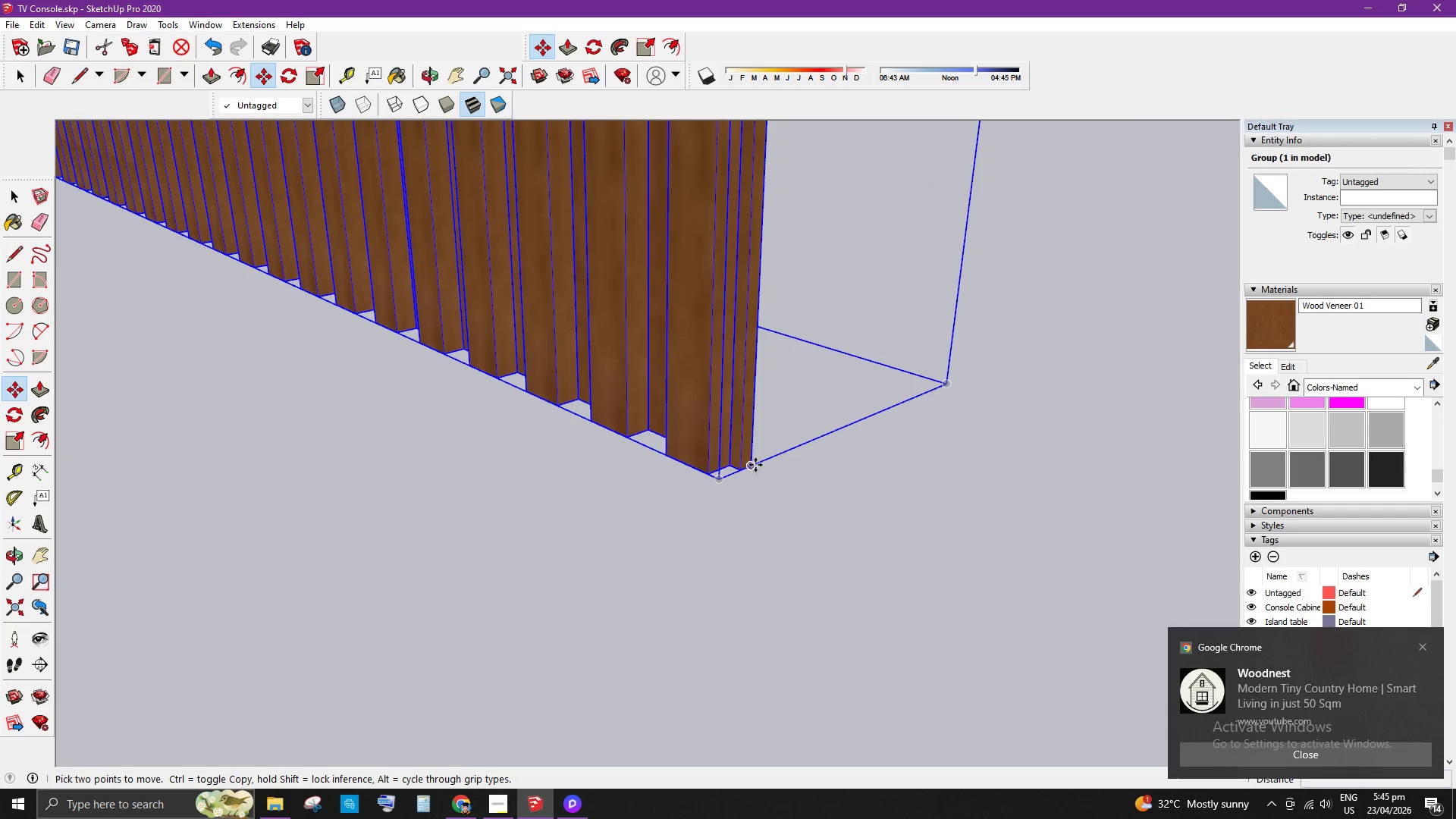 
left_click([752, 466])
 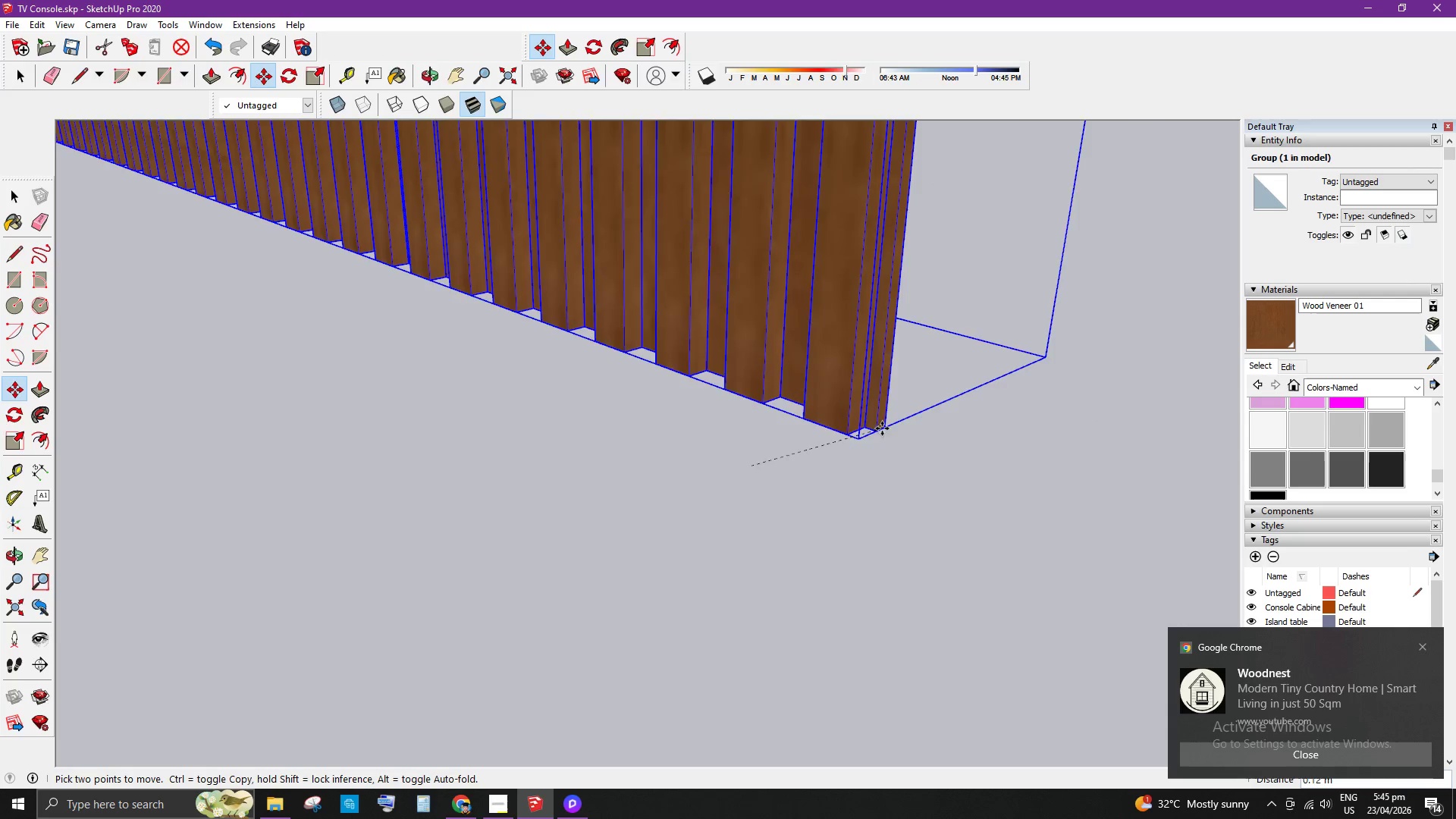 
scroll: coordinate [664, 180], scroll_direction: down, amount: 30.0
 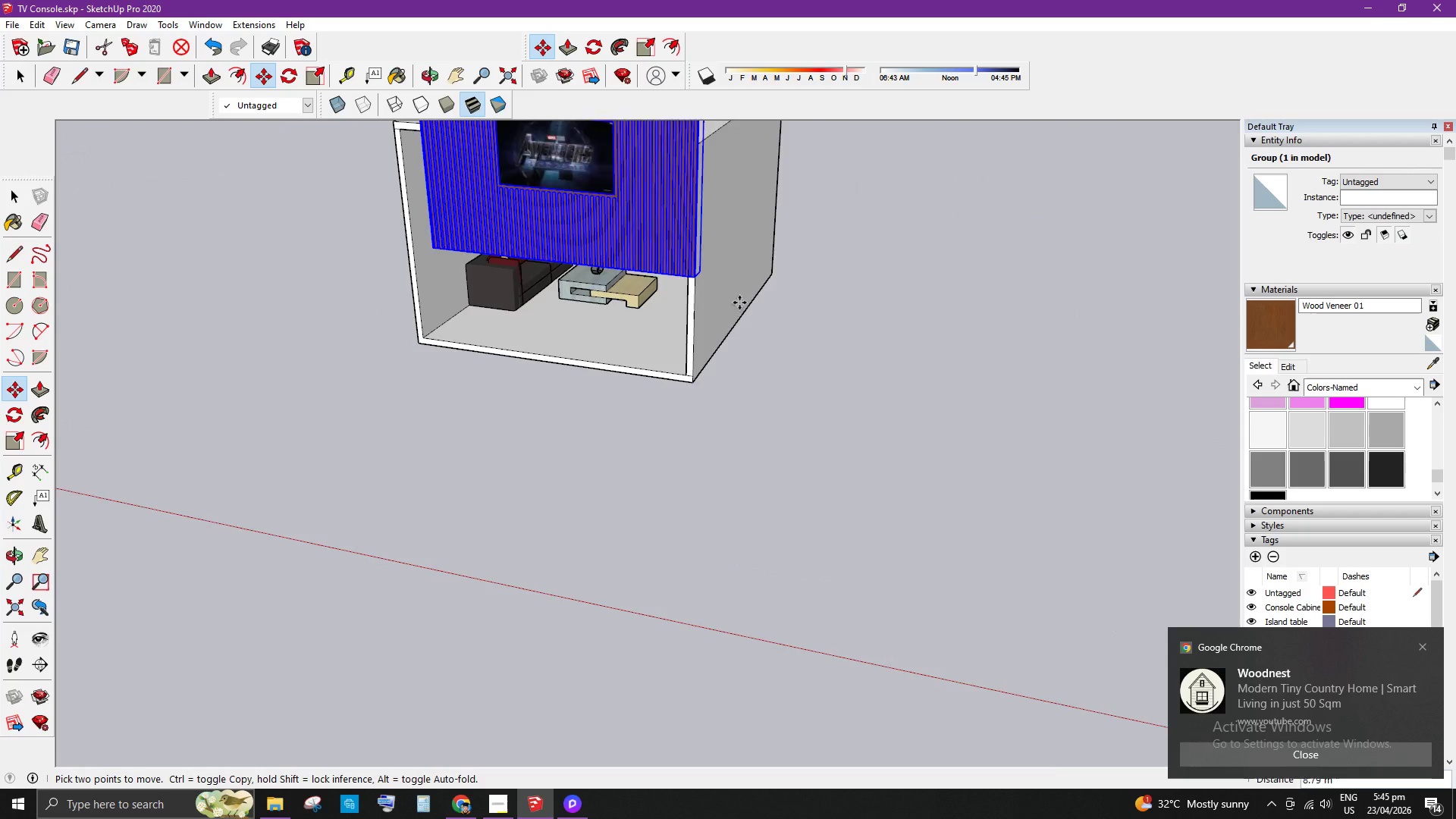 
scroll: coordinate [834, 262], scroll_direction: up, amount: 22.0
 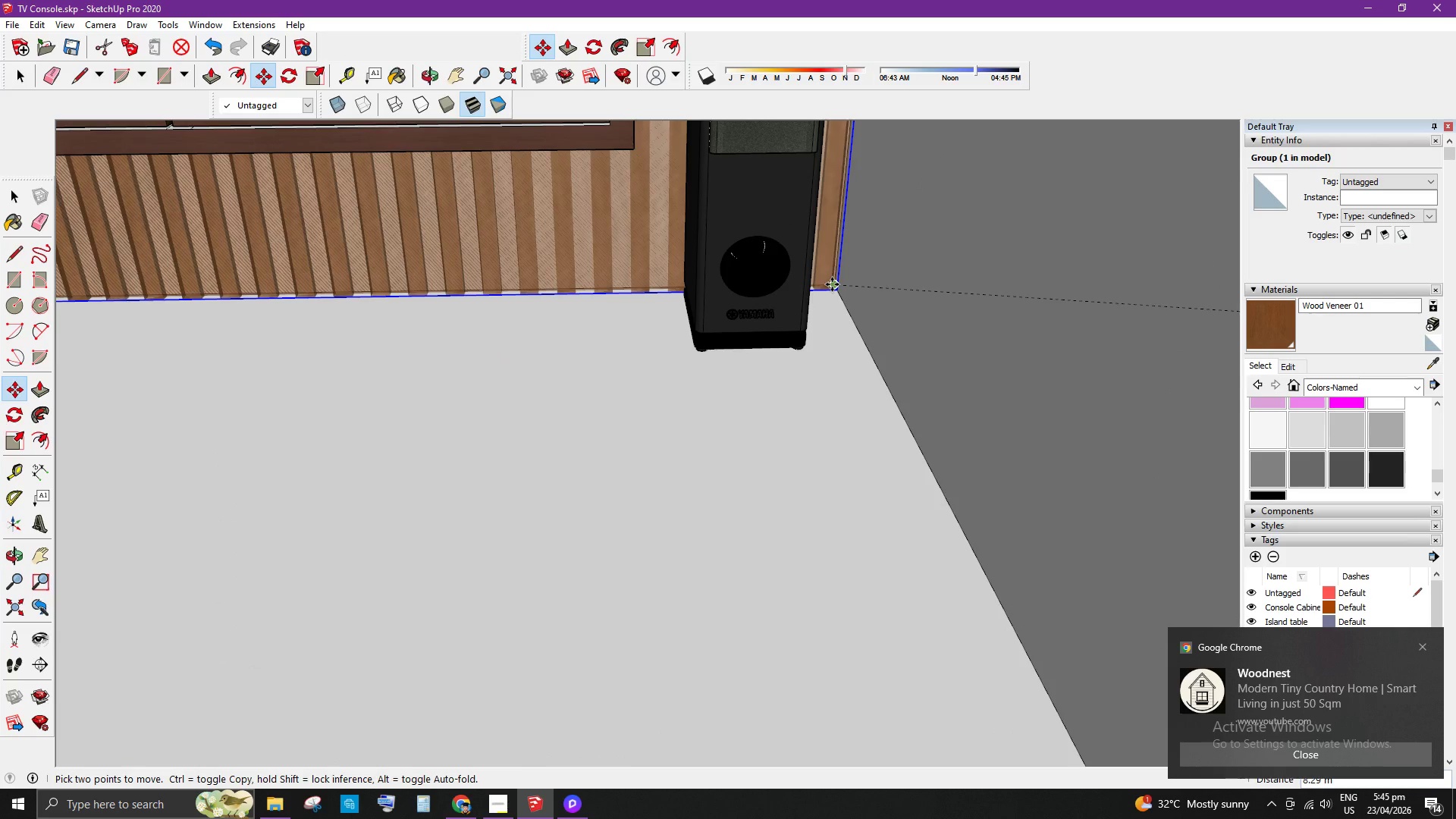 
left_click([832, 284])
 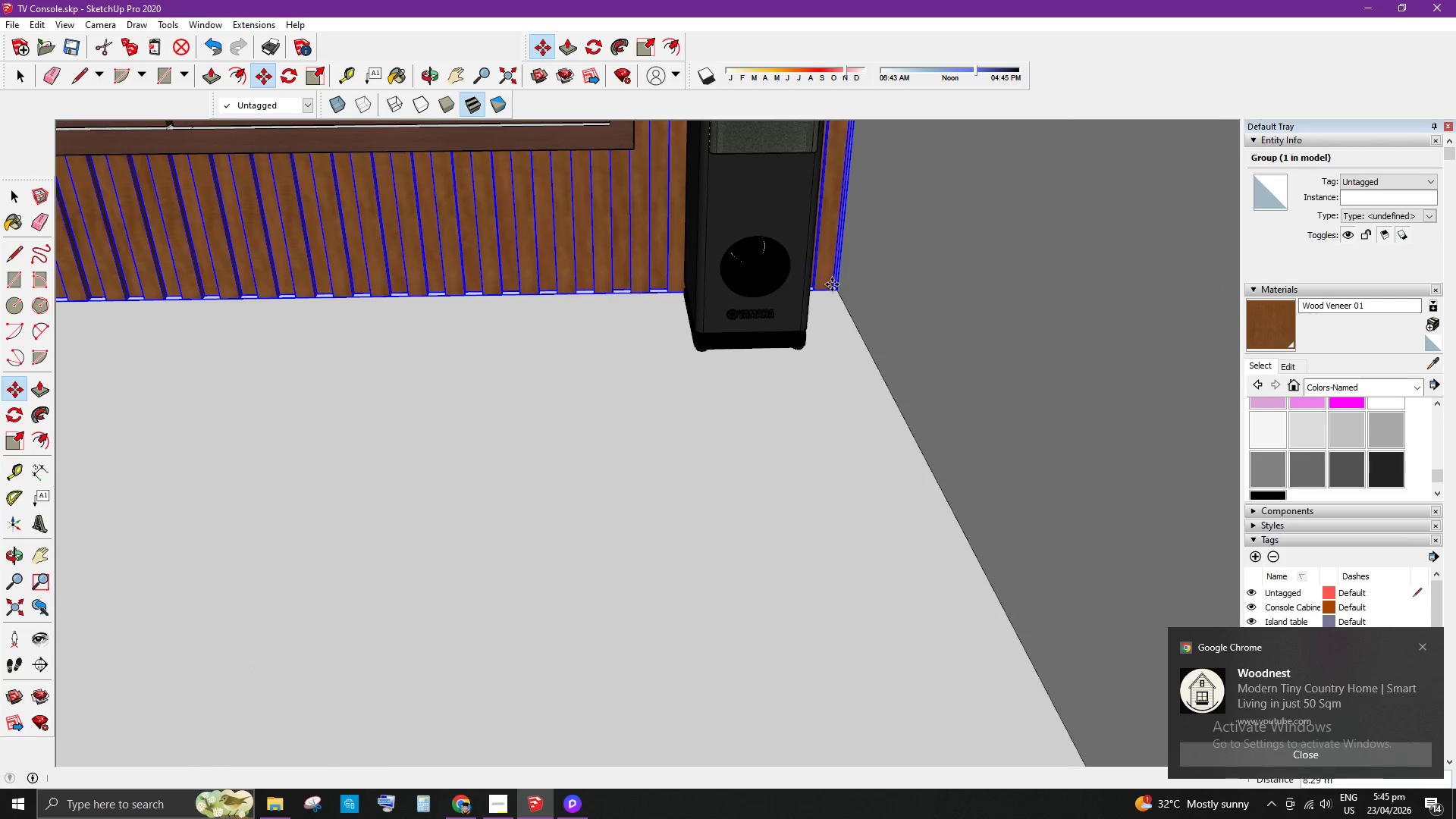 
key(Space)
 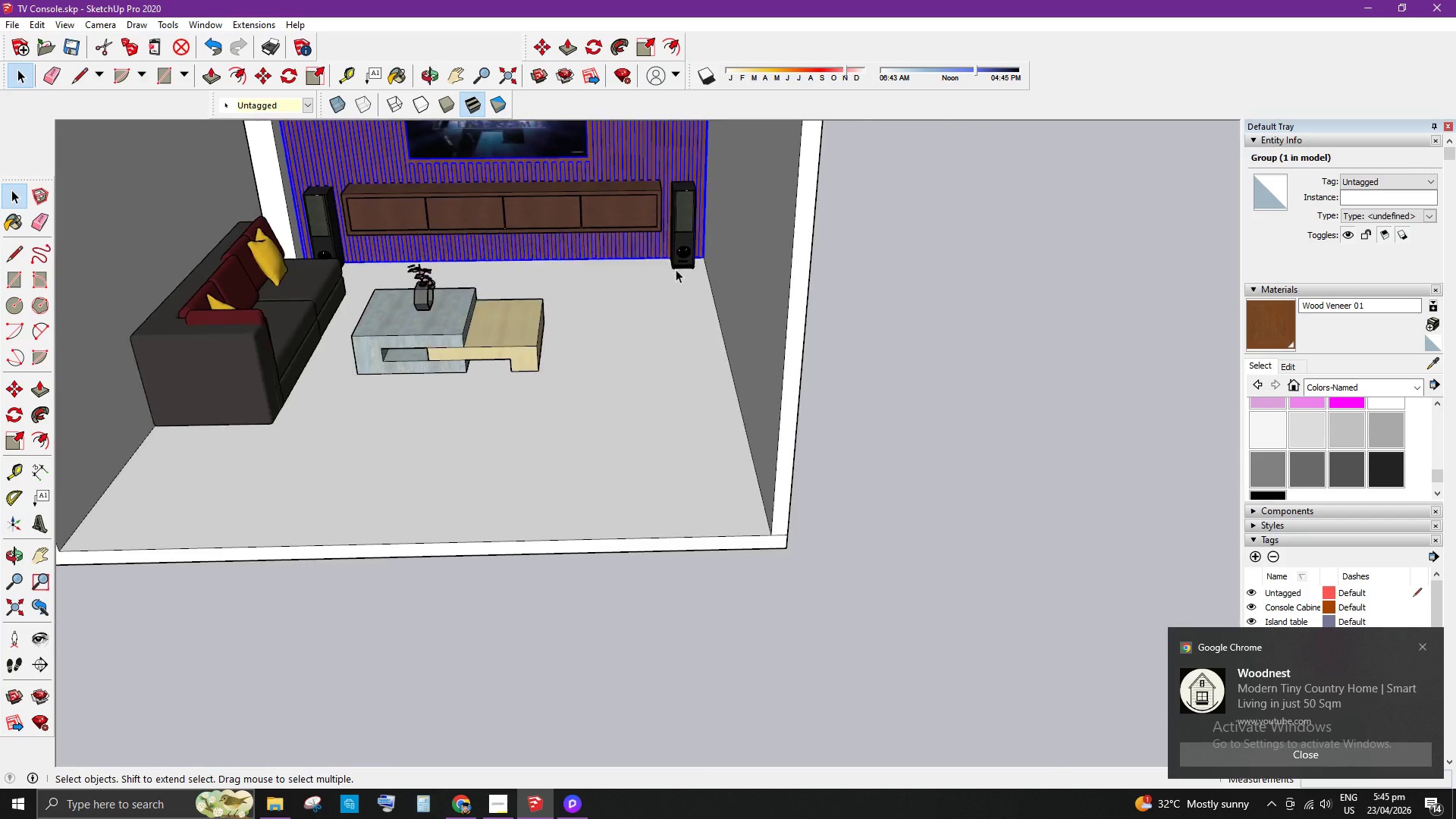 
left_click([904, 320])
 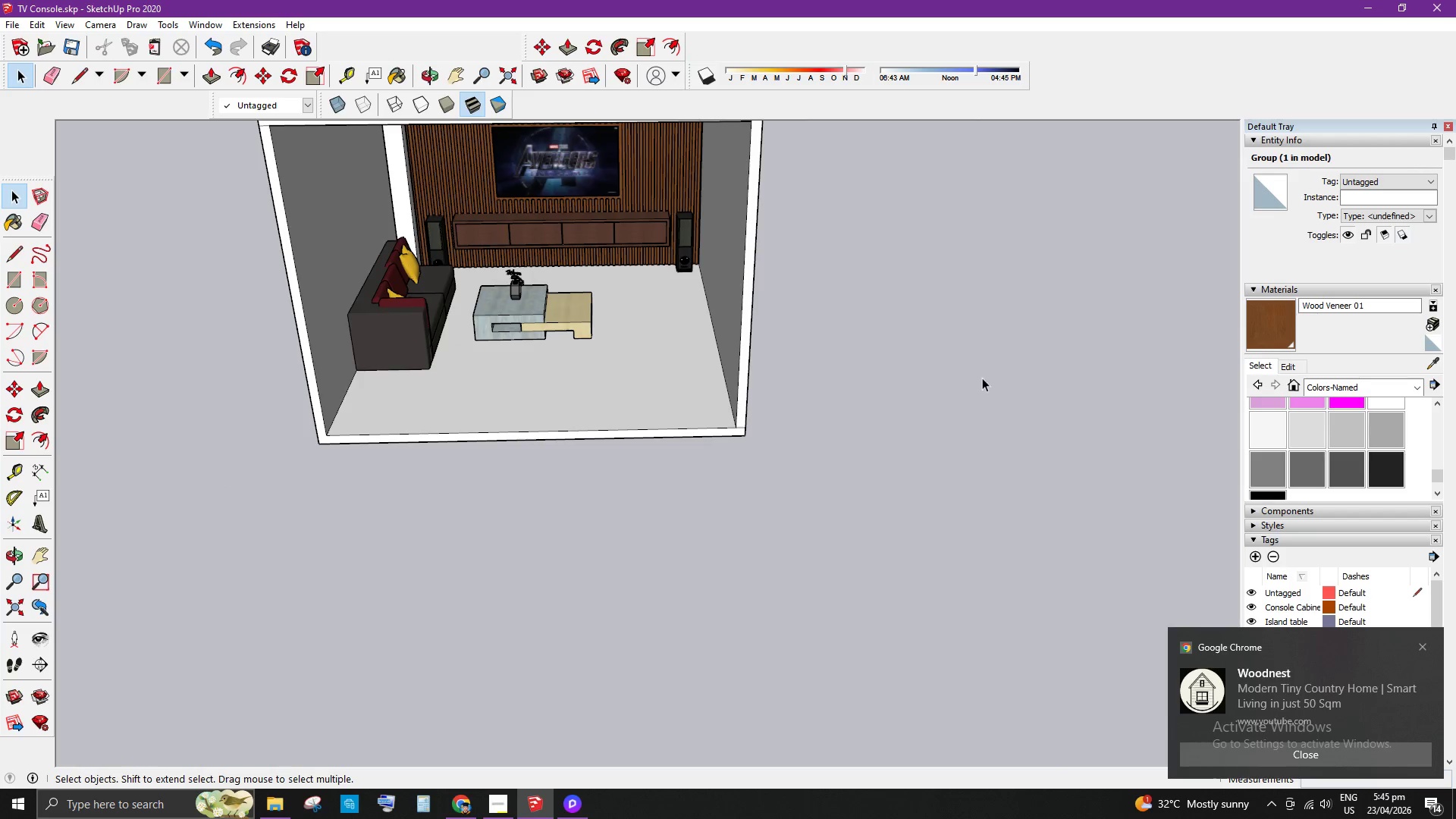 
scroll: coordinate [986, 397], scroll_direction: down, amount: 26.0
 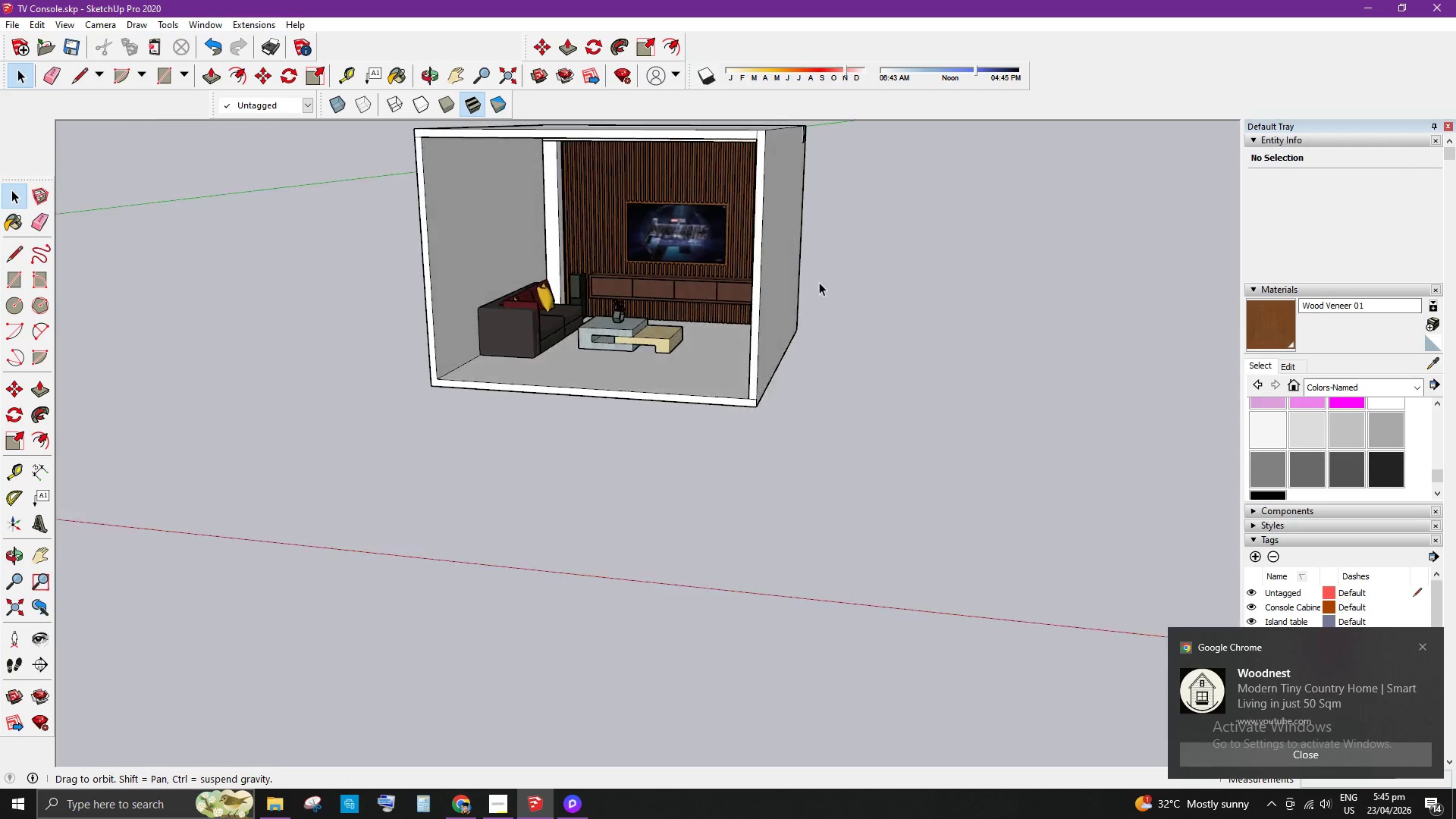 
scroll: coordinate [601, 177], scroll_direction: up, amount: 4.0
 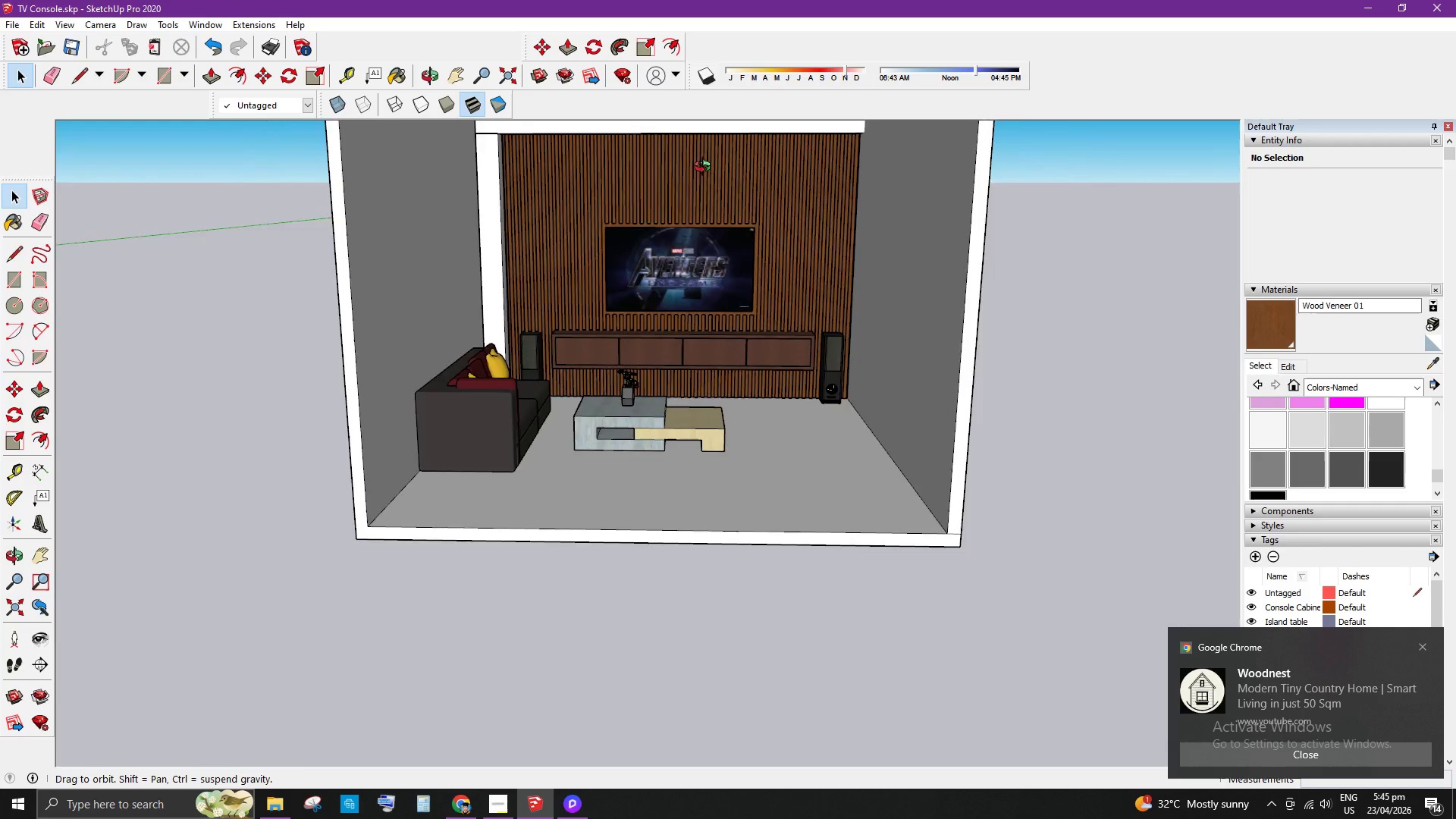 
scroll: coordinate [741, 167], scroll_direction: down, amount: 1.0
 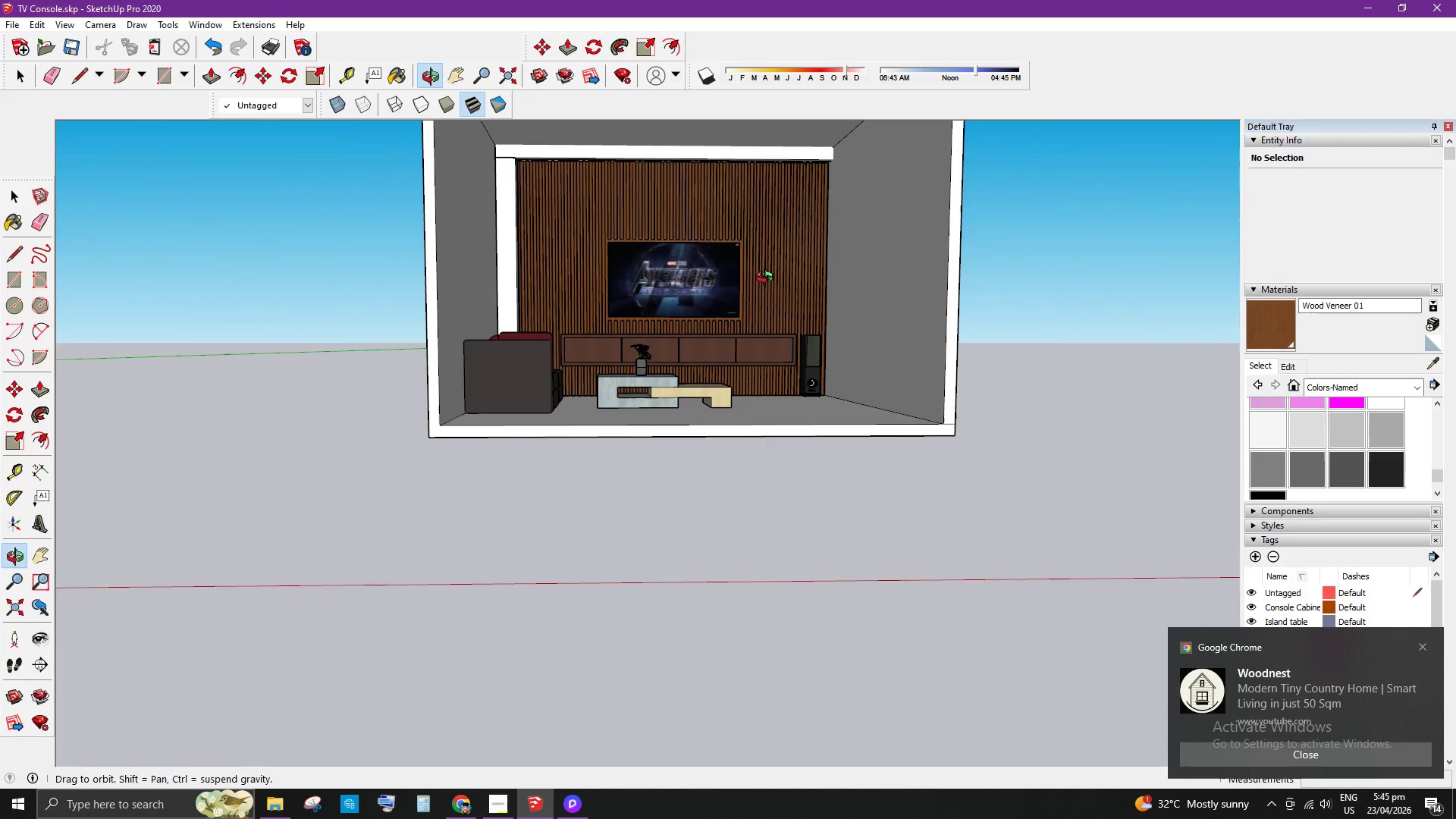 
scroll: coordinate [674, 212], scroll_direction: up, amount: 4.0
 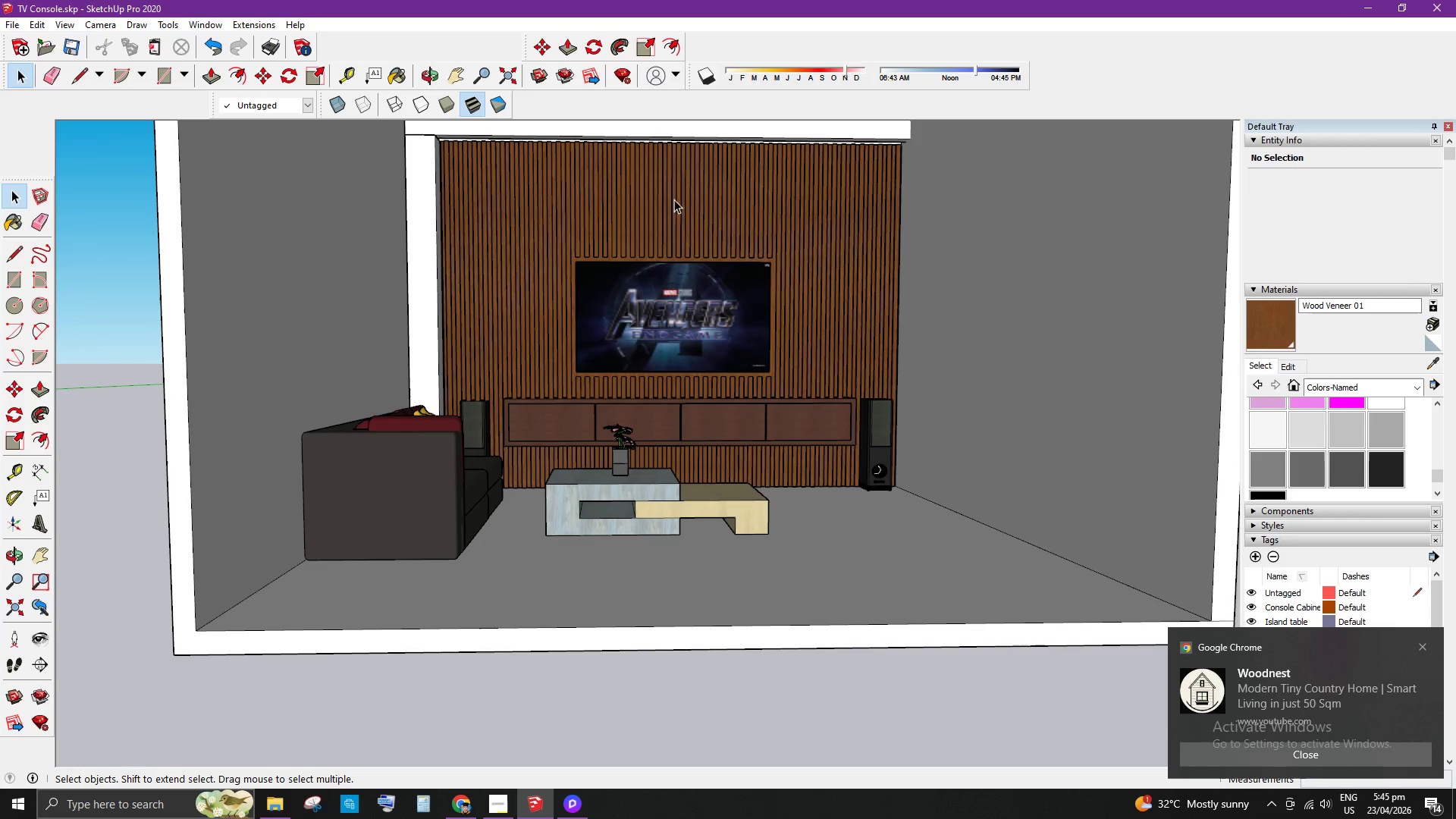 
scroll: coordinate [677, 400], scroll_direction: down, amount: 5.0
 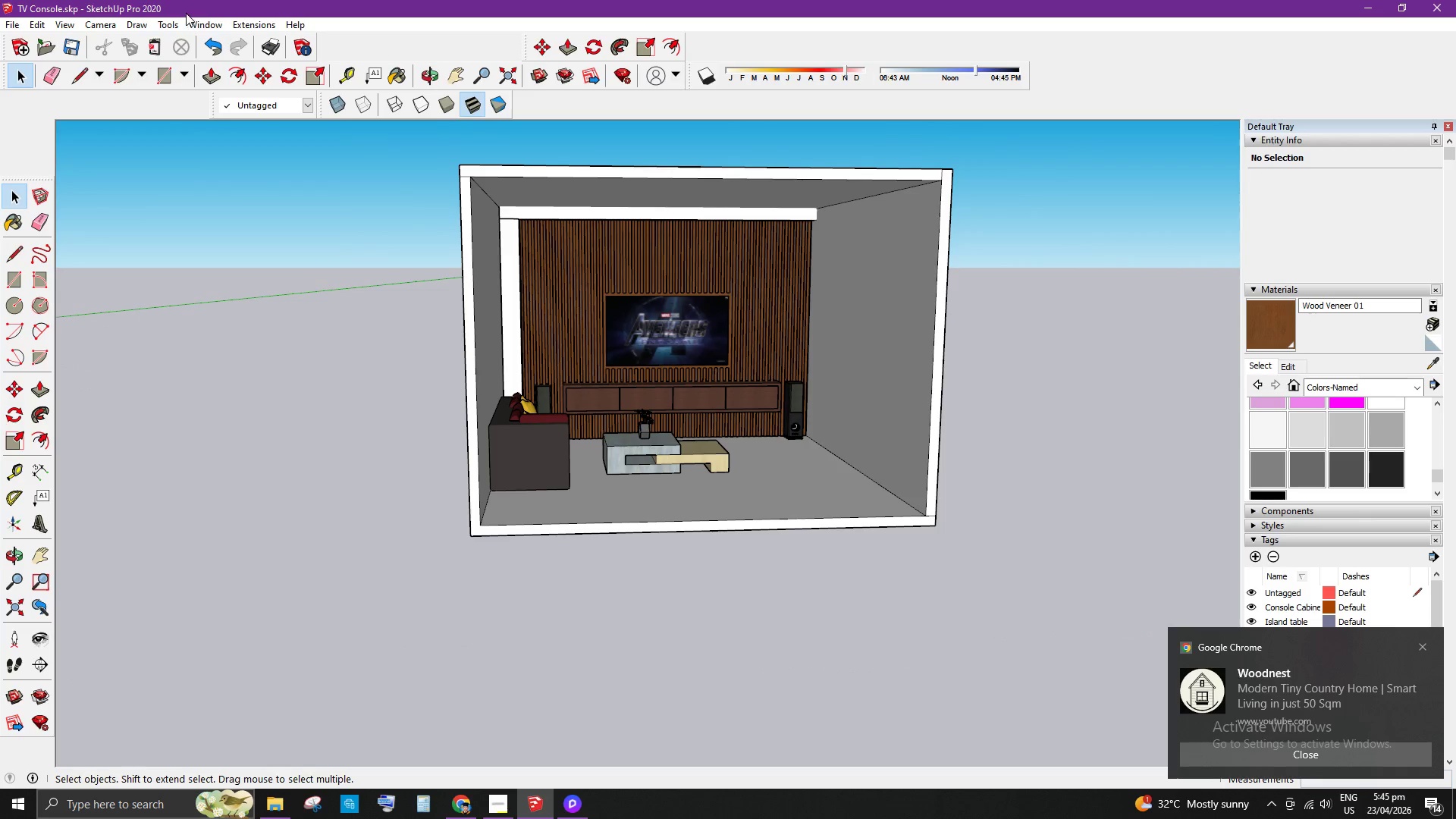 
left_click([256, 23])
 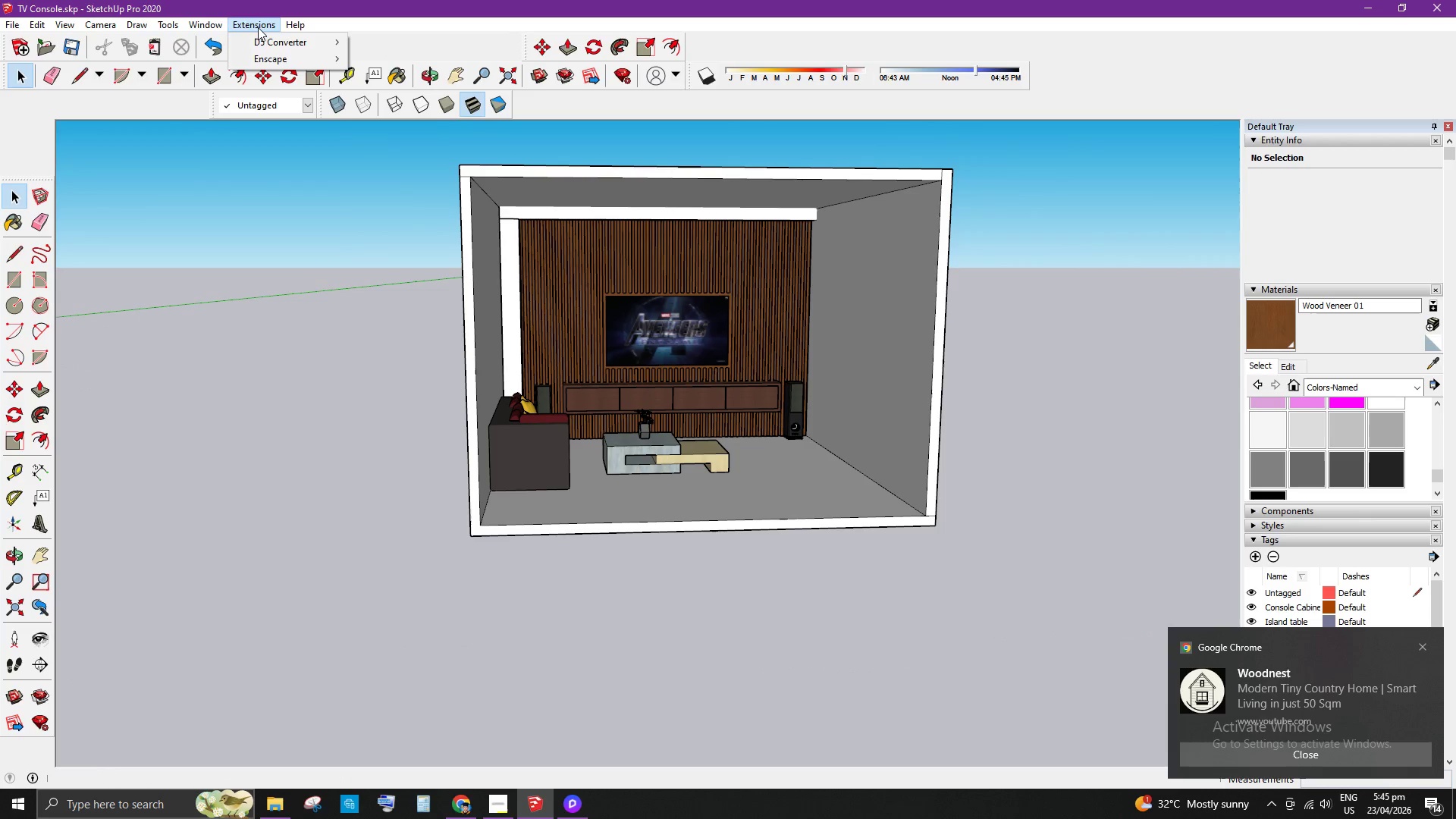 
left_click([271, 38])
 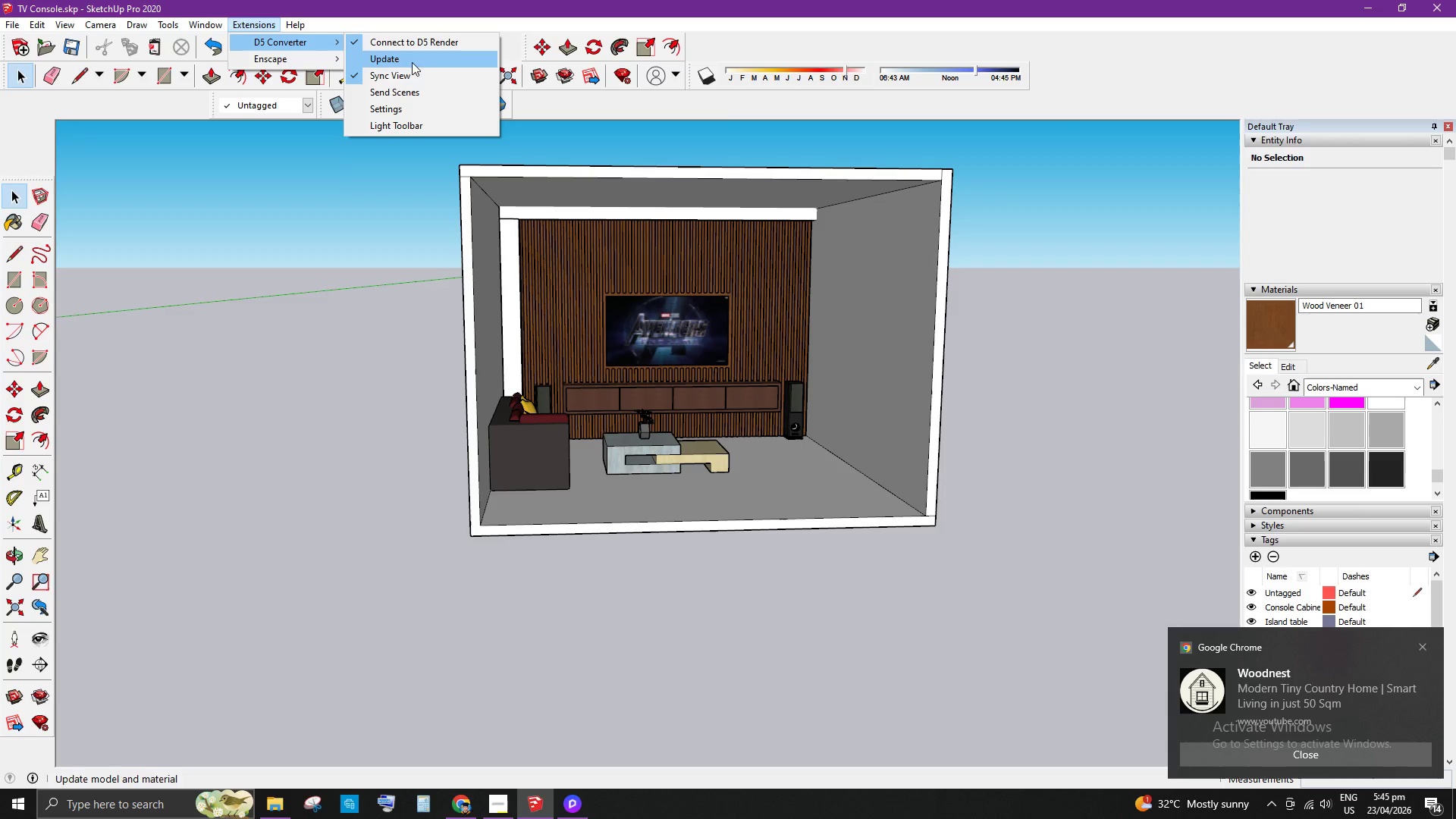 
left_click([422, 47])
 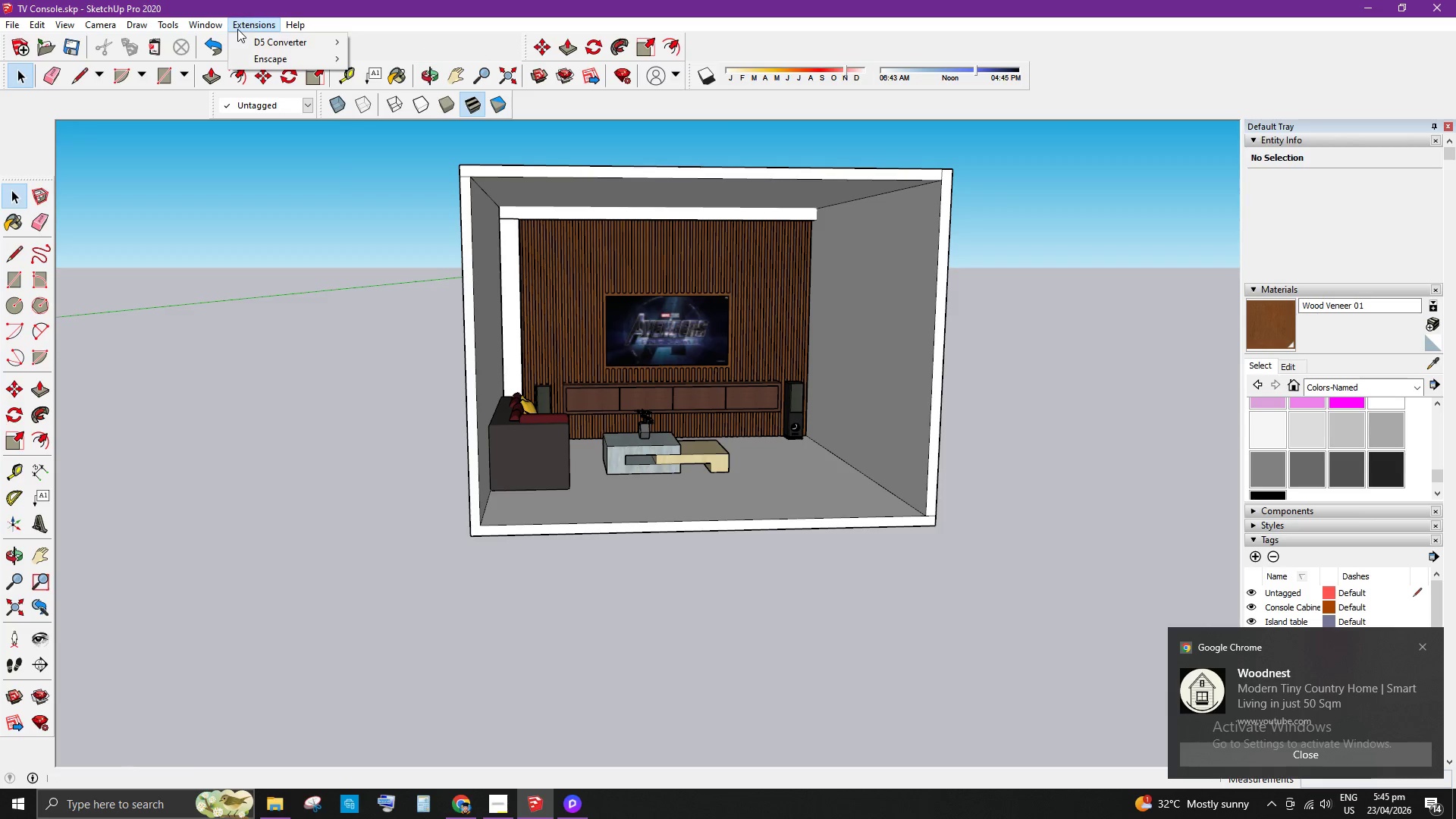 
double_click([268, 39])
 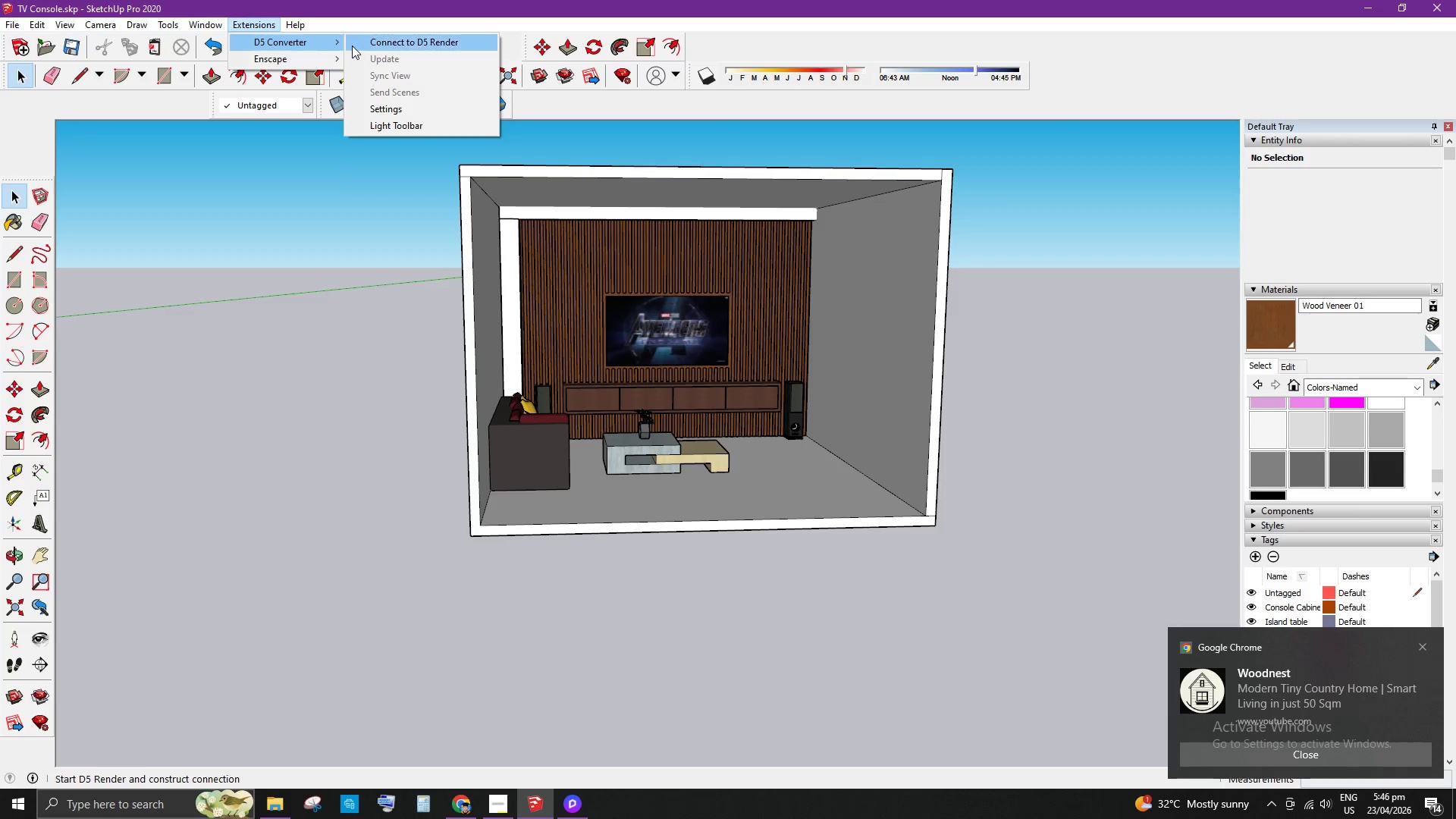 
triple_click([394, 44])
 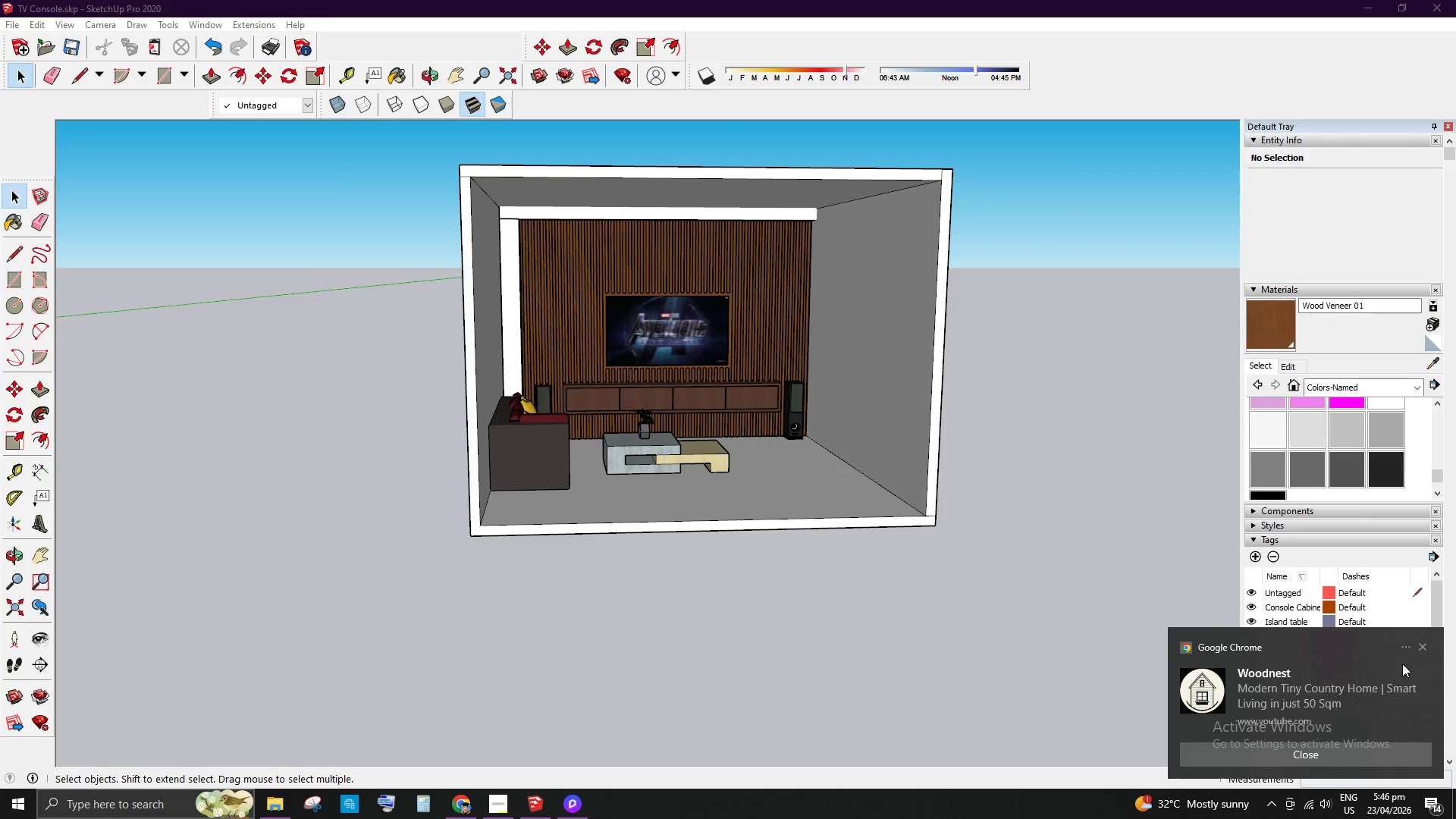 
left_click([1423, 643])
 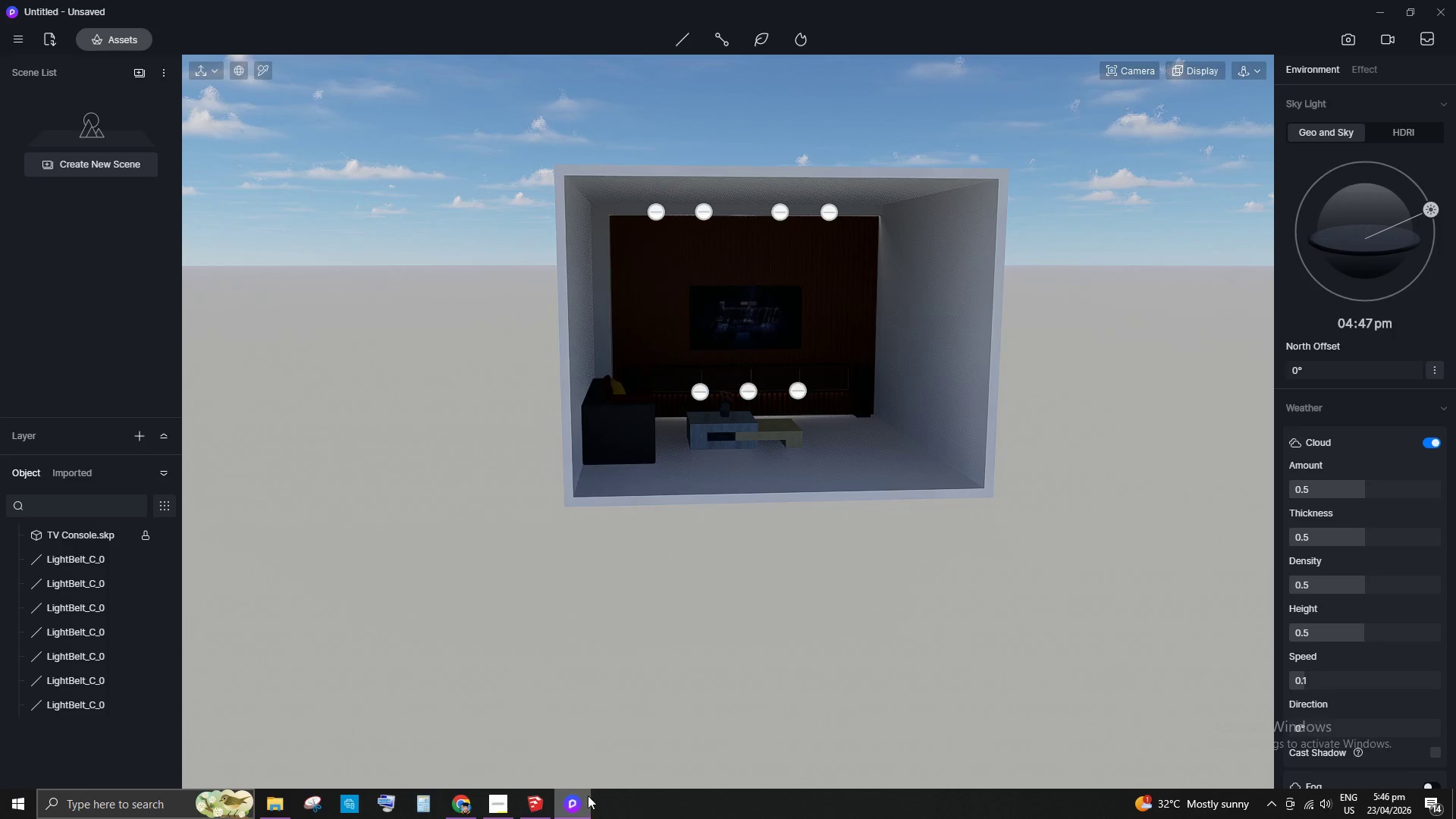 
scroll: coordinate [804, 265], scroll_direction: up, amount: 11.0
 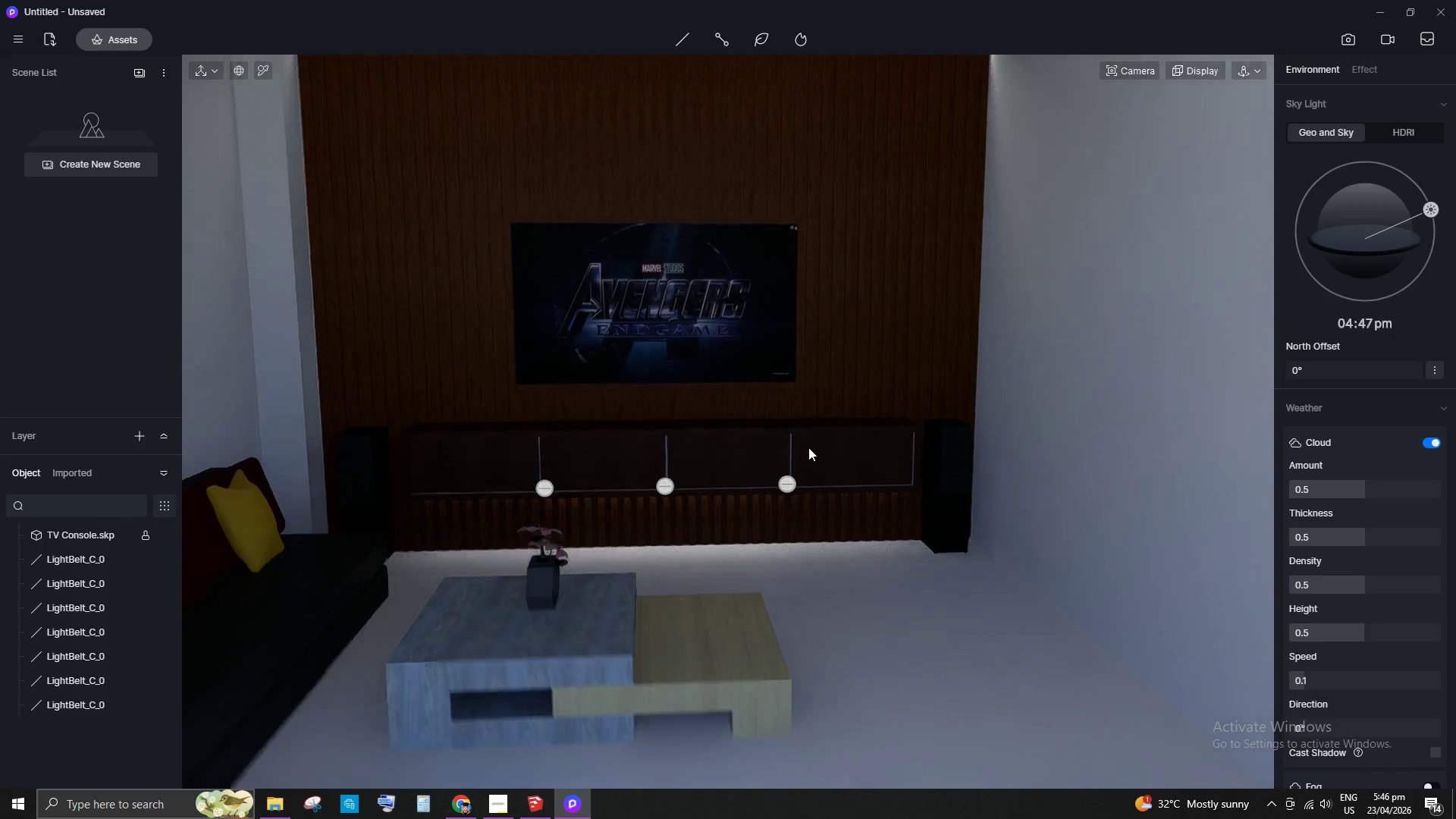 
scroll: coordinate [616, 276], scroll_direction: down, amount: 2.0
 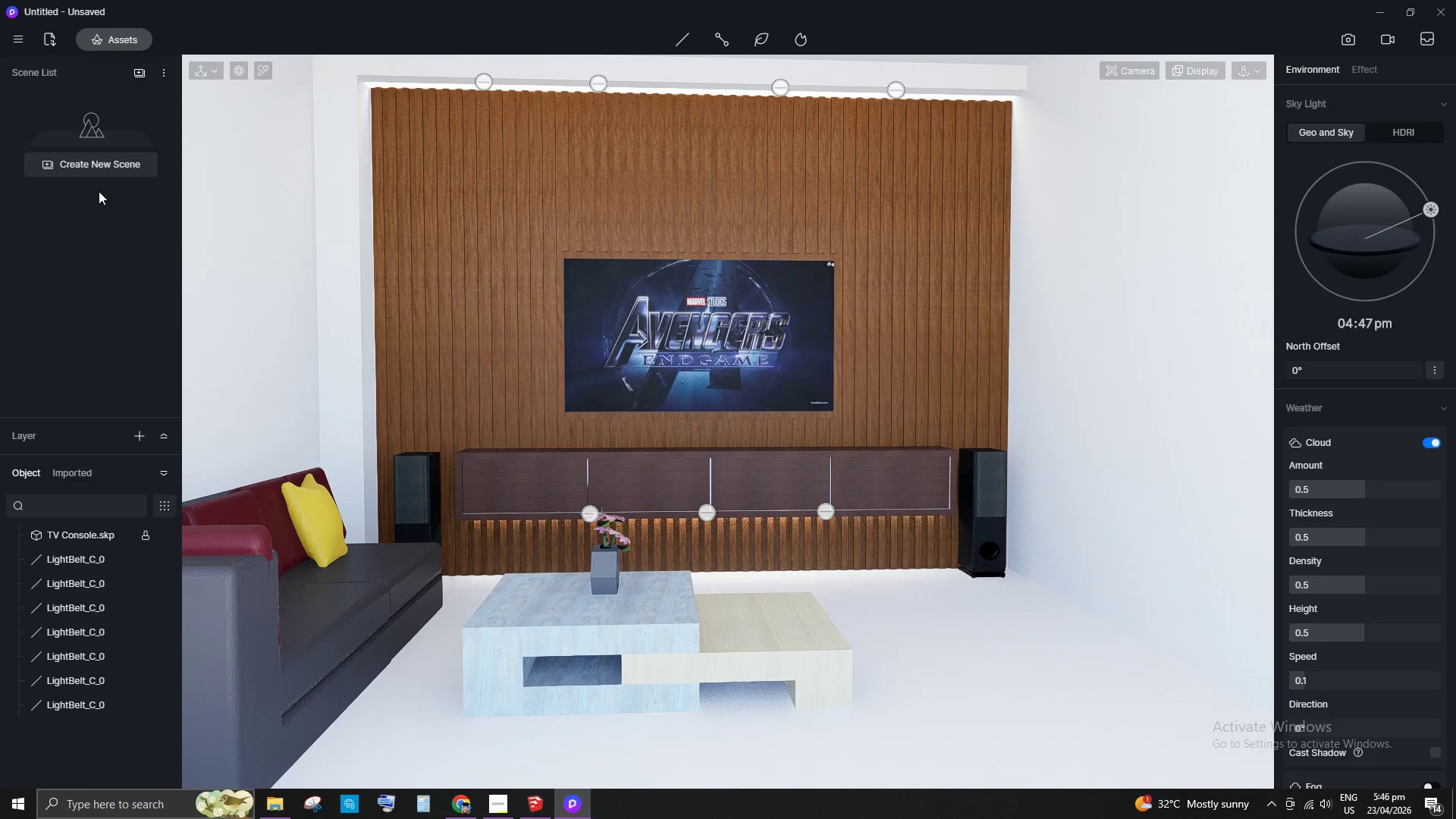 
left_click([118, 40])
 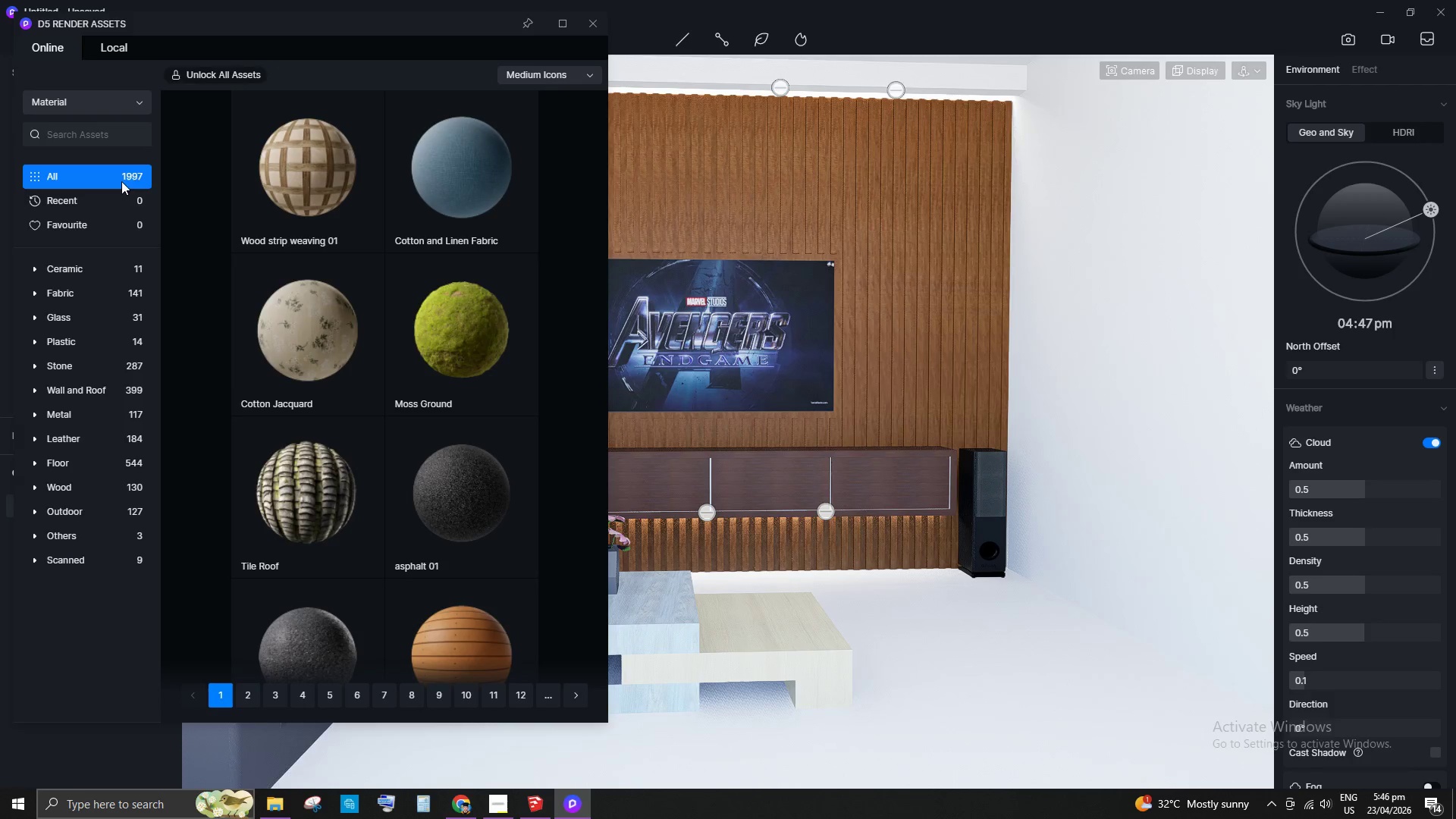 
scroll: coordinate [400, 301], scroll_direction: down, amount: 2.0
 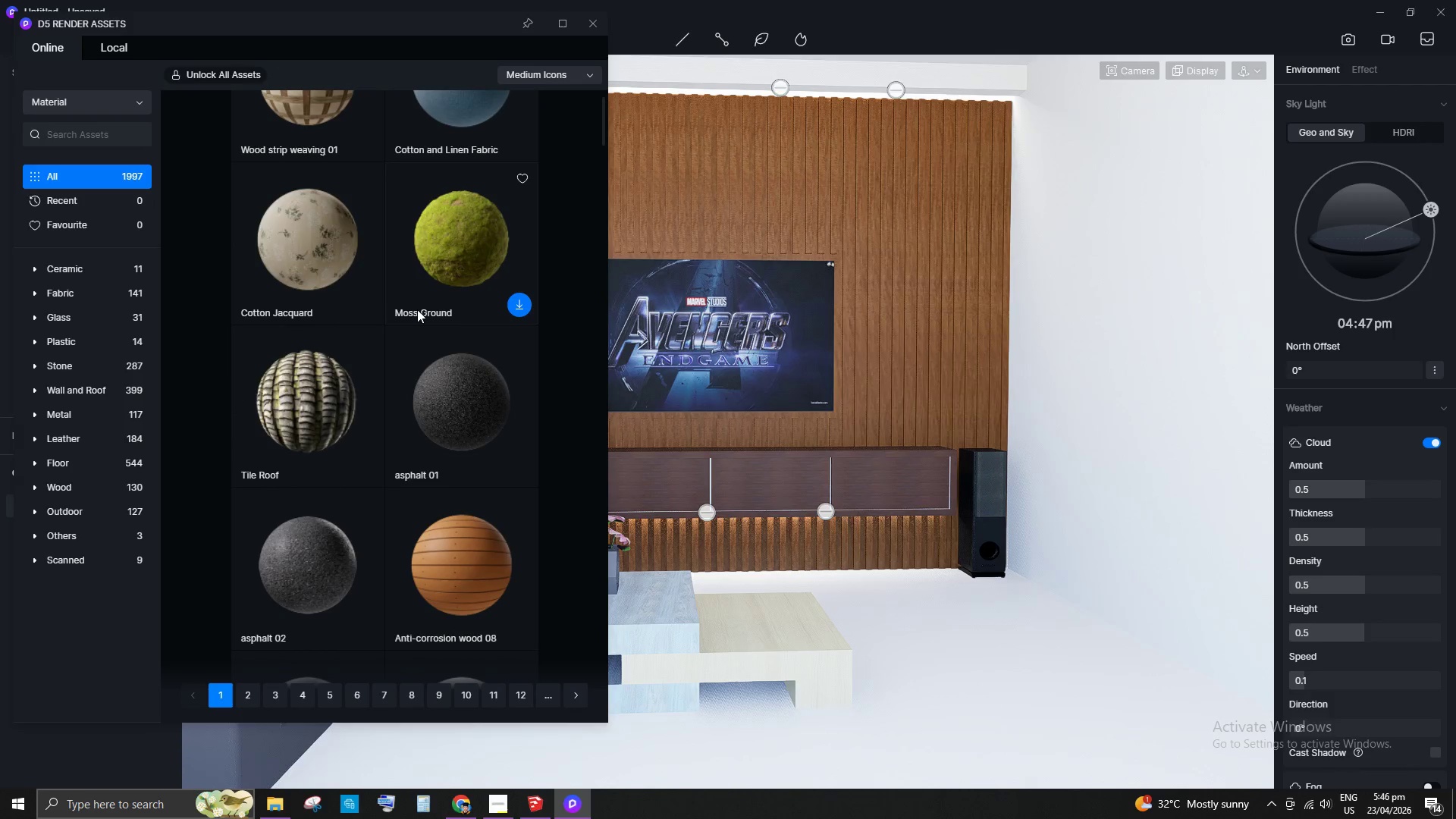 
scroll: coordinate [417, 309], scroll_direction: up, amount: 3.0
 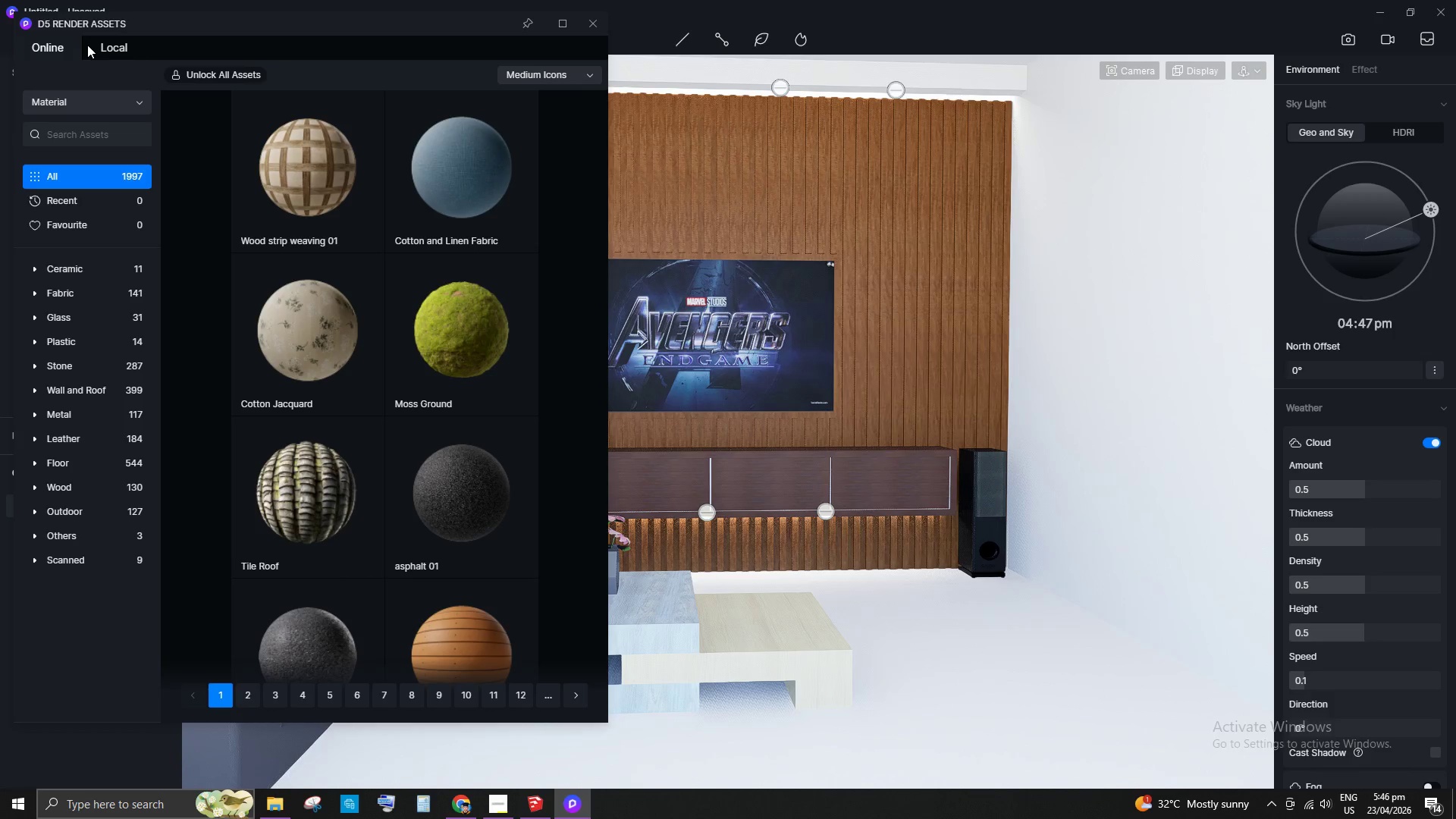 
left_click([64, 133])
 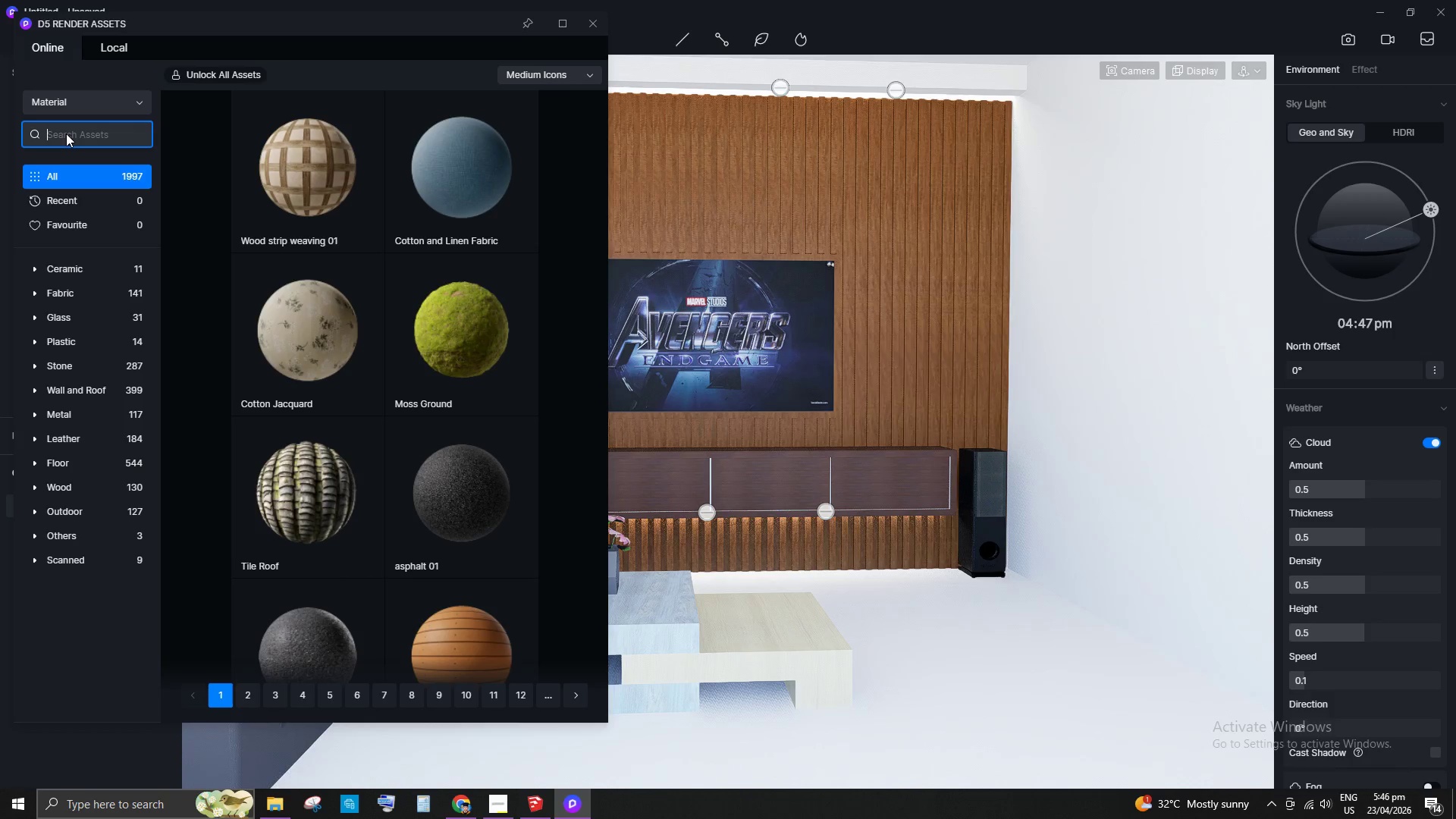 
type(wood slats)
 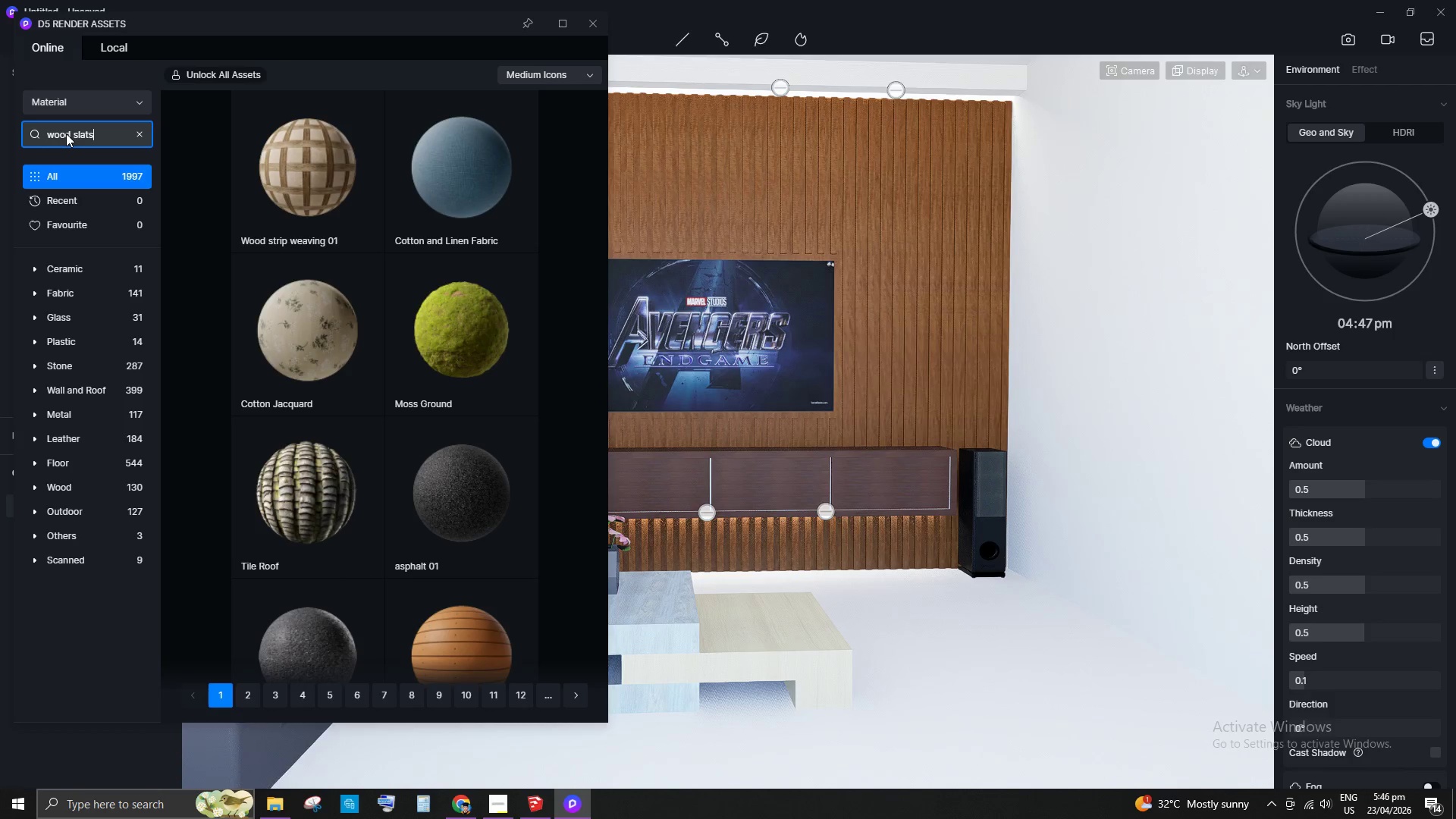 
key(Enter)
 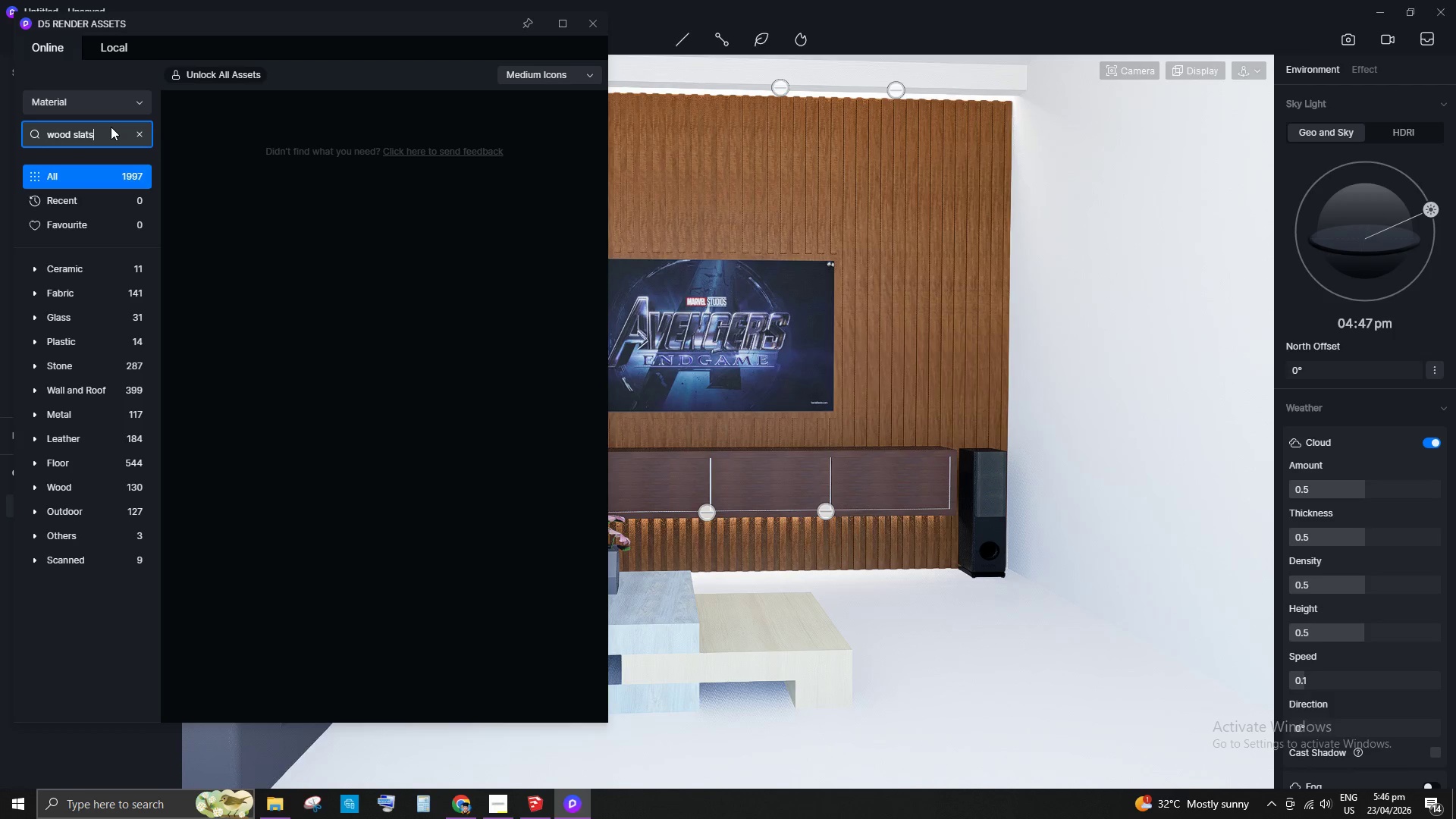 
key(Backspace)
 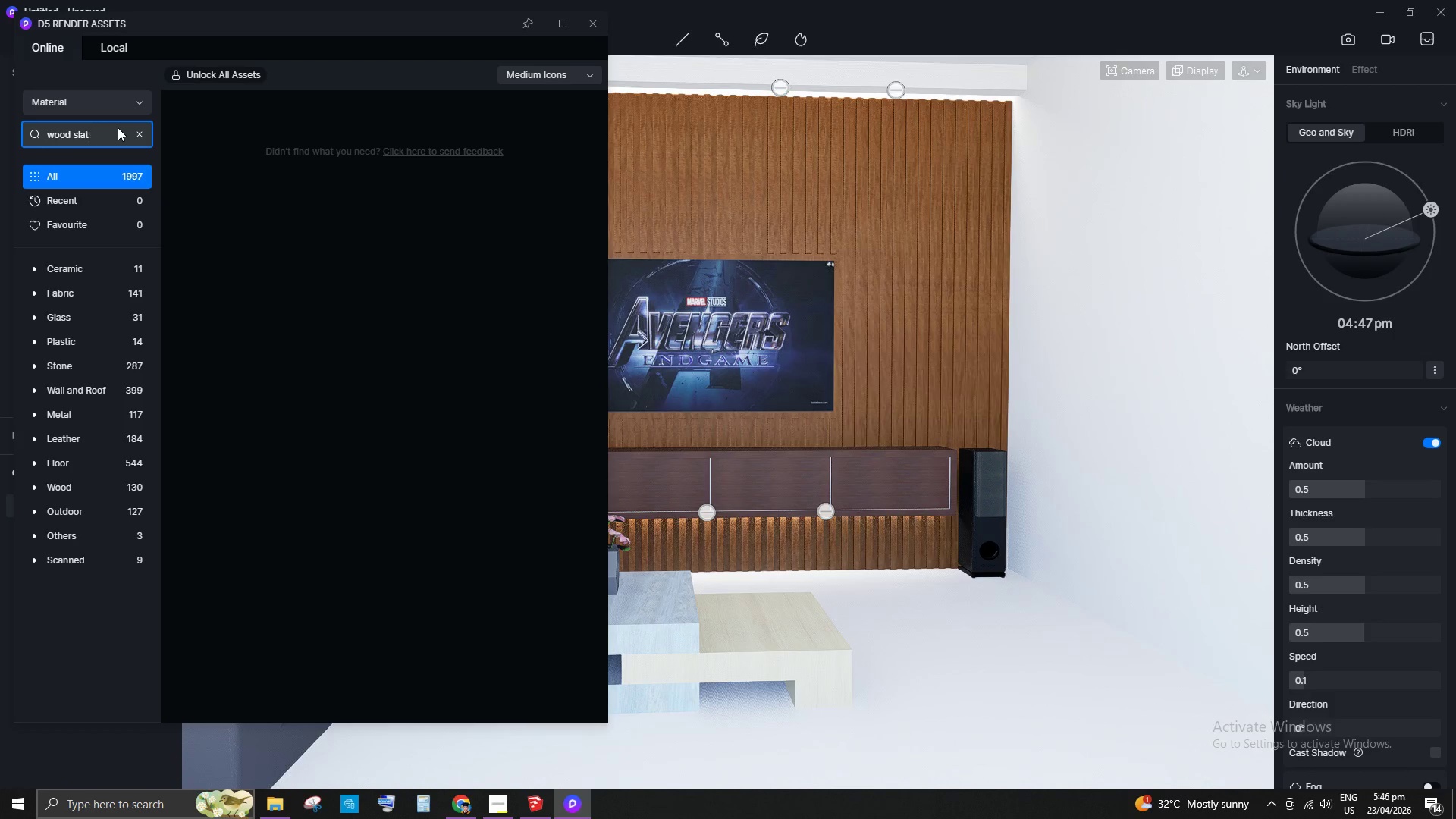 
key(Backspace)
 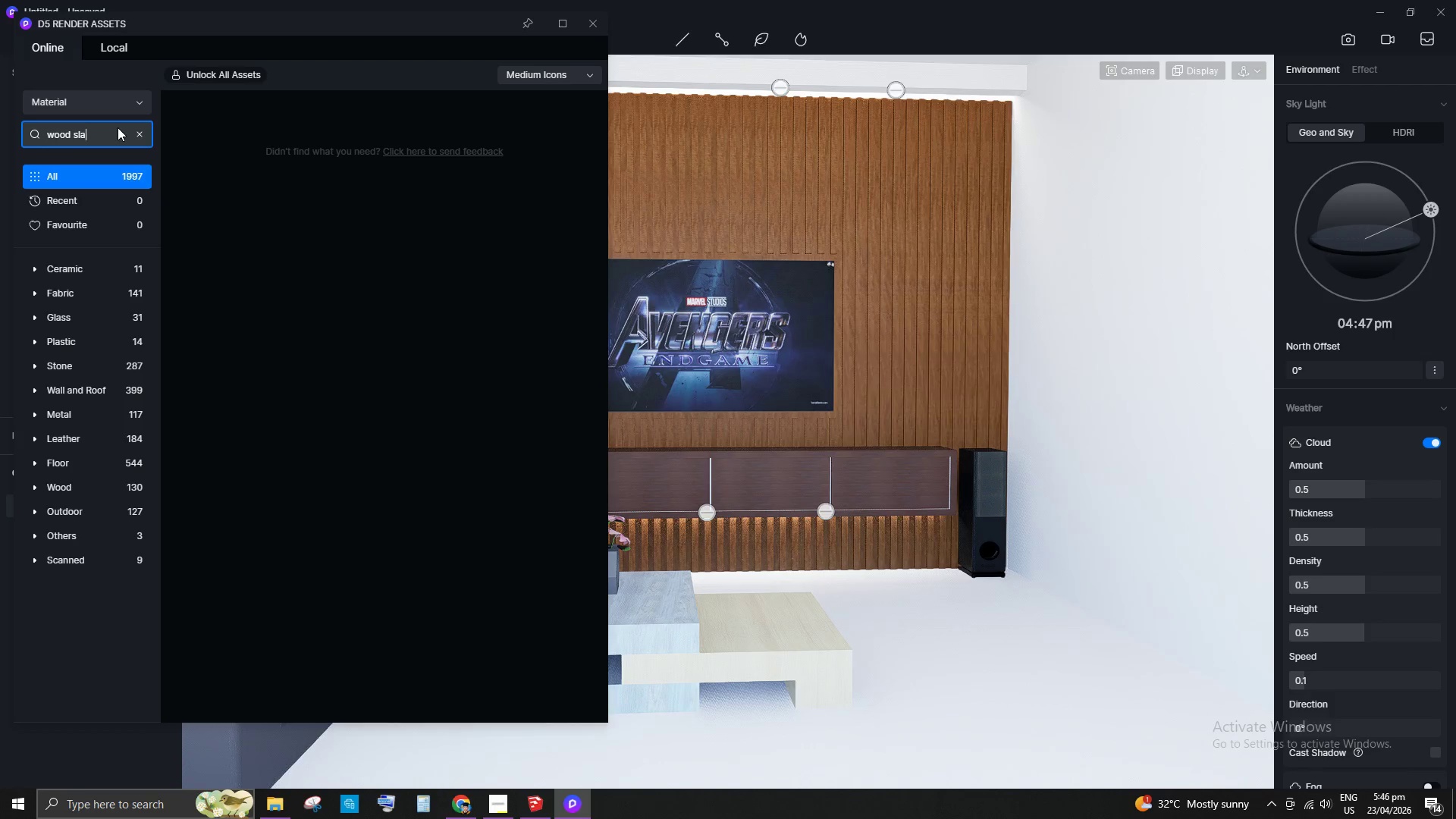 
key(Backspace)
 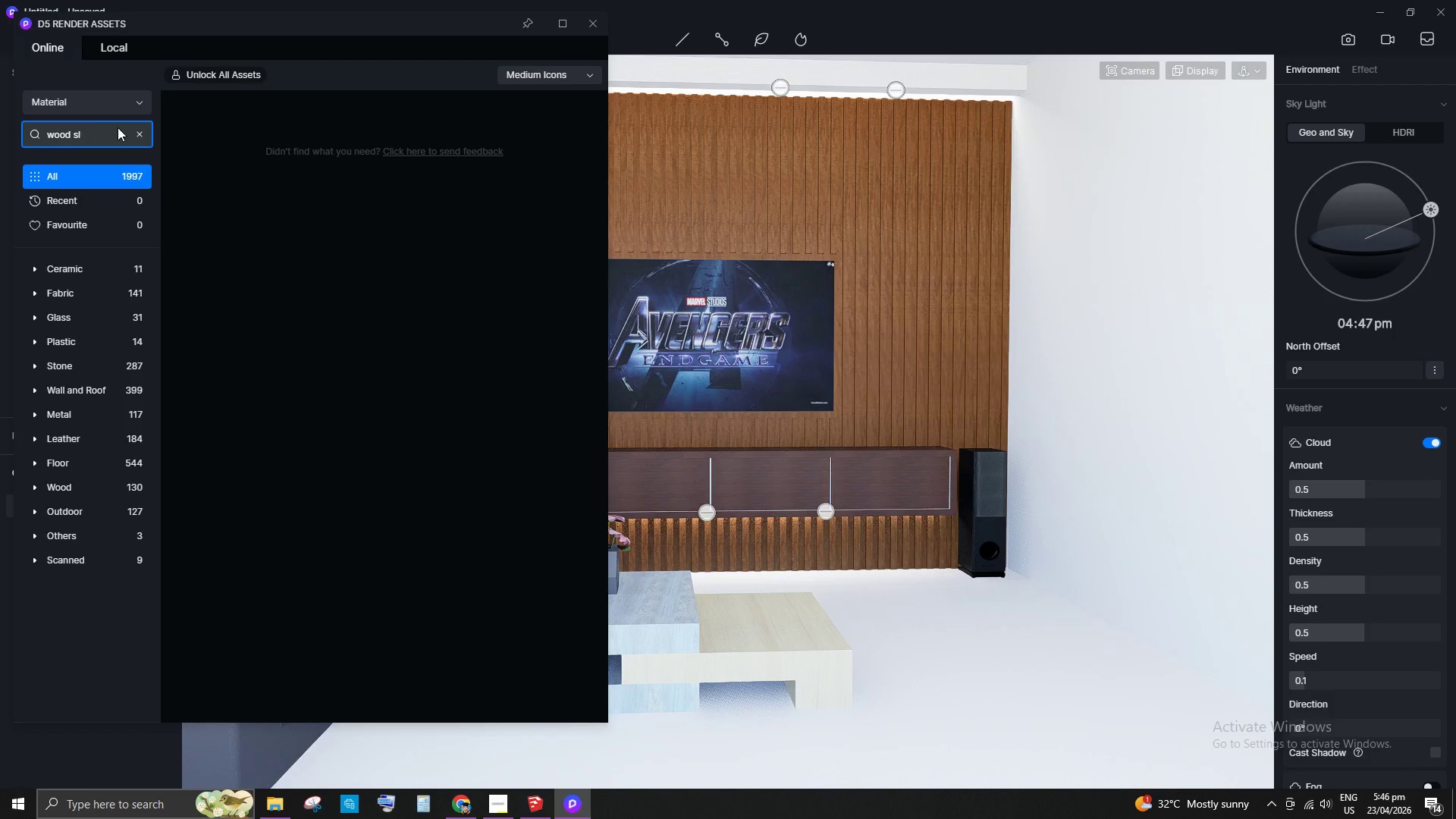 
key(Backspace)
 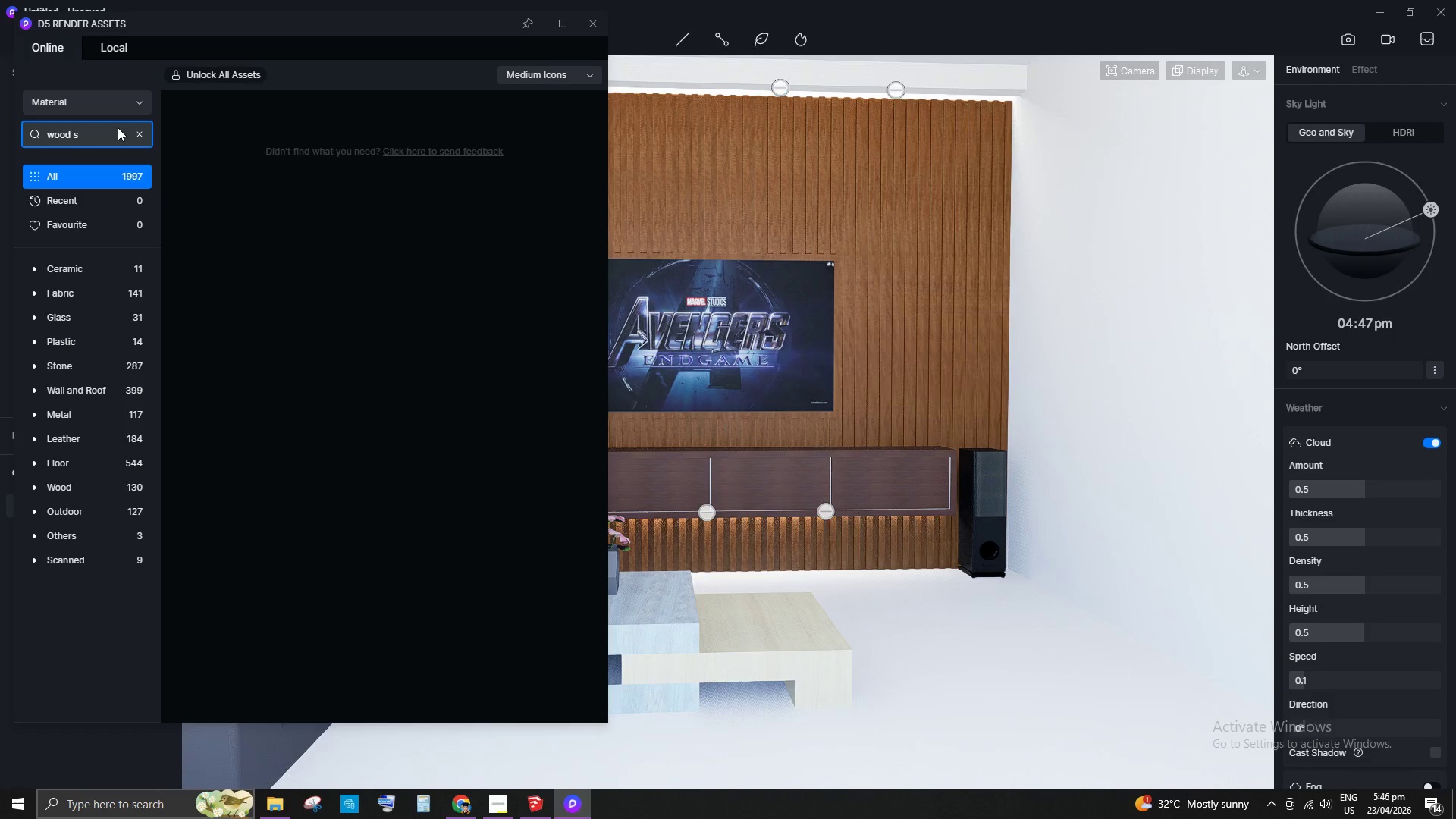 
key(Backspace)
 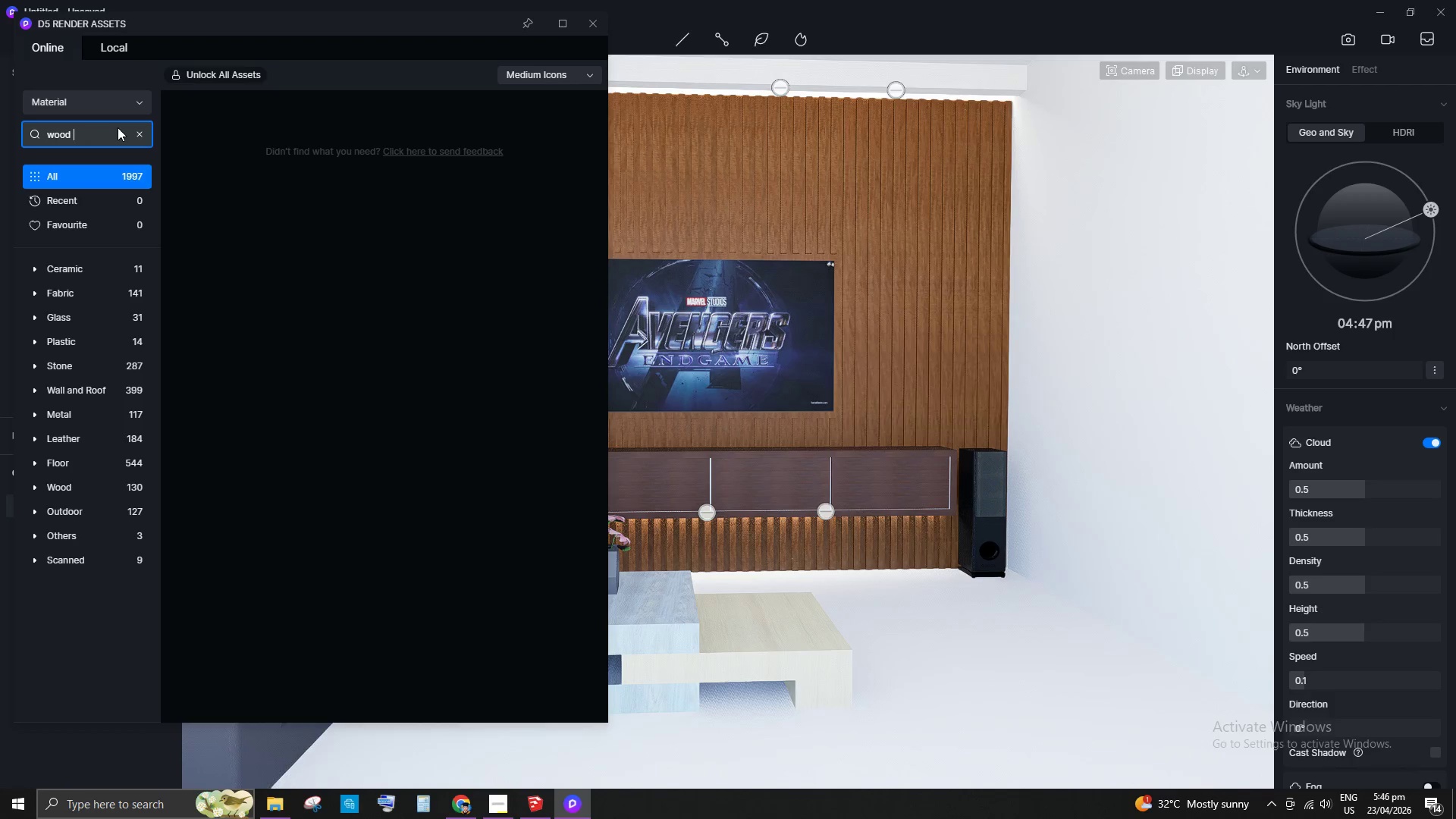 
key(Enter)
 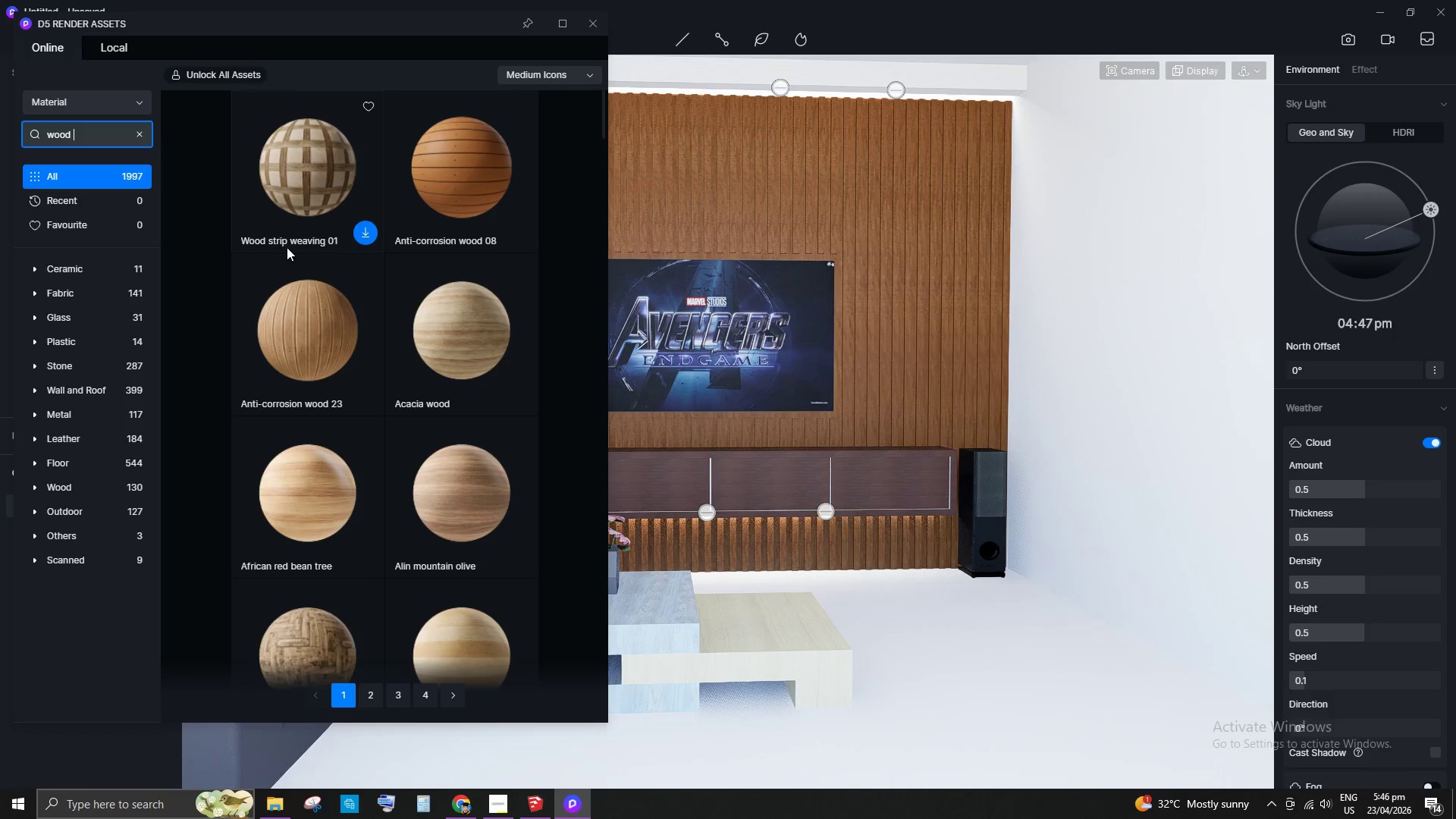 
scroll: coordinate [456, 380], scroll_direction: down, amount: 33.0
 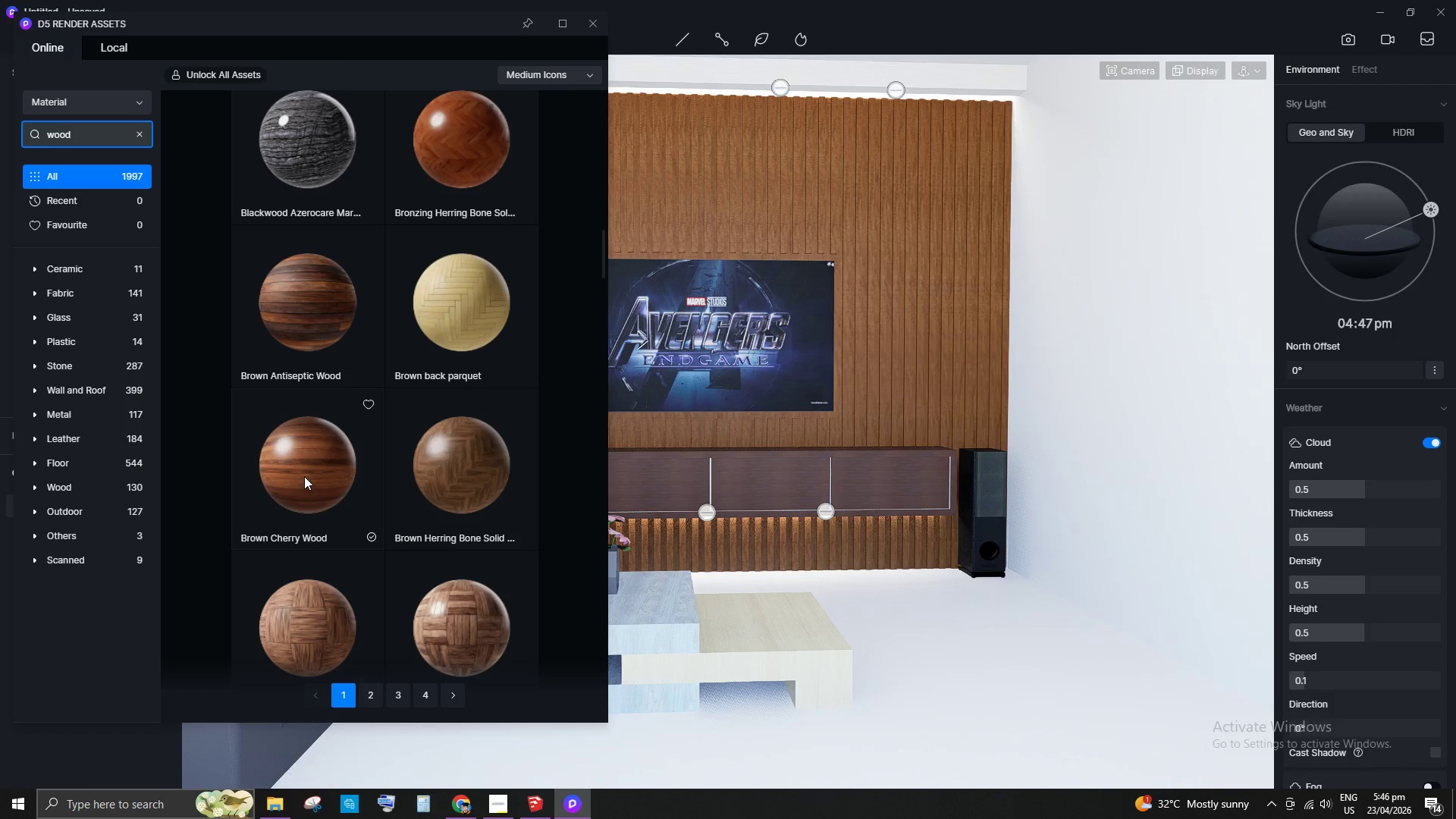 
left_click([306, 475])
 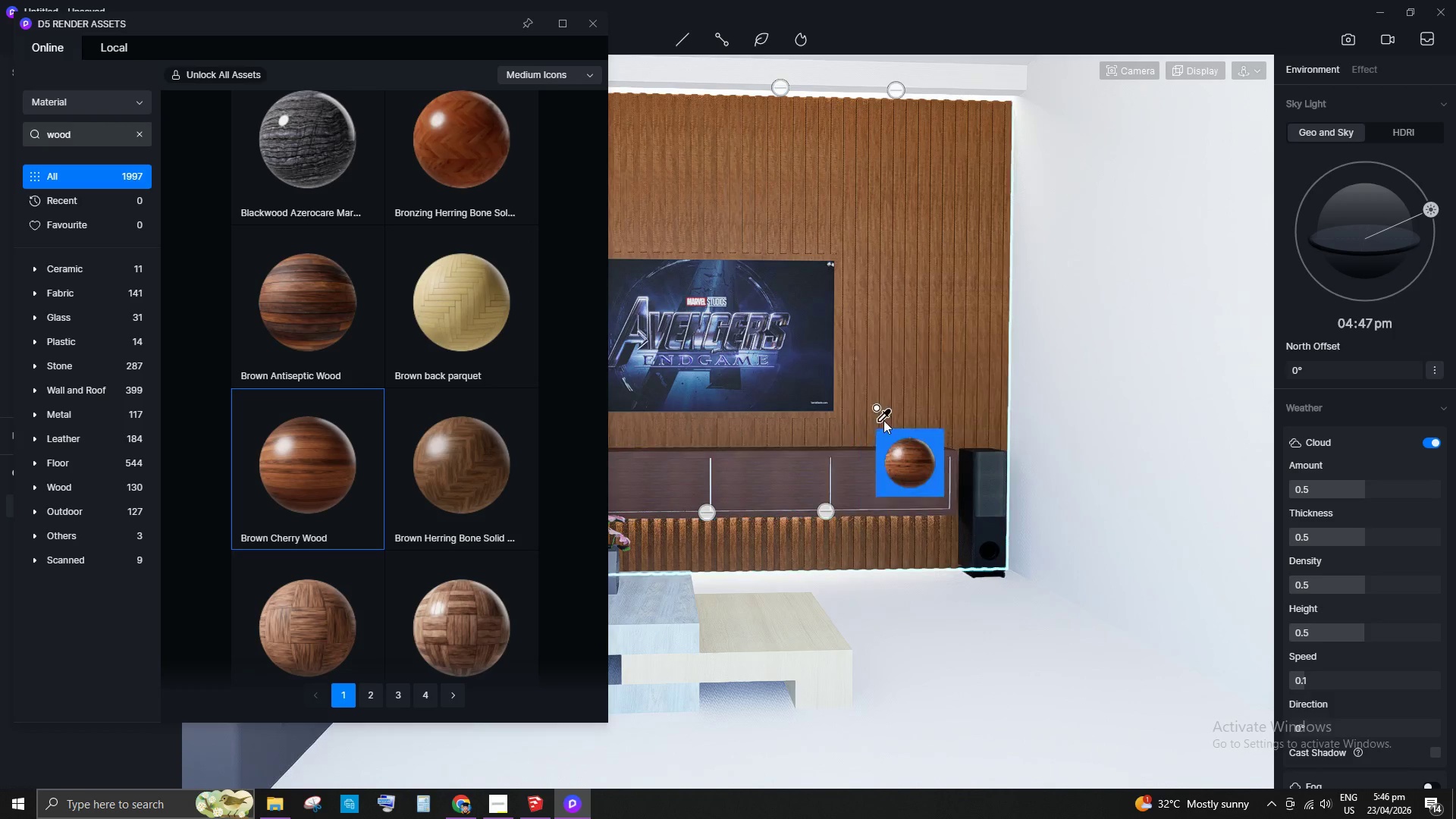 
scroll: coordinate [851, 407], scroll_direction: up, amount: 10.0
 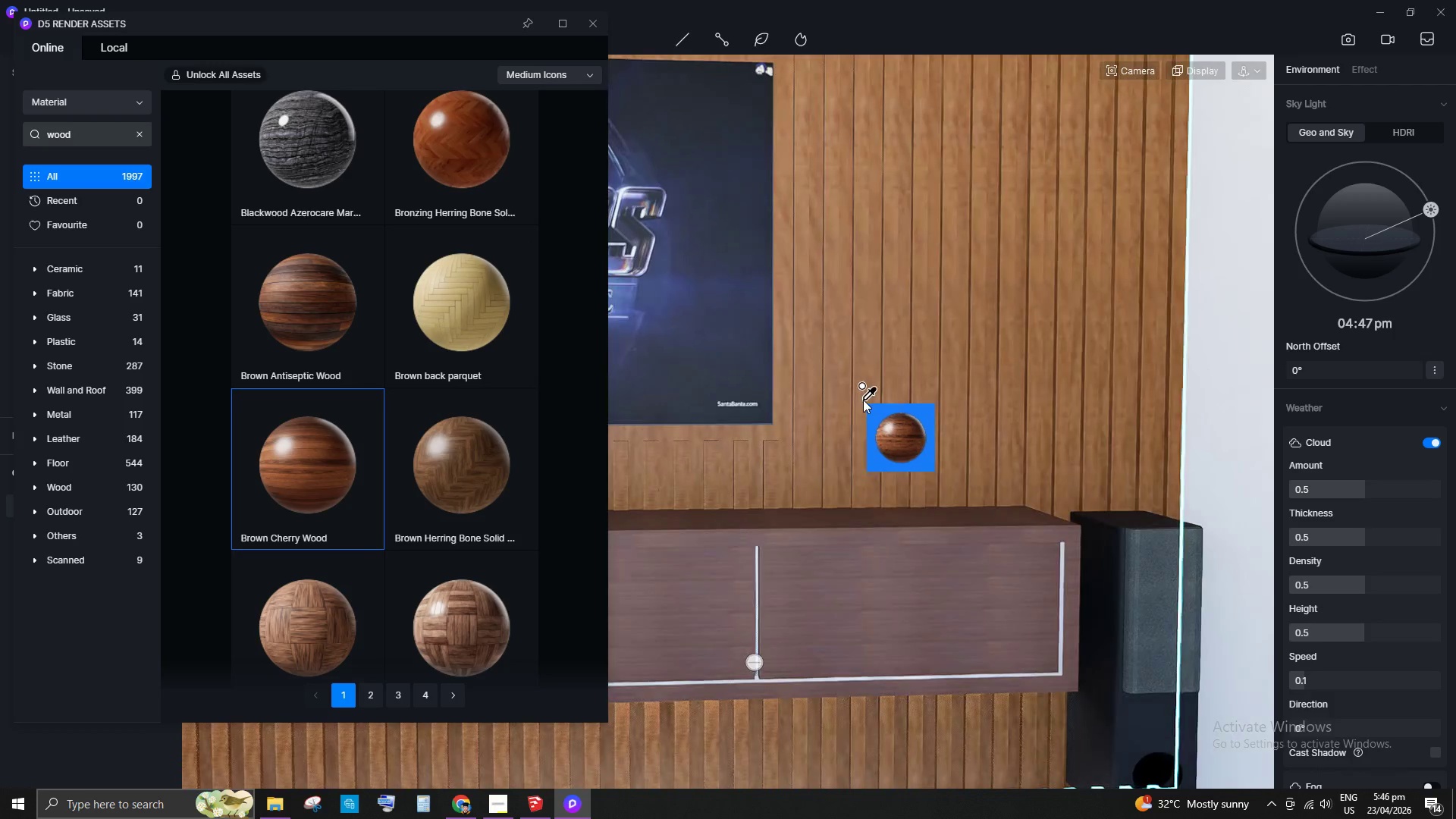 
left_click([863, 400])
 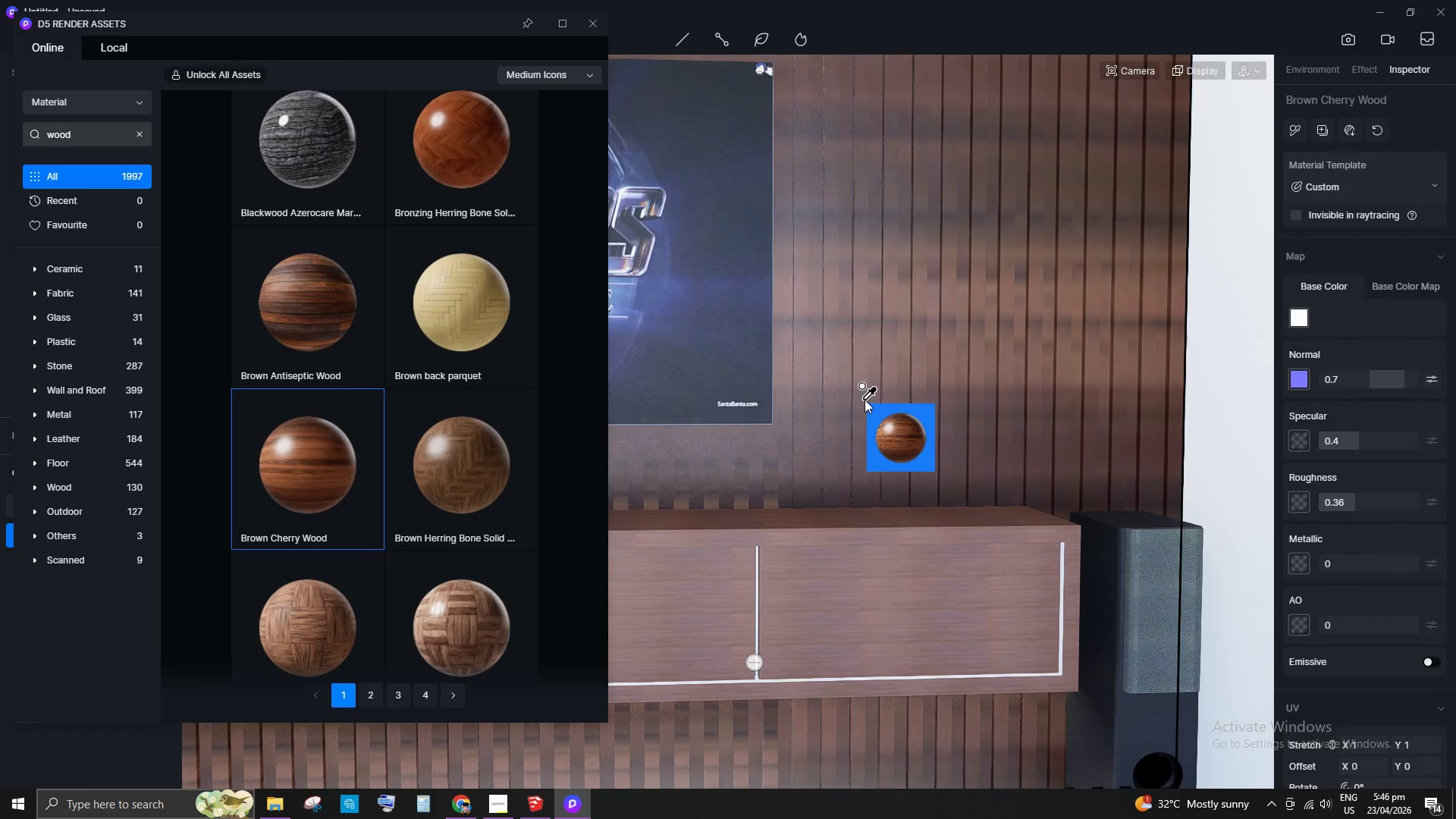 
scroll: coordinate [940, 379], scroll_direction: down, amount: 19.0
 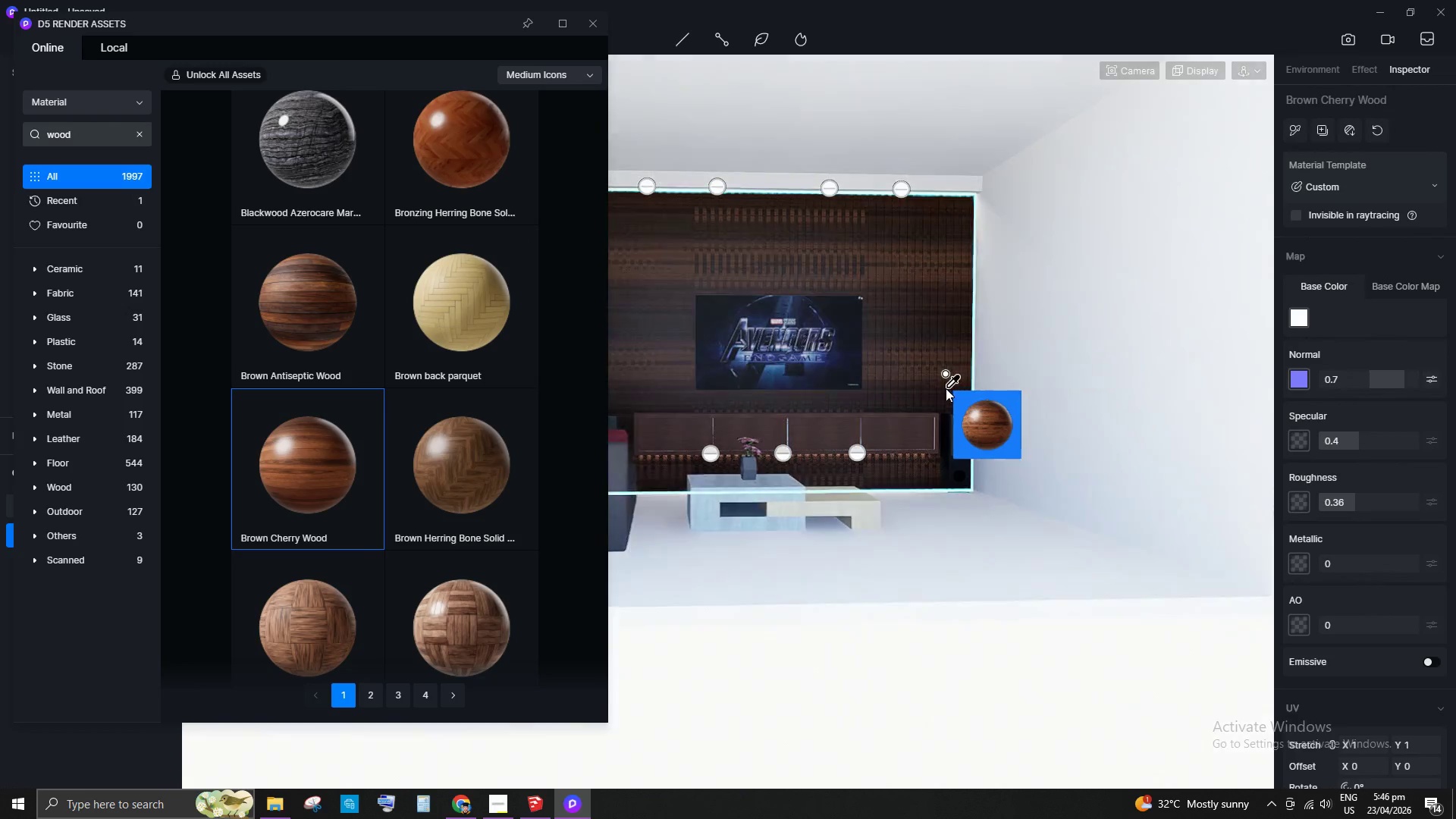 
scroll: coordinate [684, 400], scroll_direction: up, amount: 10.0
 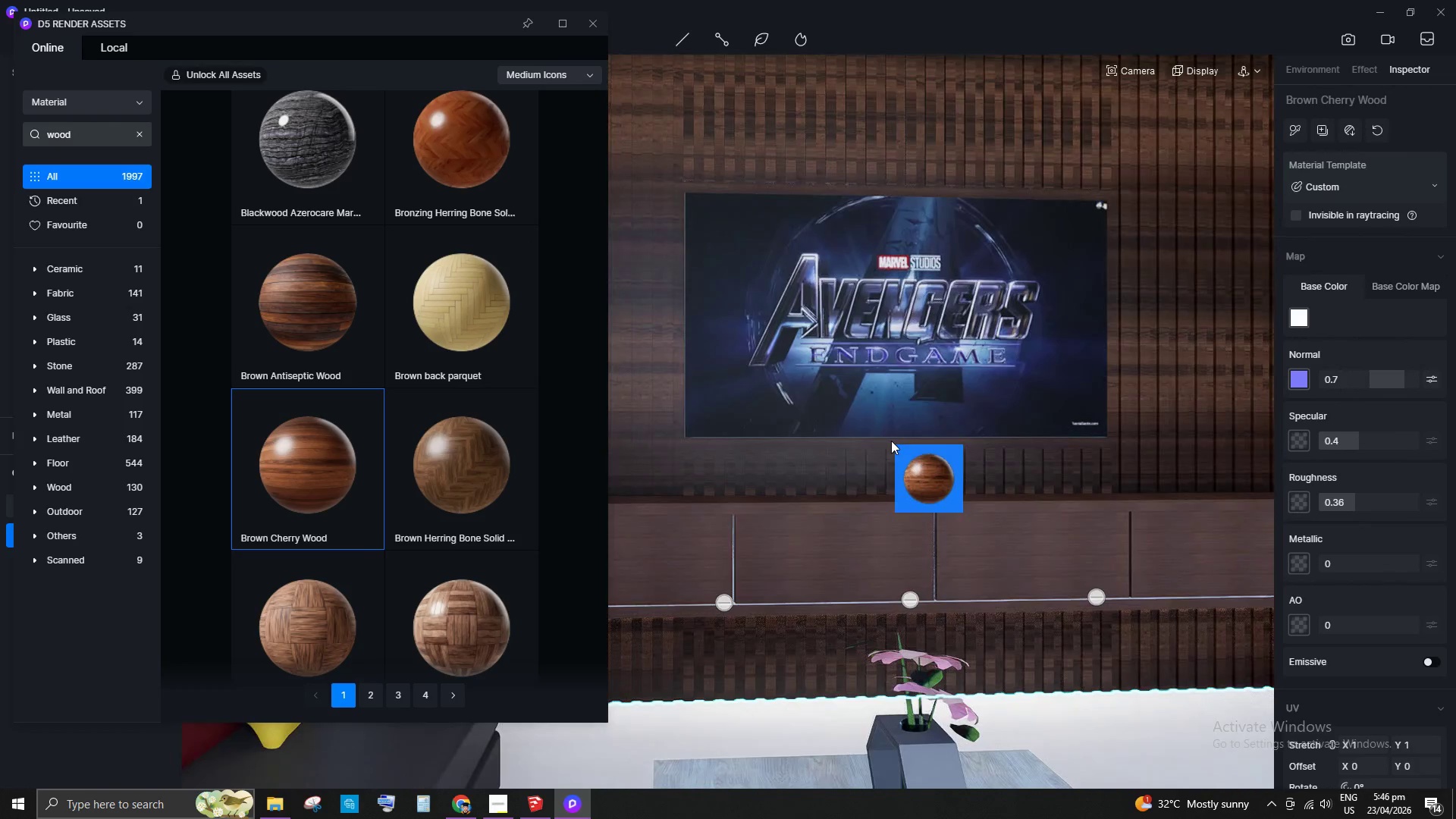 
scroll: coordinate [476, 492], scroll_direction: down, amount: 32.0
 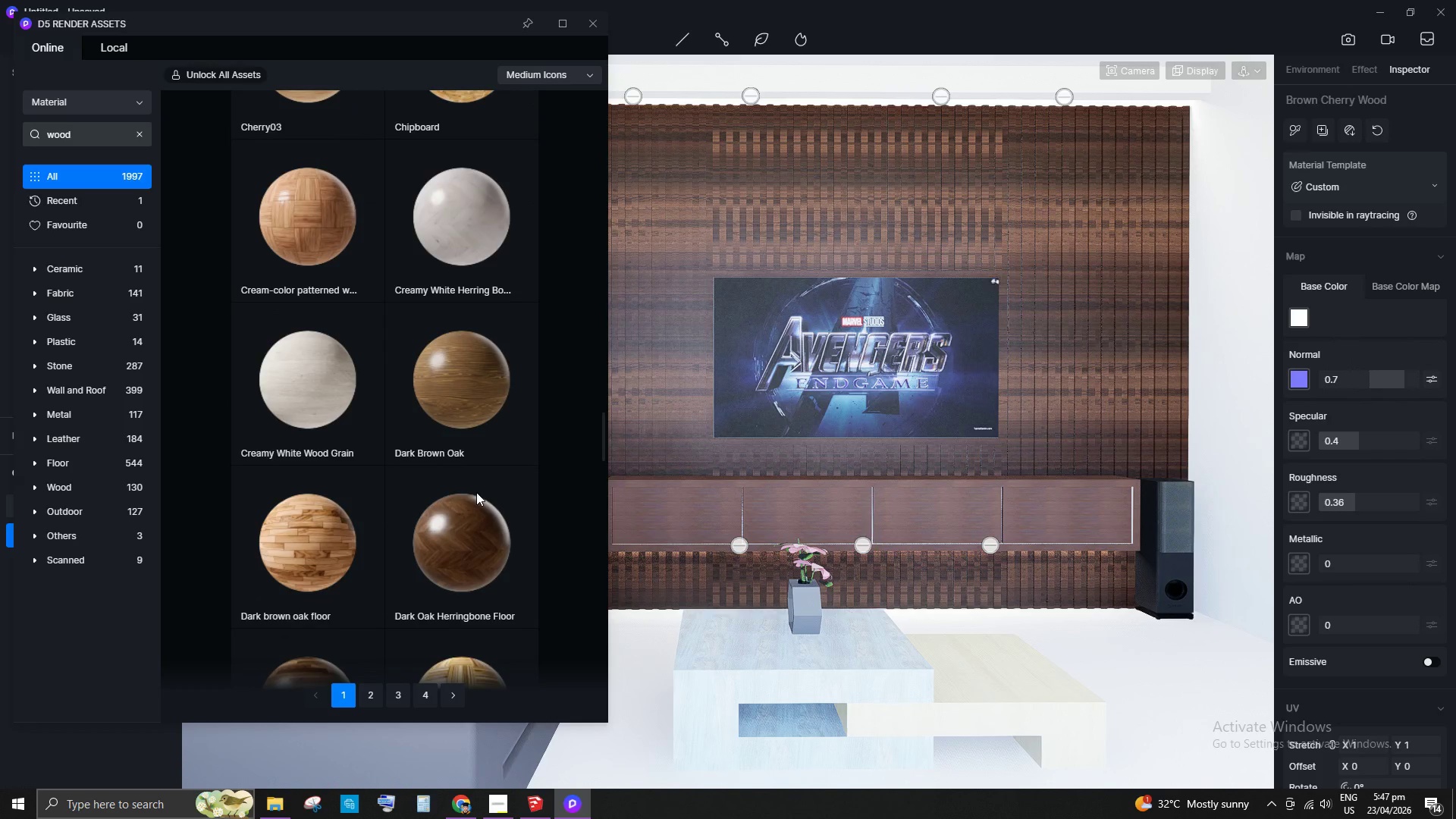 
scroll: coordinate [447, 499], scroll_direction: down, amount: 59.0
 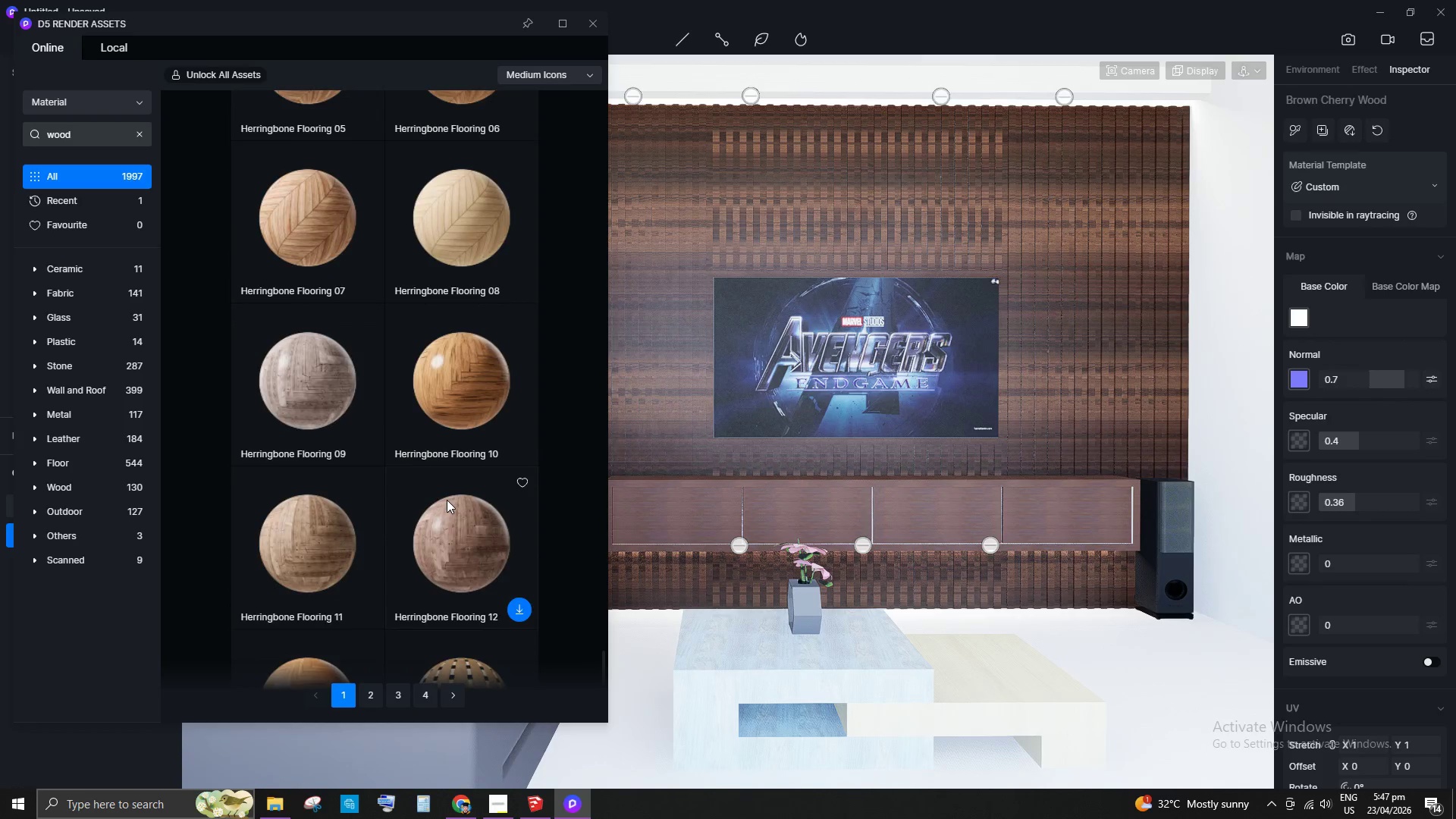 
scroll: coordinate [447, 500], scroll_direction: down, amount: 7.0
 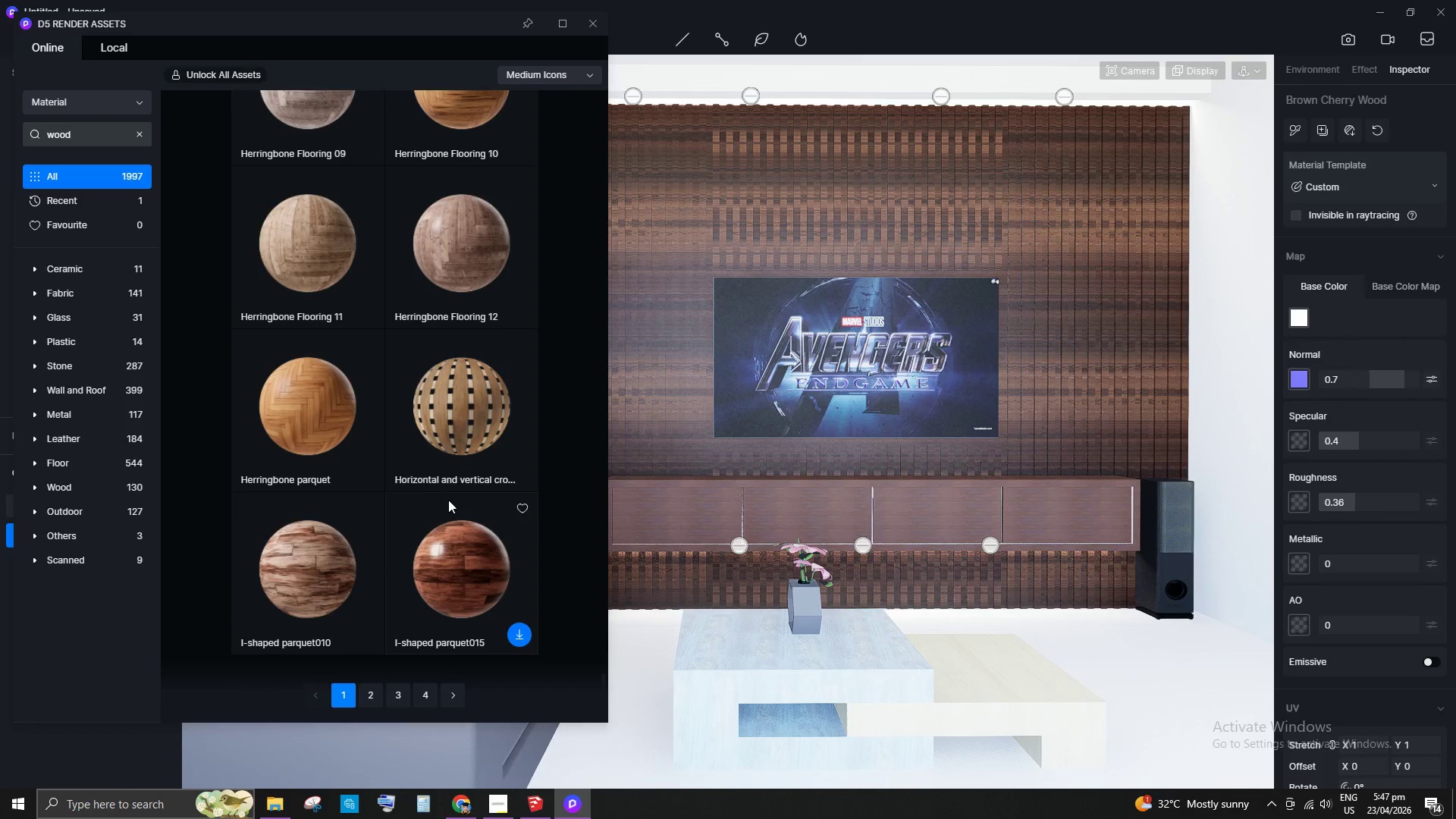 
scroll: coordinate [392, 343], scroll_direction: up, amount: 22.0
 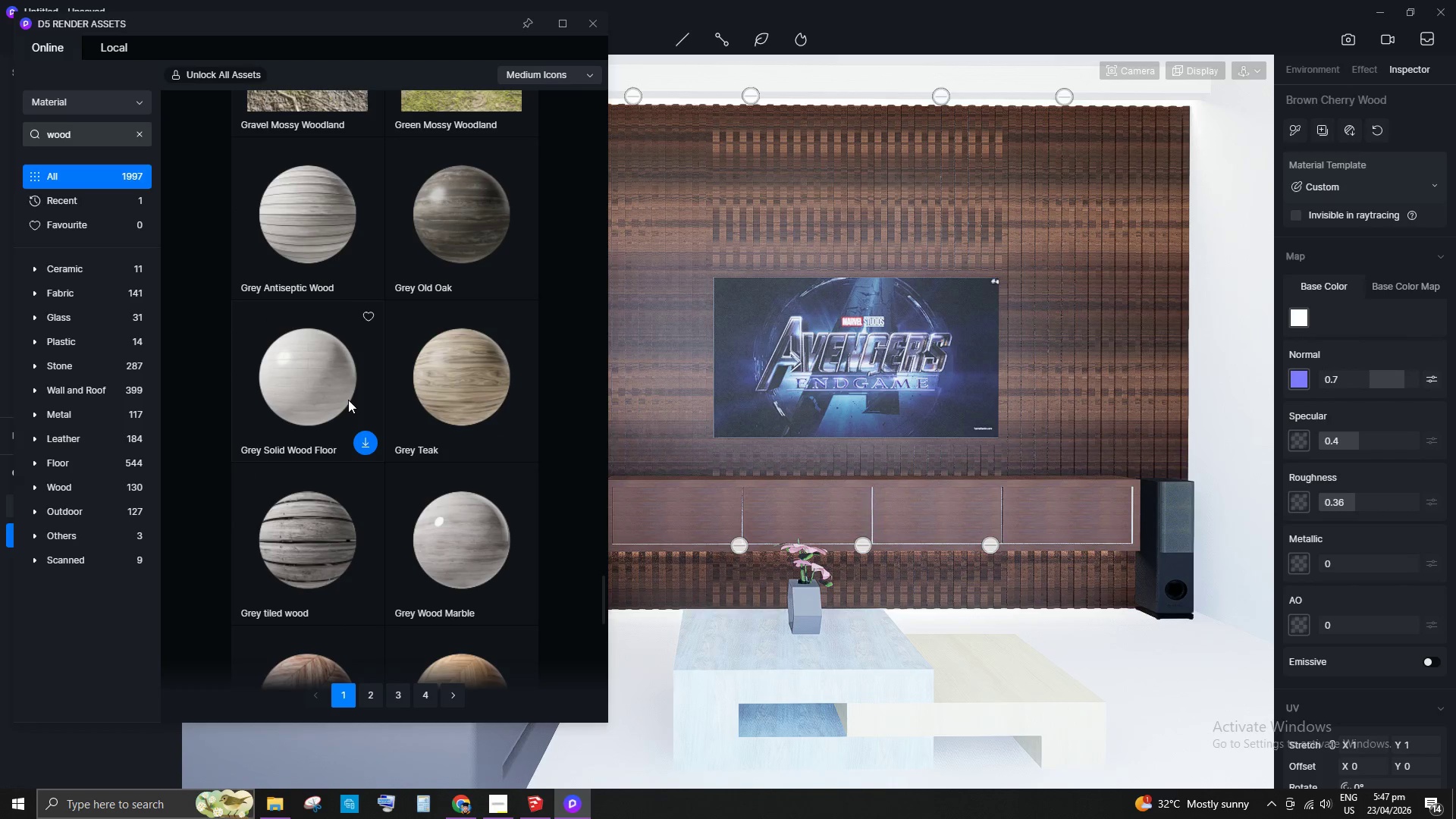 
scroll: coordinate [403, 390], scroll_direction: up, amount: 20.0
 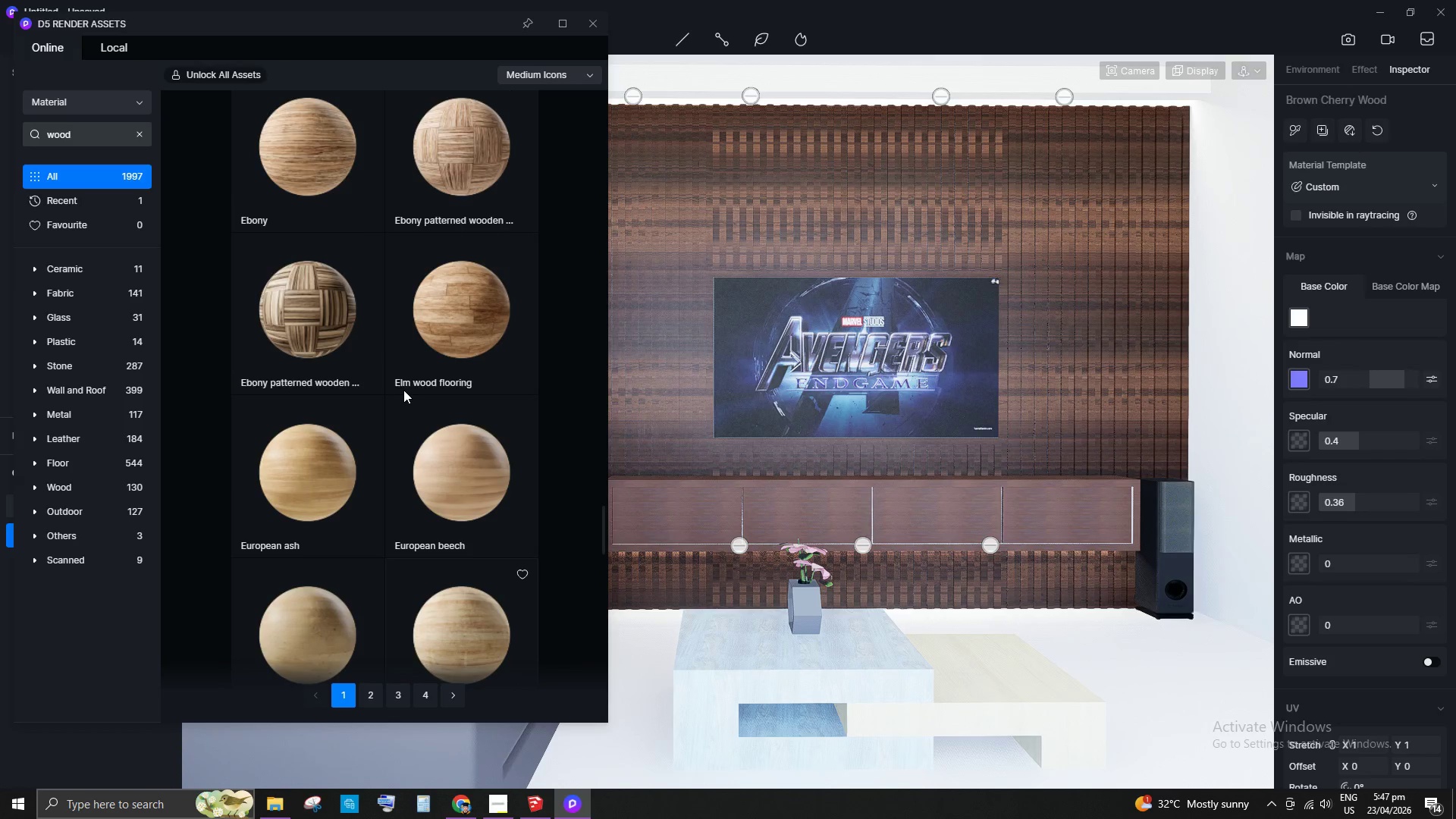 
scroll: coordinate [384, 452], scroll_direction: down, amount: 17.0
 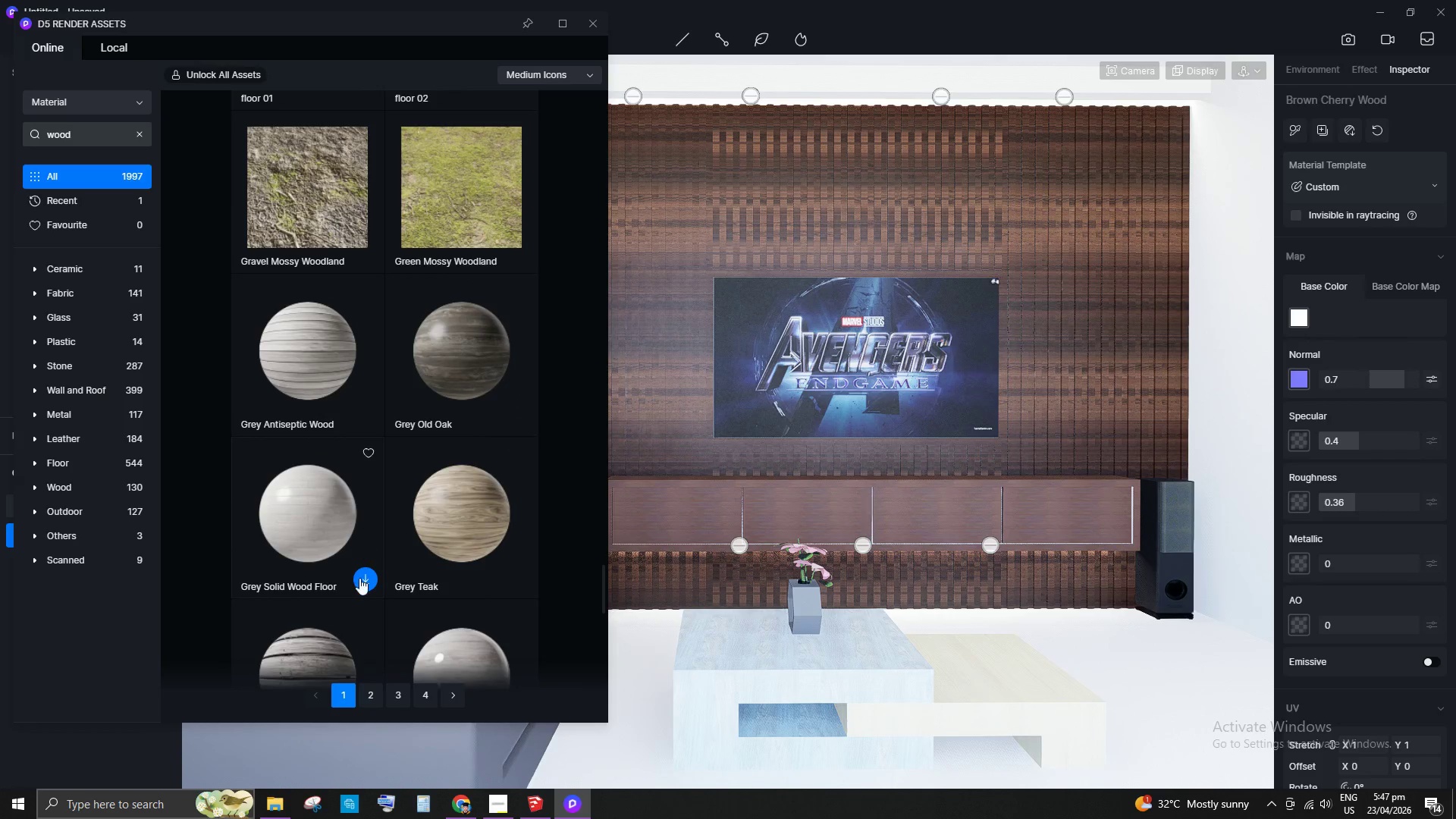 
left_click([361, 578])
 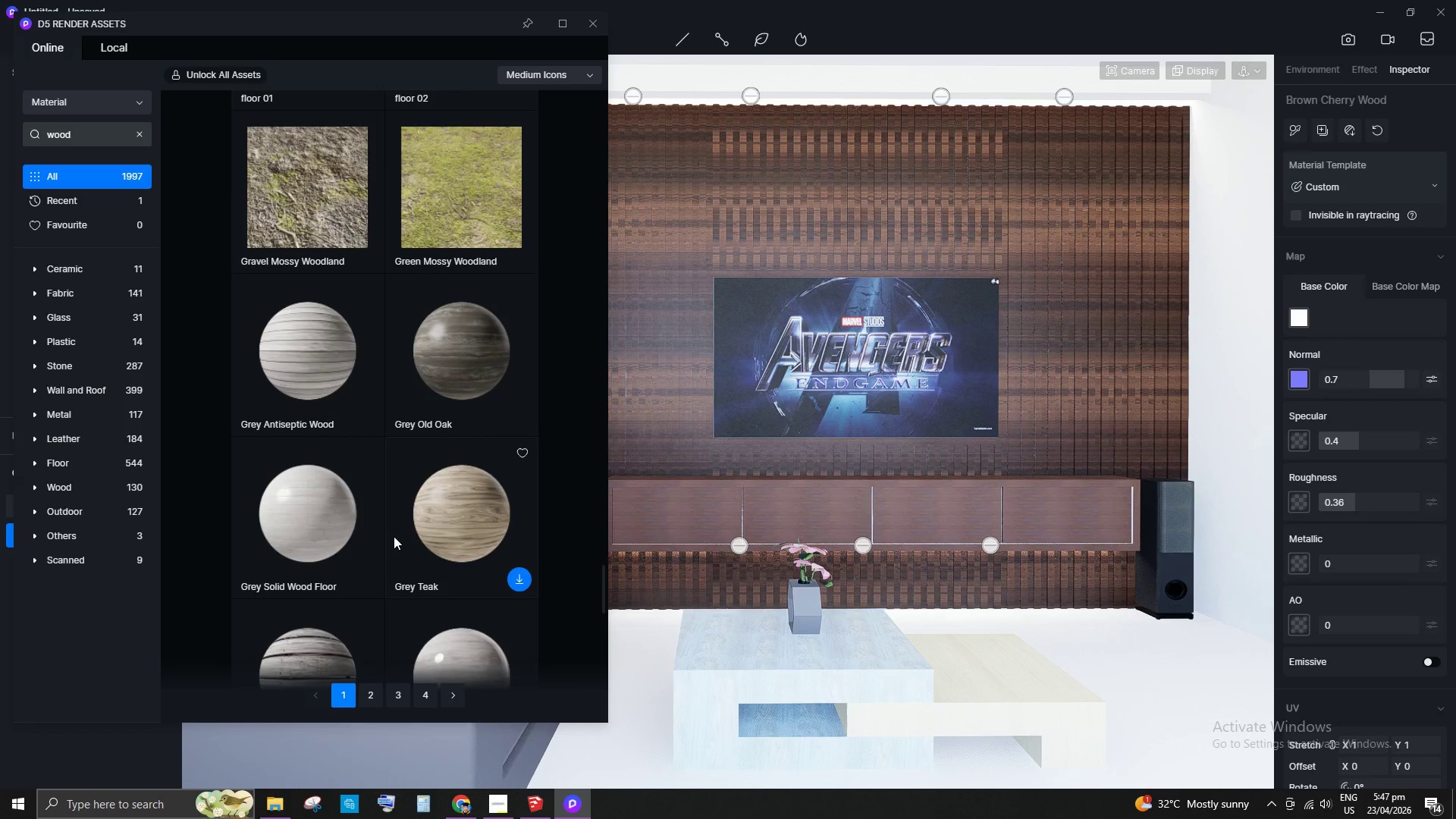 
mouse_move([330, 525])
 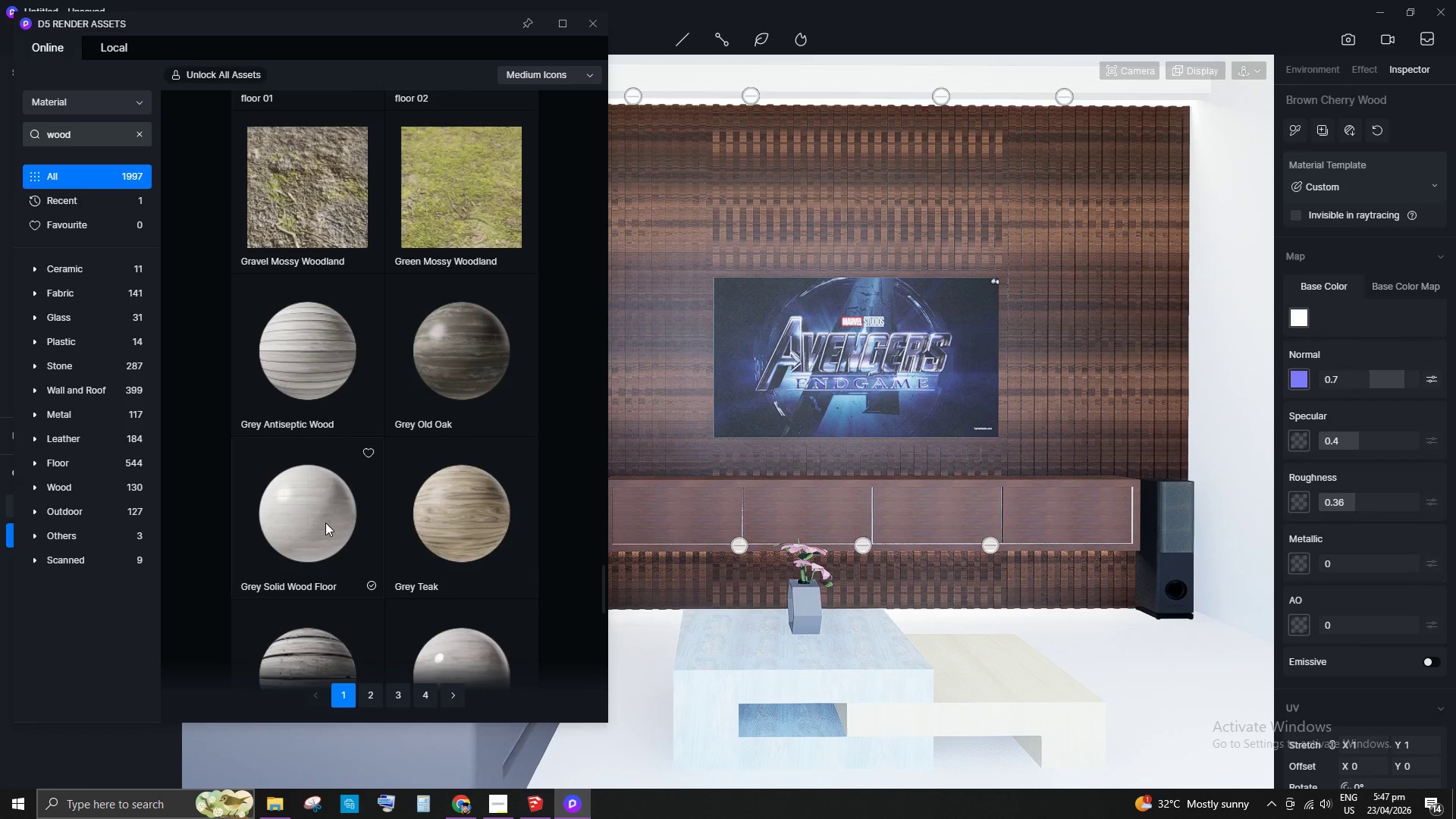 
left_click([325, 522])
 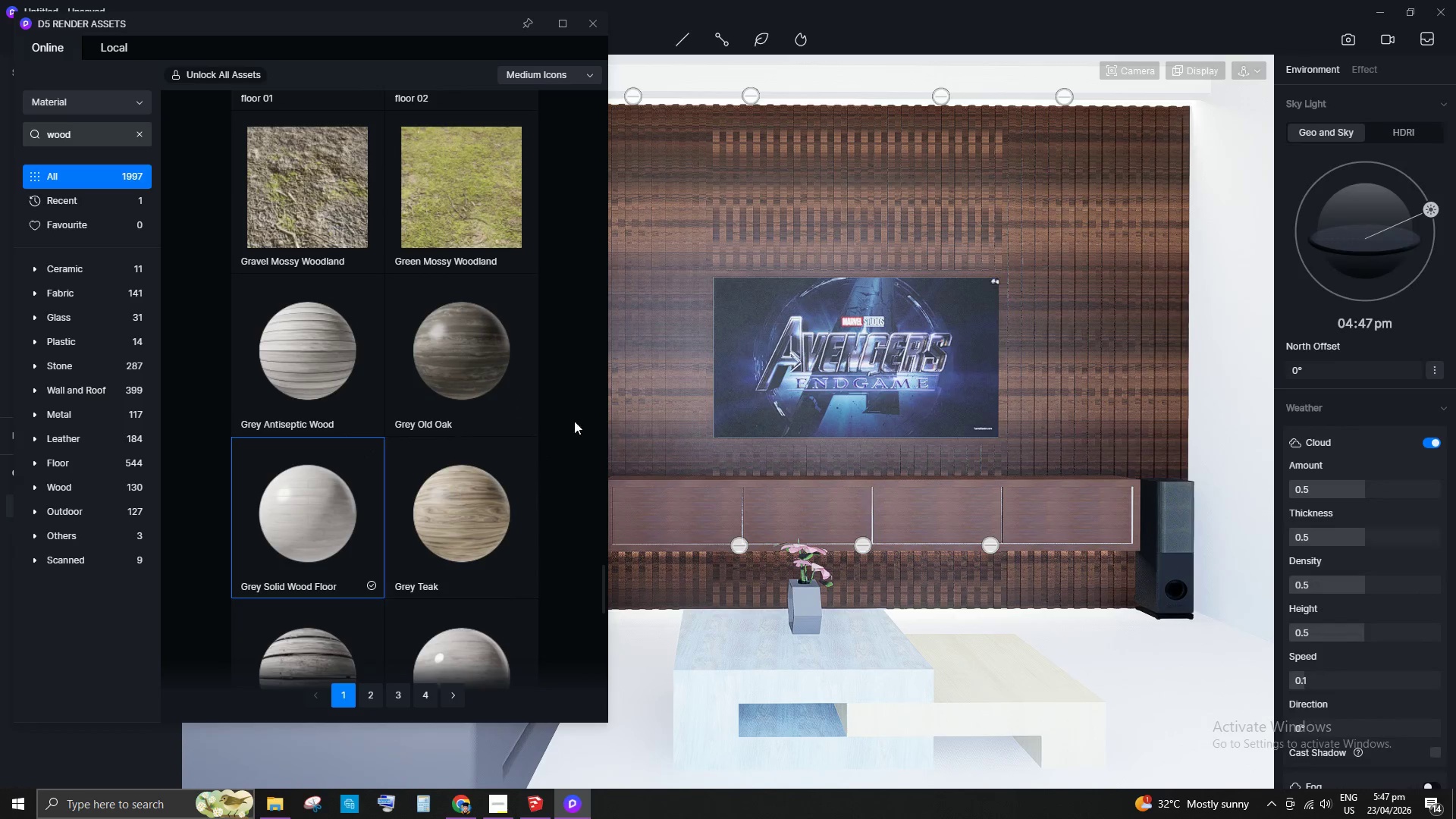 
scroll: coordinate [477, 397], scroll_direction: down, amount: 7.0
 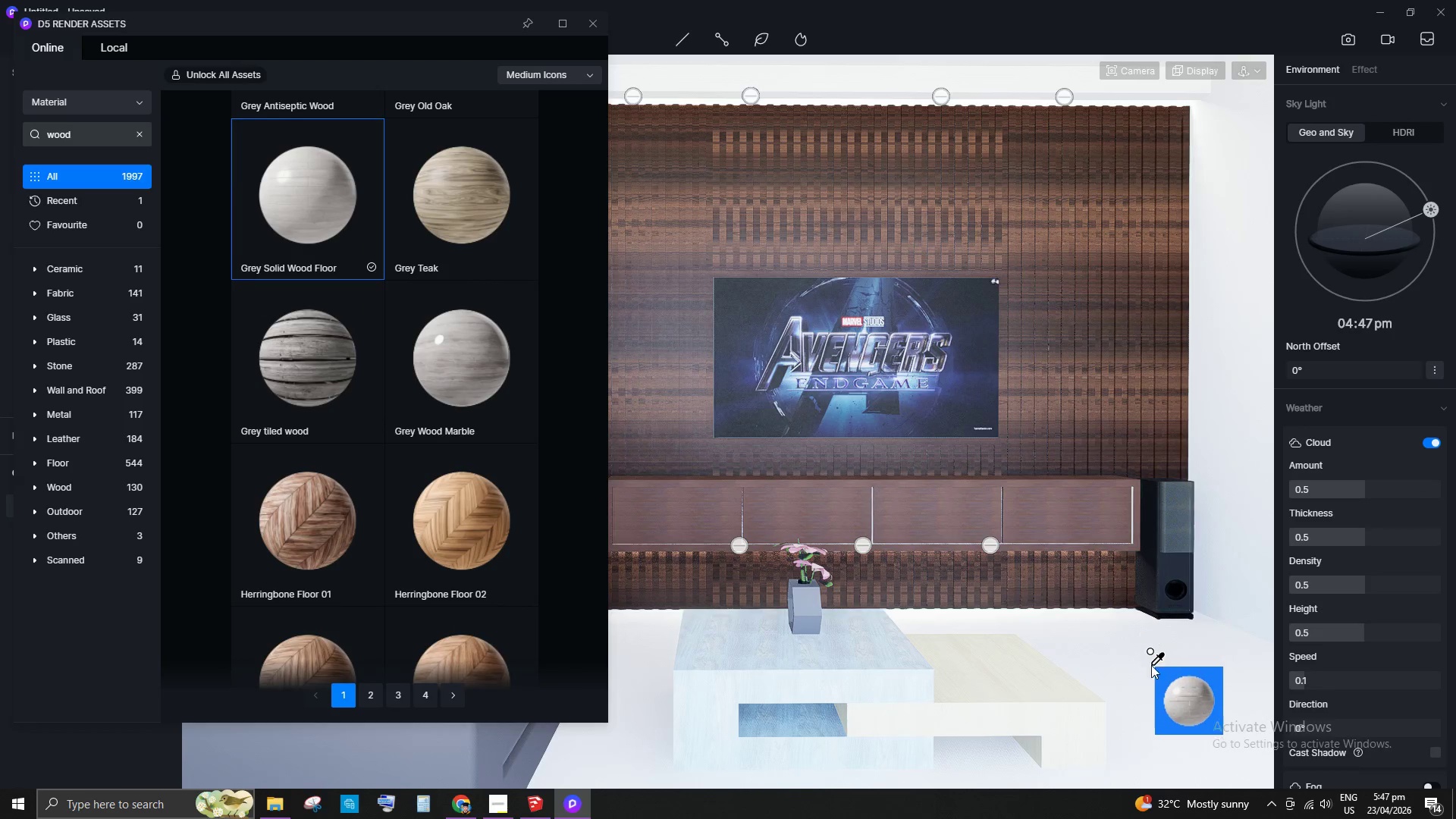 
left_click([1150, 673])
 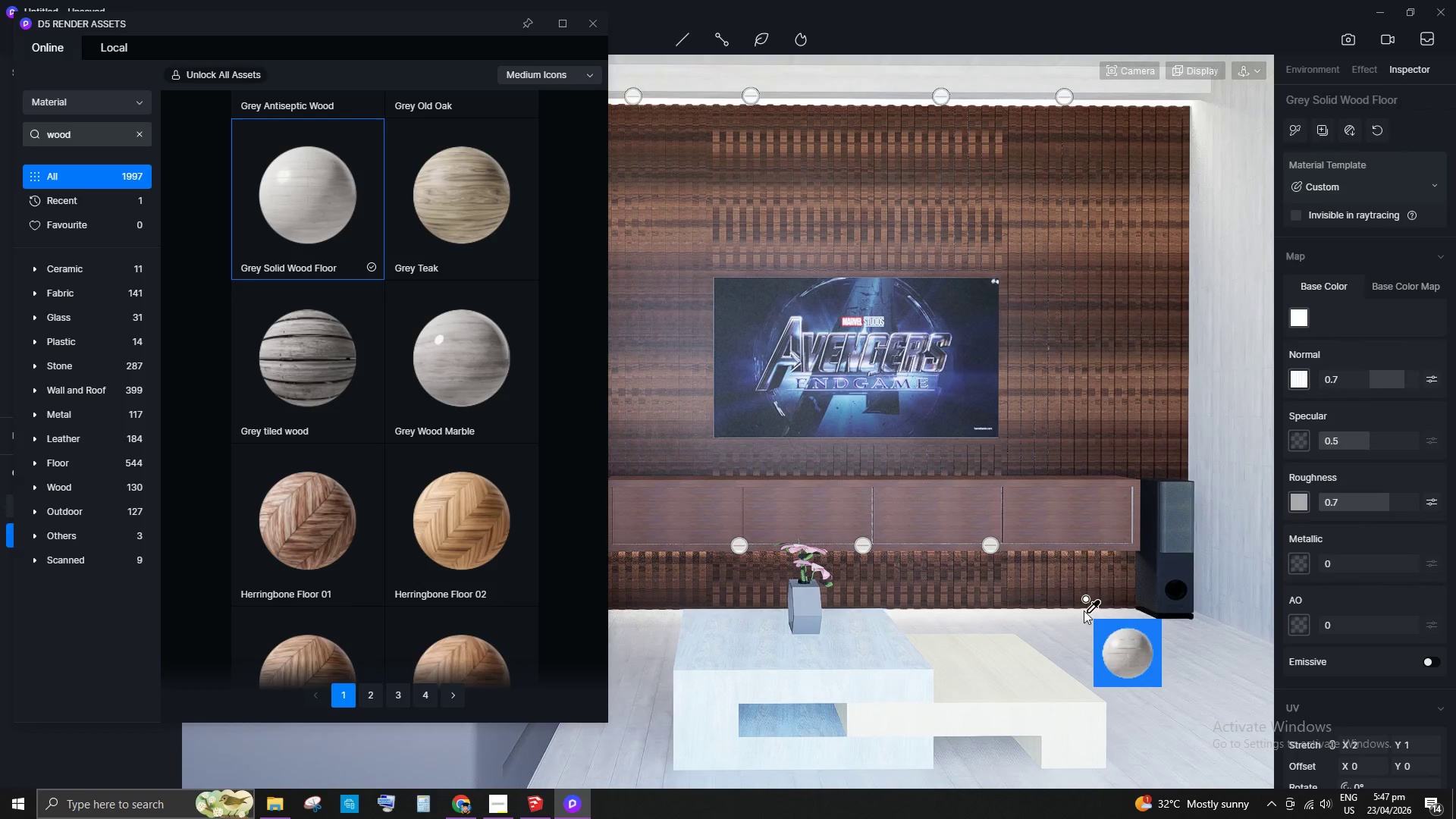 
scroll: coordinate [926, 525], scroll_direction: down, amount: 4.0
 